 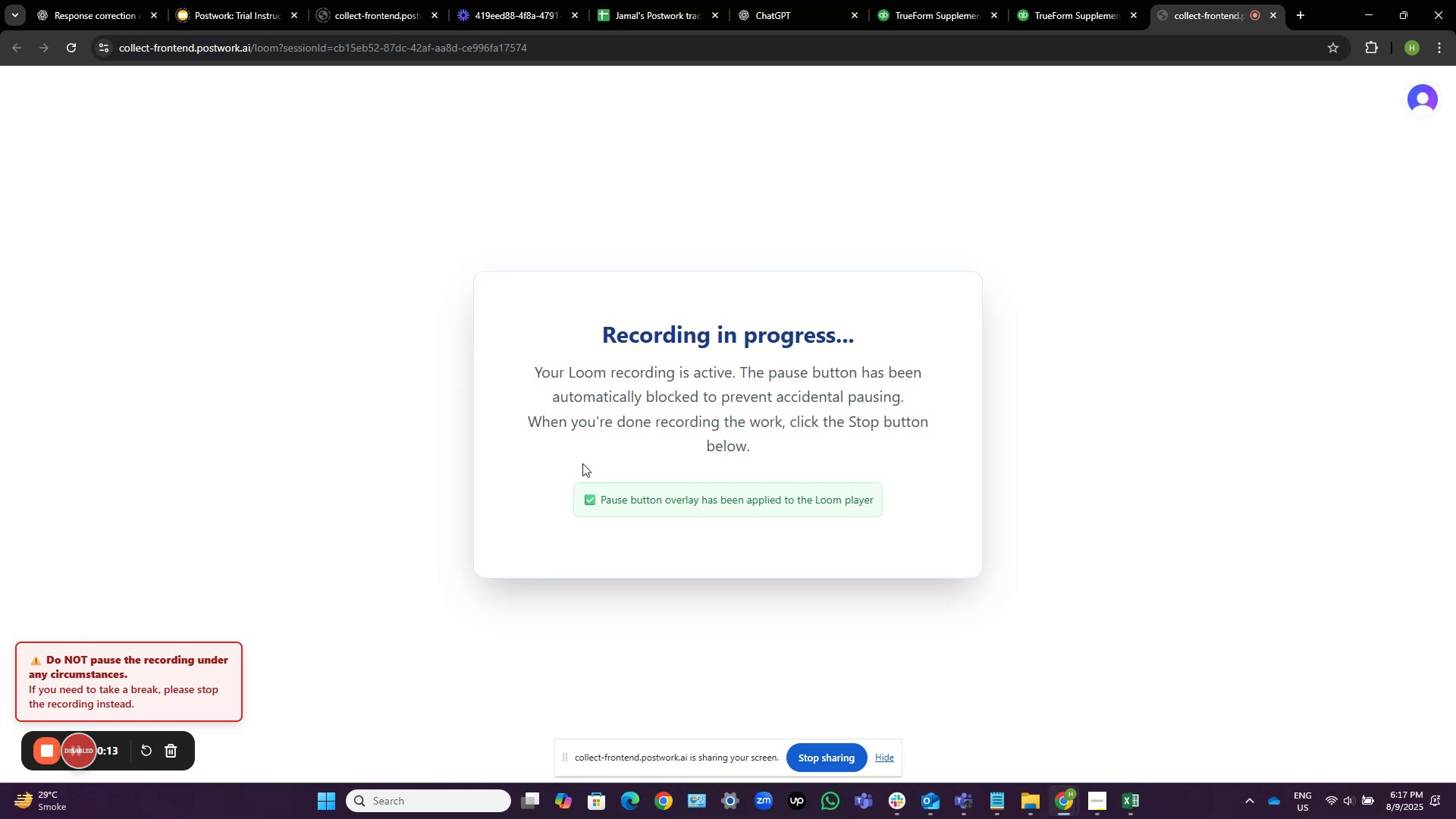 
left_click([1091, 0])
 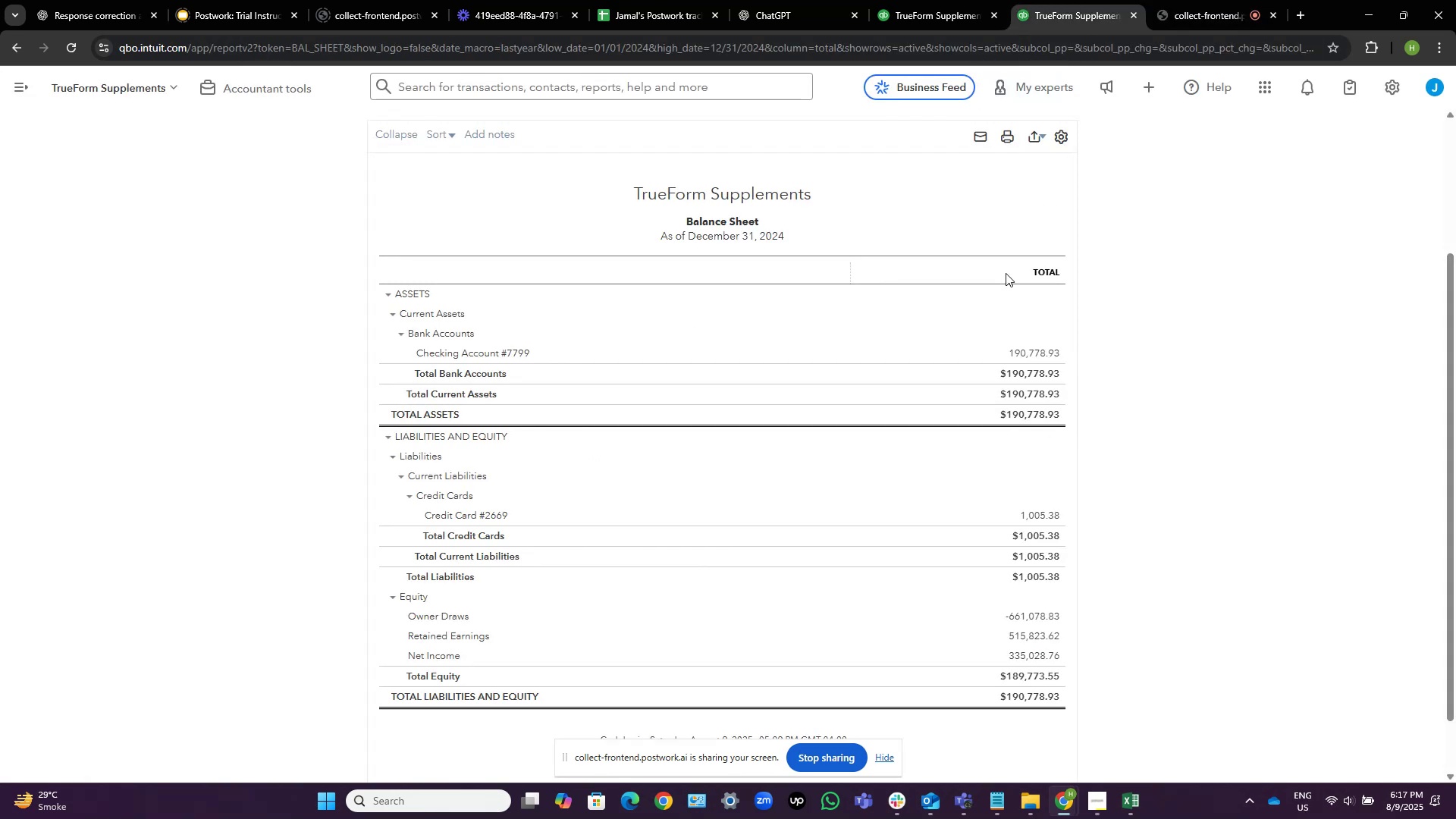 
left_click([905, 0])
 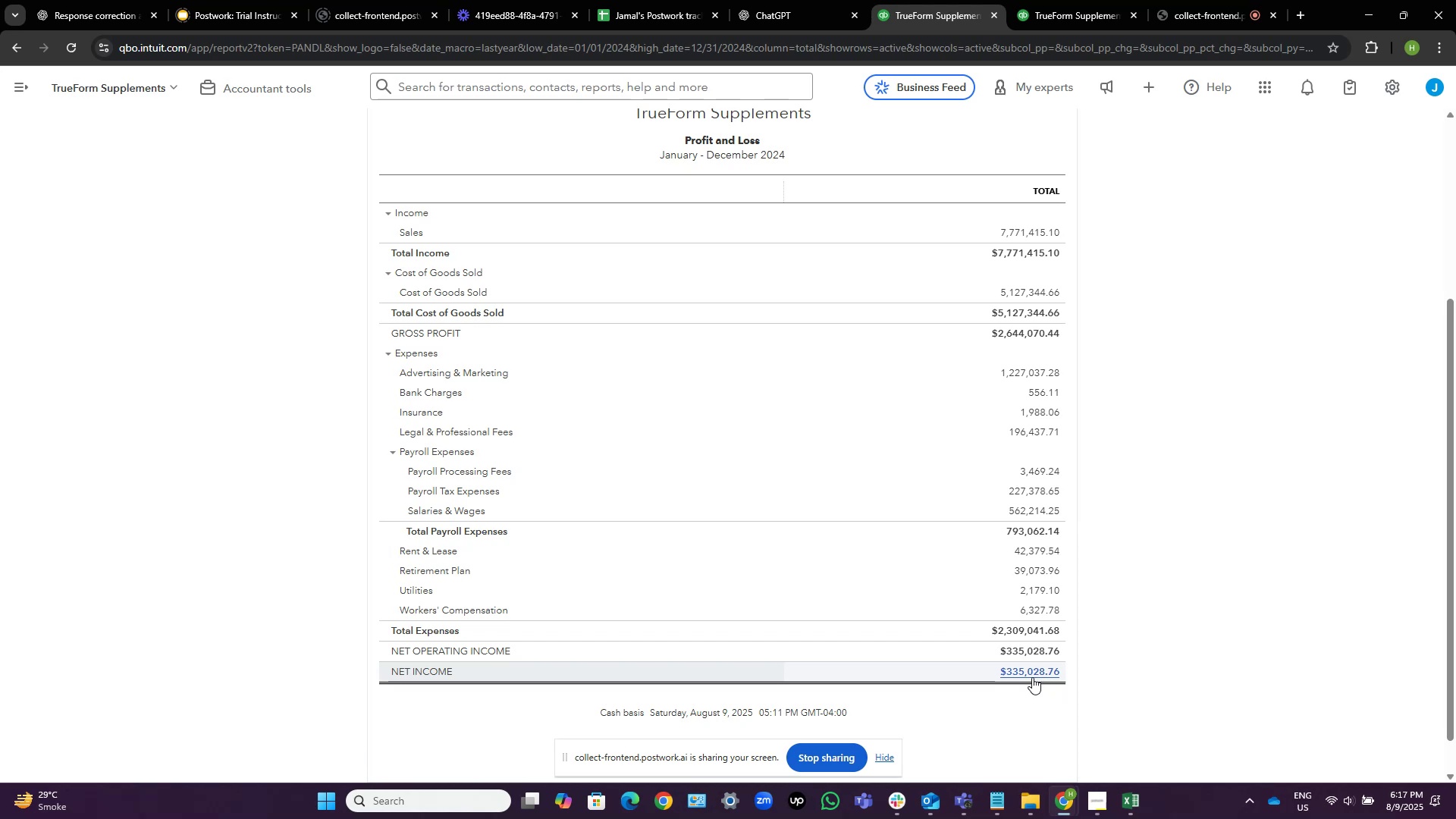 
left_click([1027, 674])
 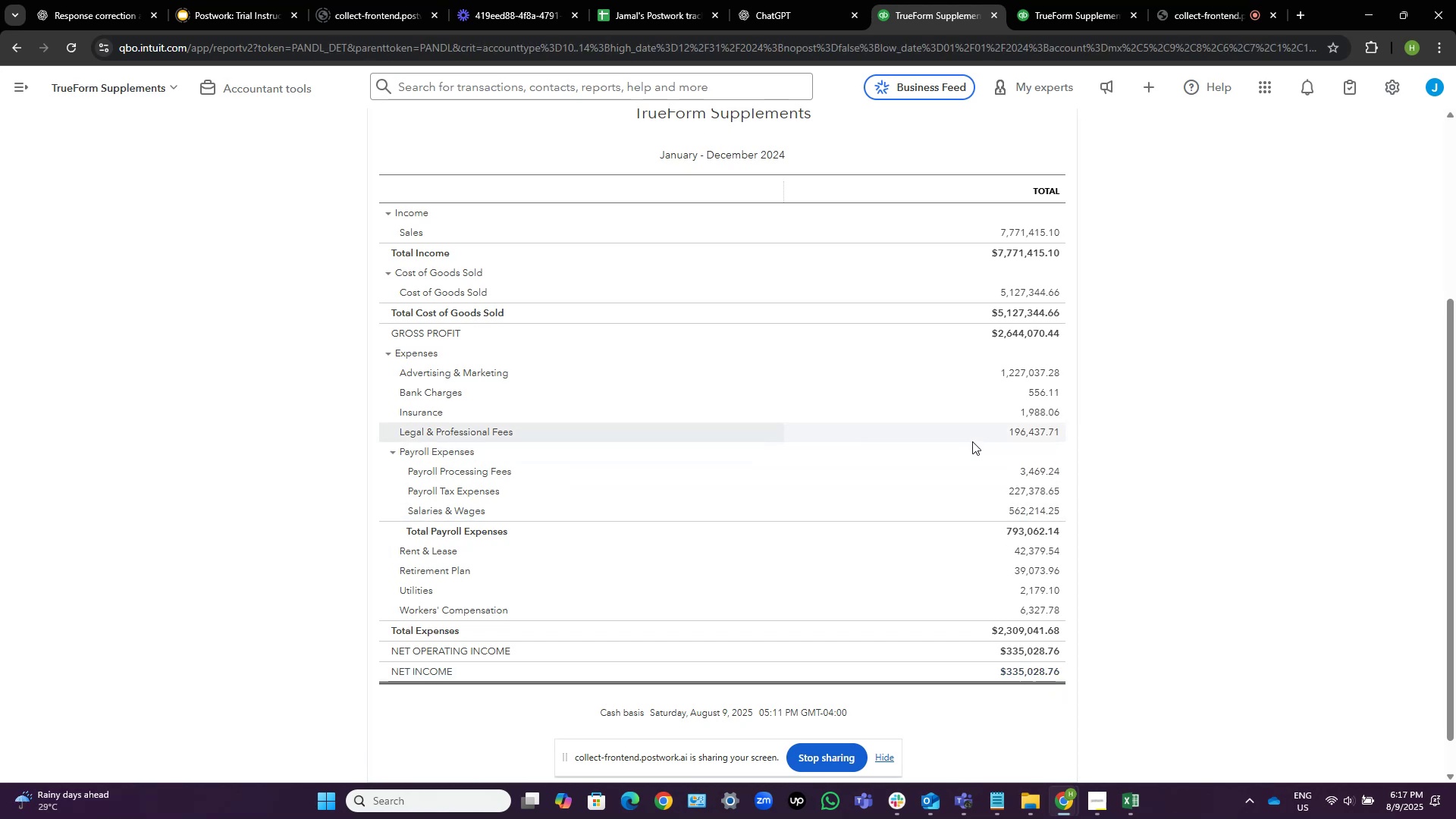 
wait(10.78)
 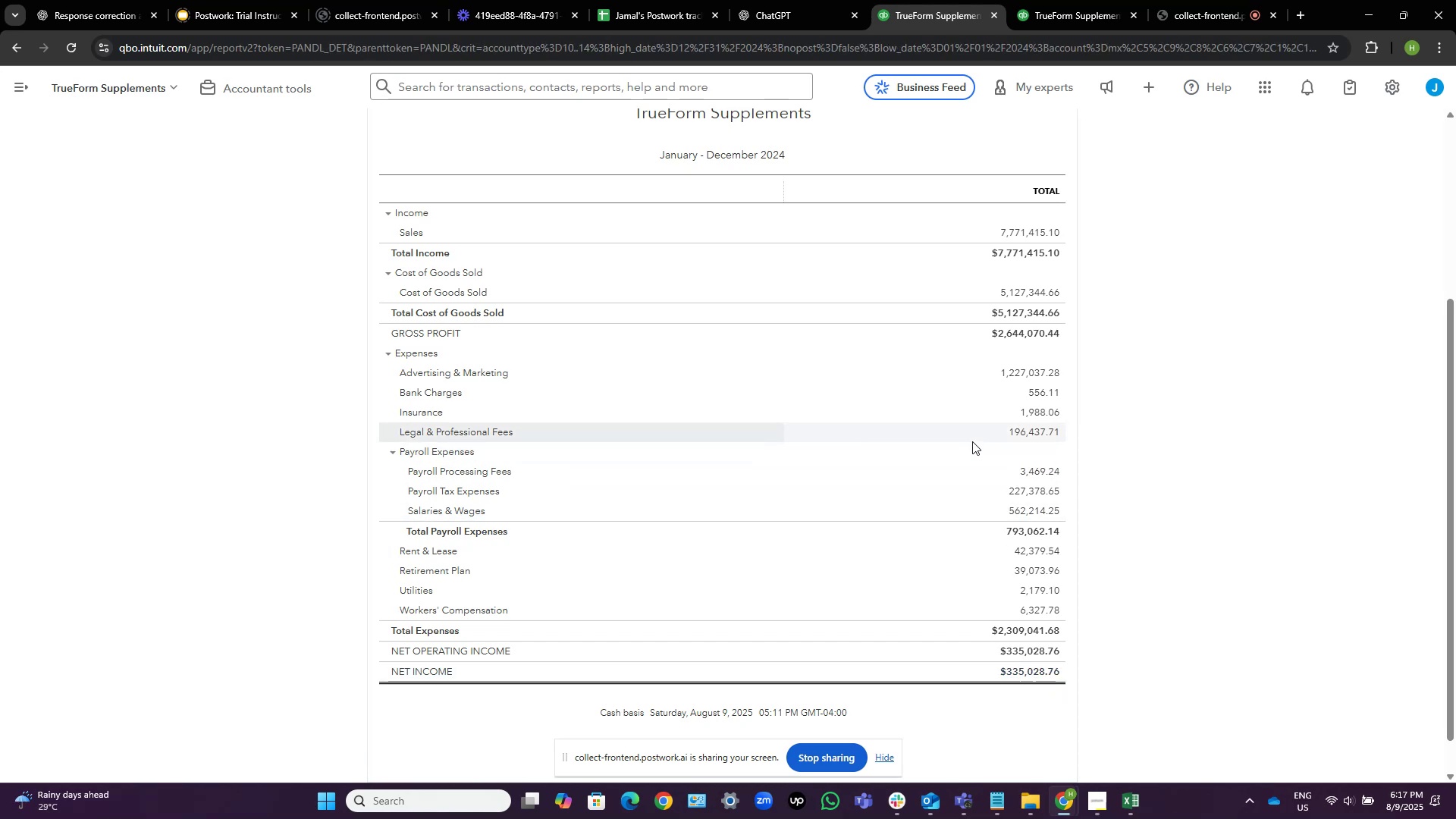 
scroll: coordinate [839, 458], scroll_direction: down, amount: 3.0
 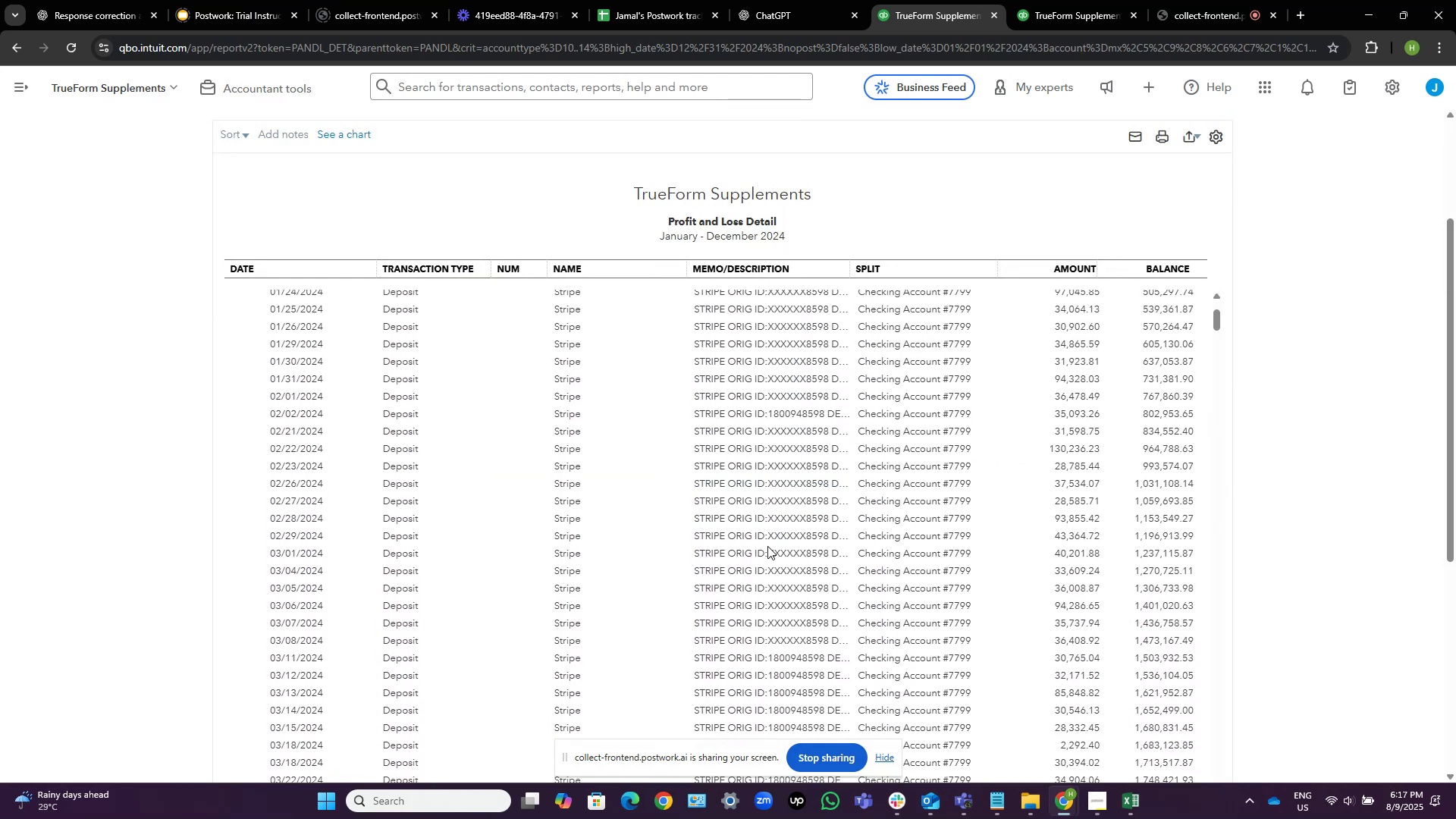 
wait(9.02)
 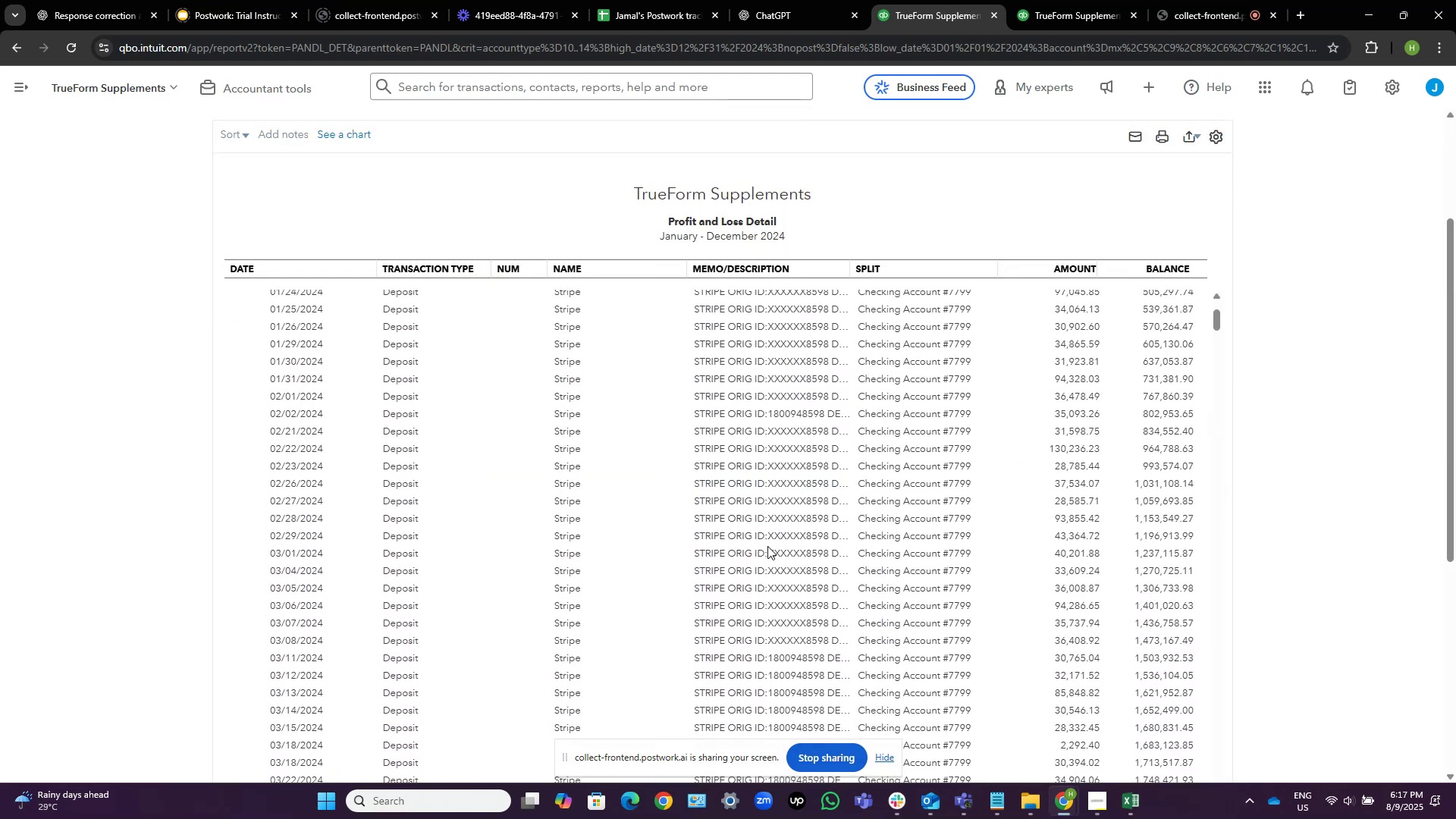 
scroll: coordinate [698, 453], scroll_direction: down, amount: 2.0
 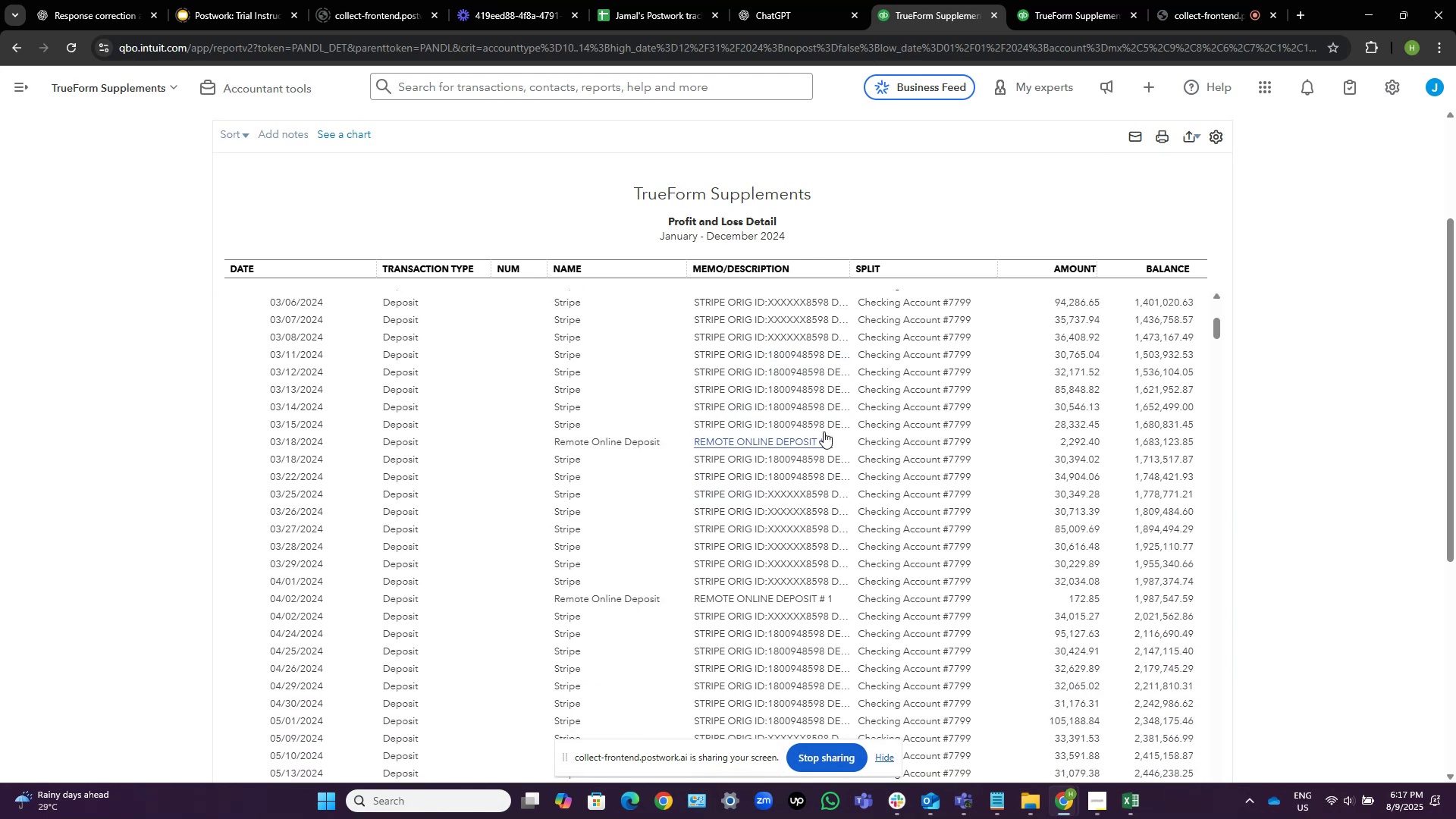 
left_click_drag(start_coordinate=[846, 273], to_coordinate=[927, 271])
 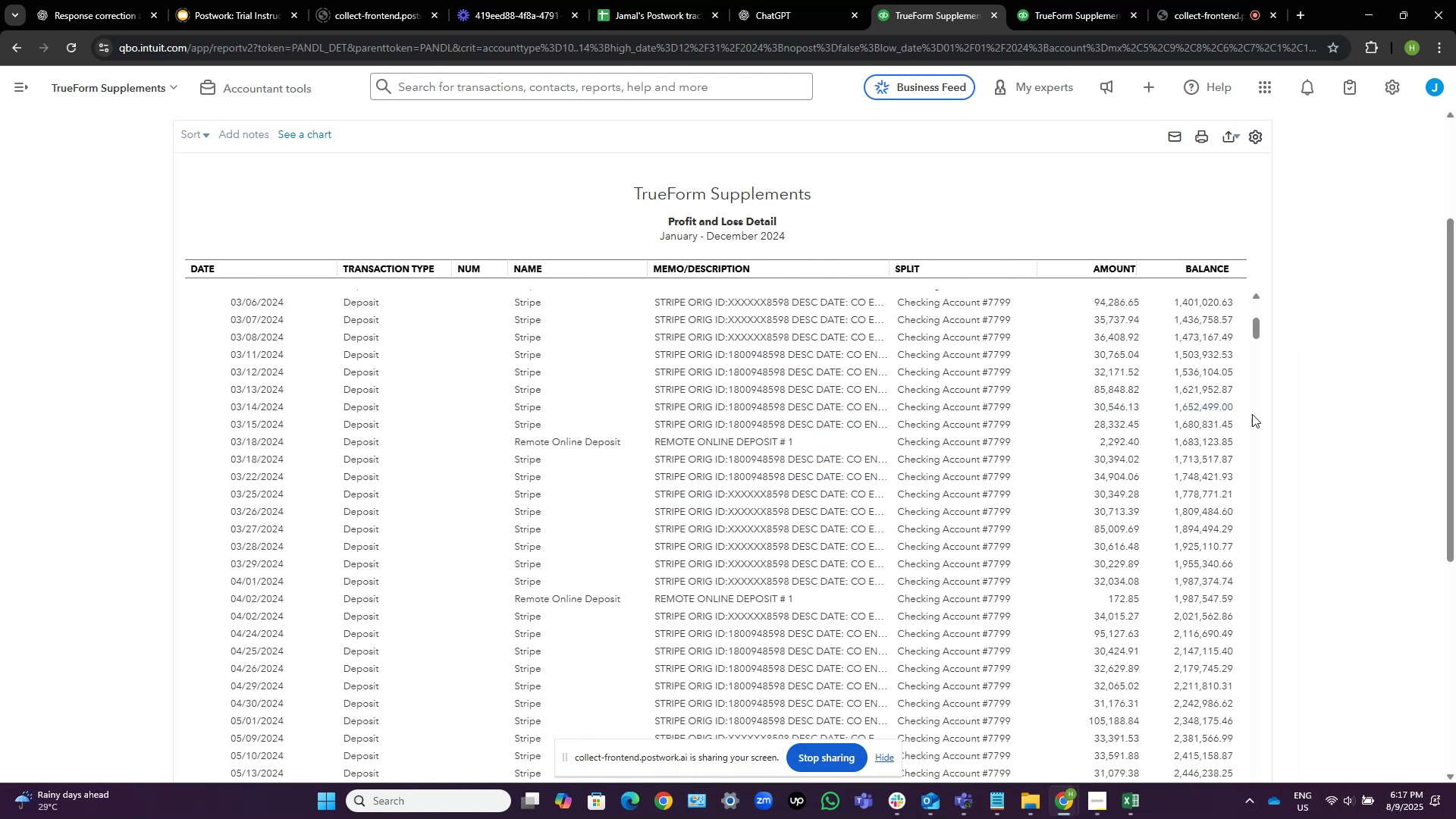 
scroll: coordinate [1323, 428], scroll_direction: down, amount: 1.0
 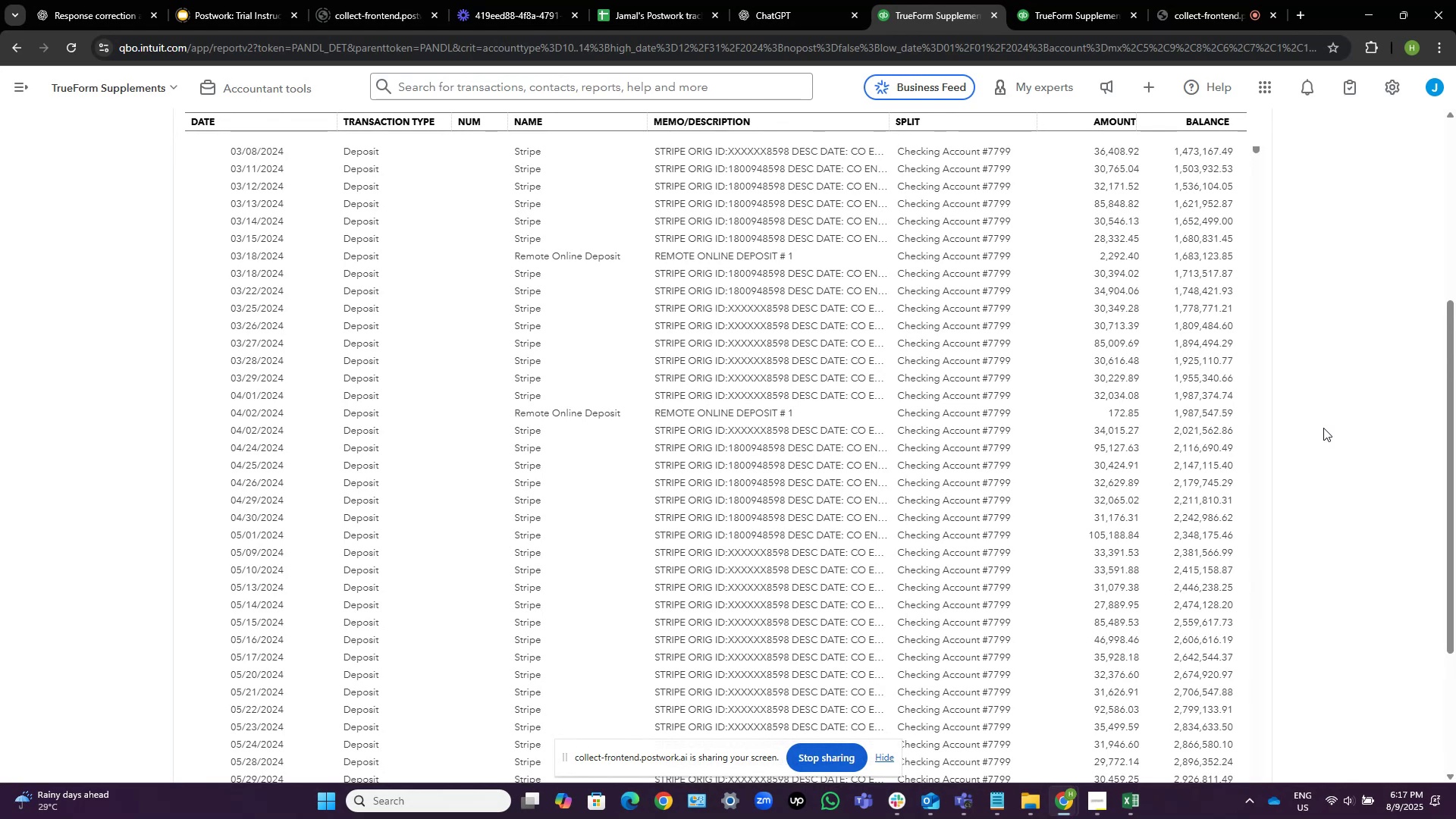 
wait(20.33)
 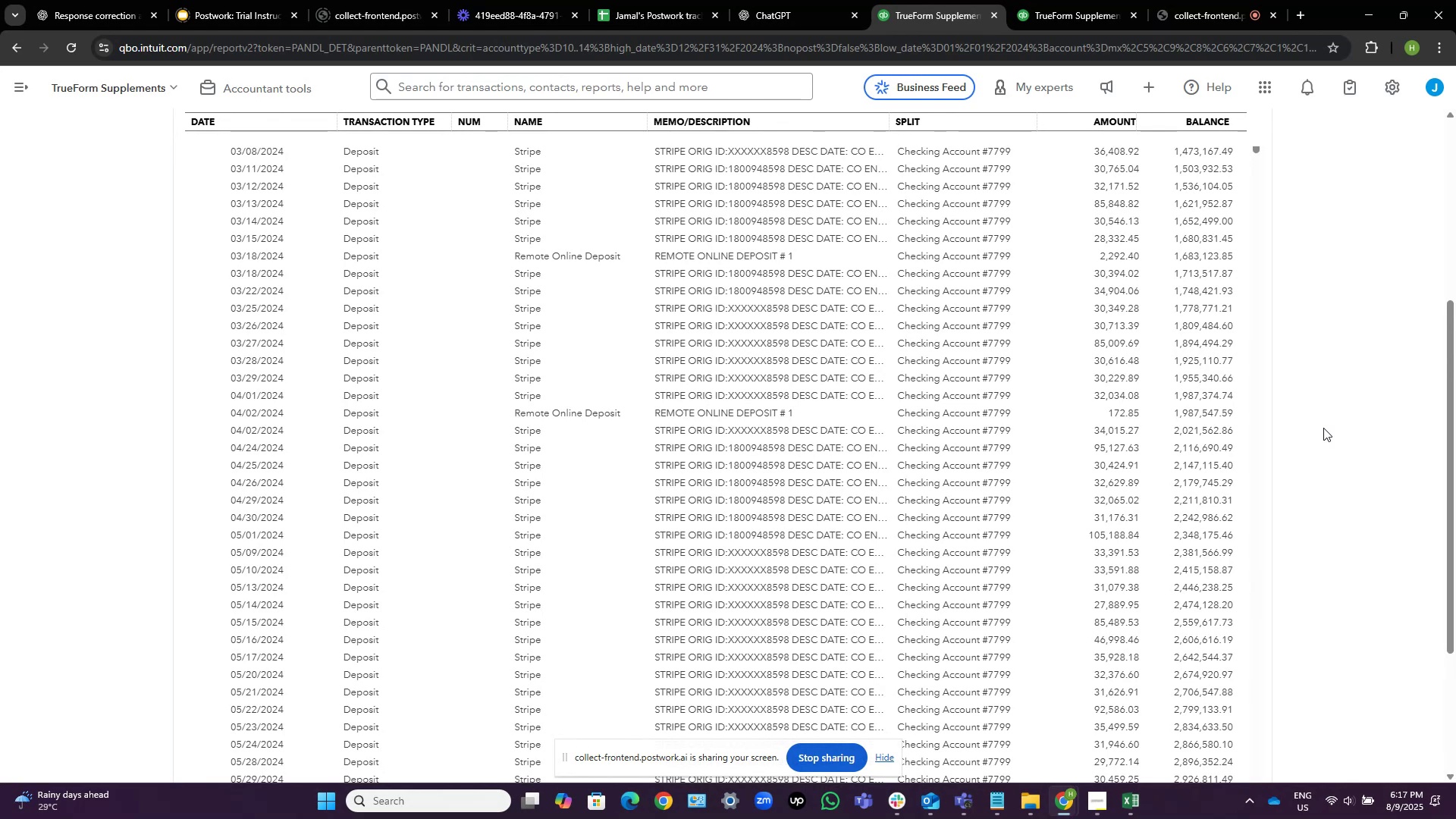 
left_click([812, 408])
 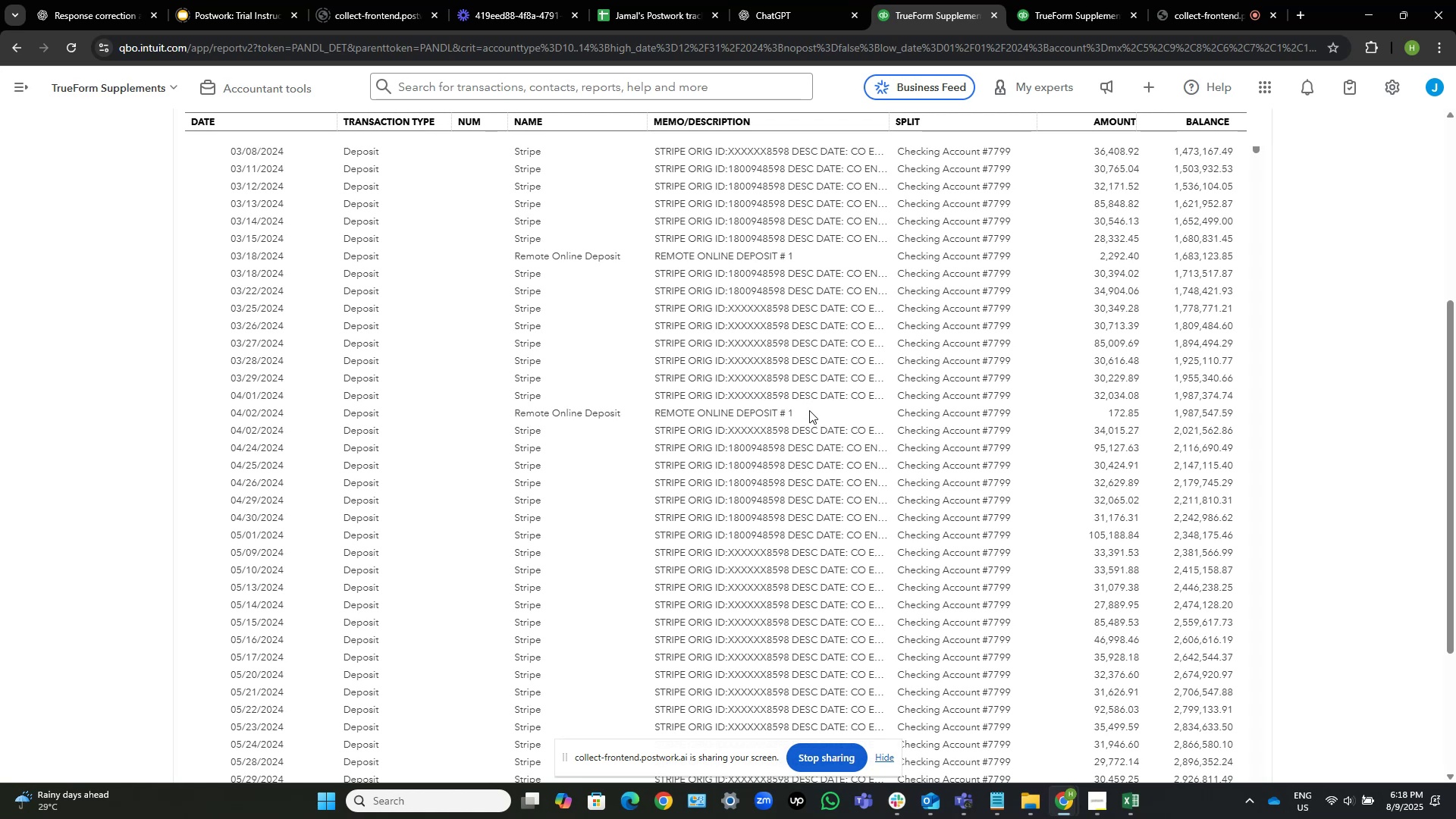 
left_click_drag(start_coordinate=[808, 410], to_coordinate=[639, 414])
 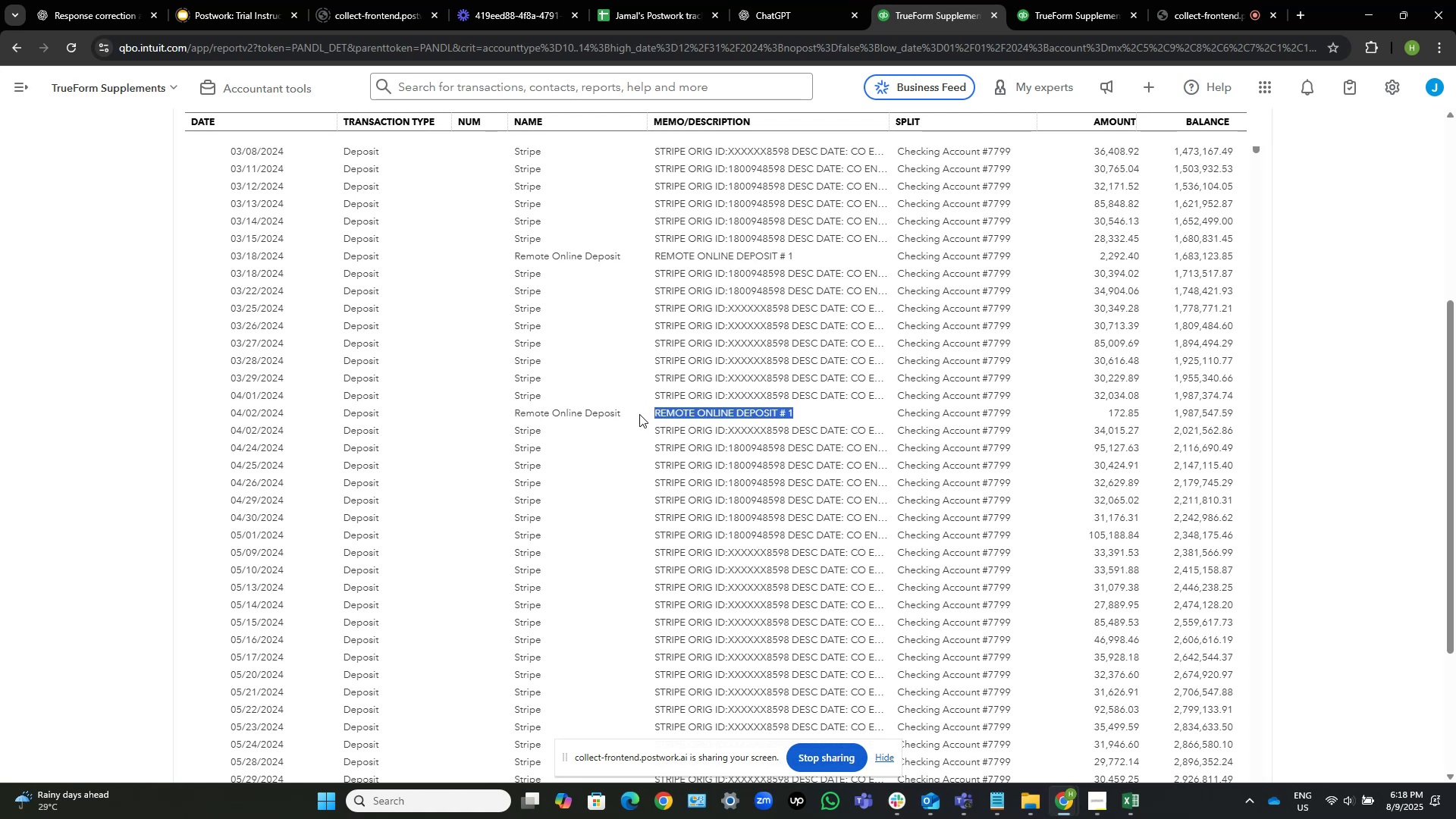 
scroll: coordinate [639, 414], scroll_direction: down, amount: 3.0
 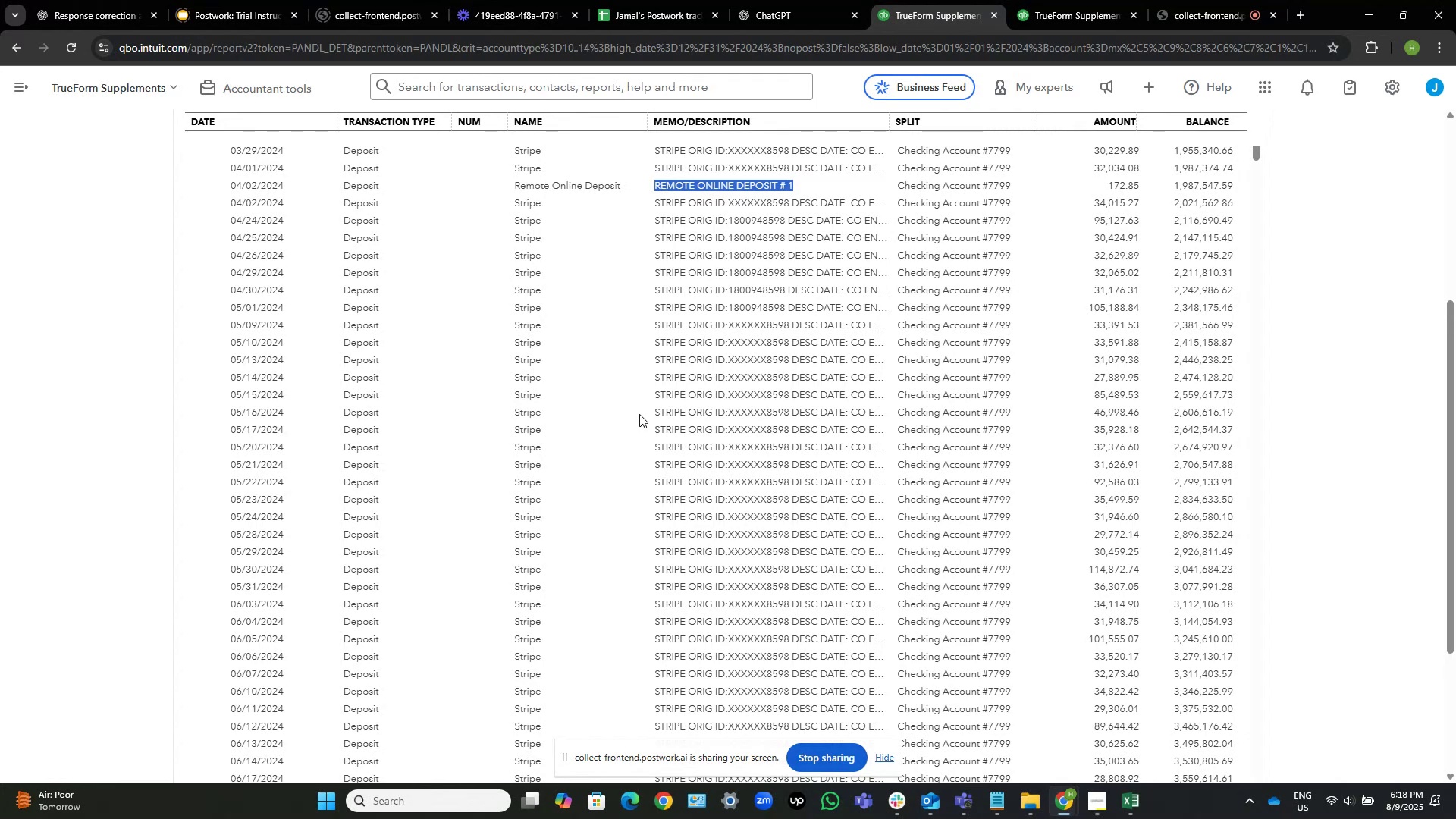 
wait(10.28)
 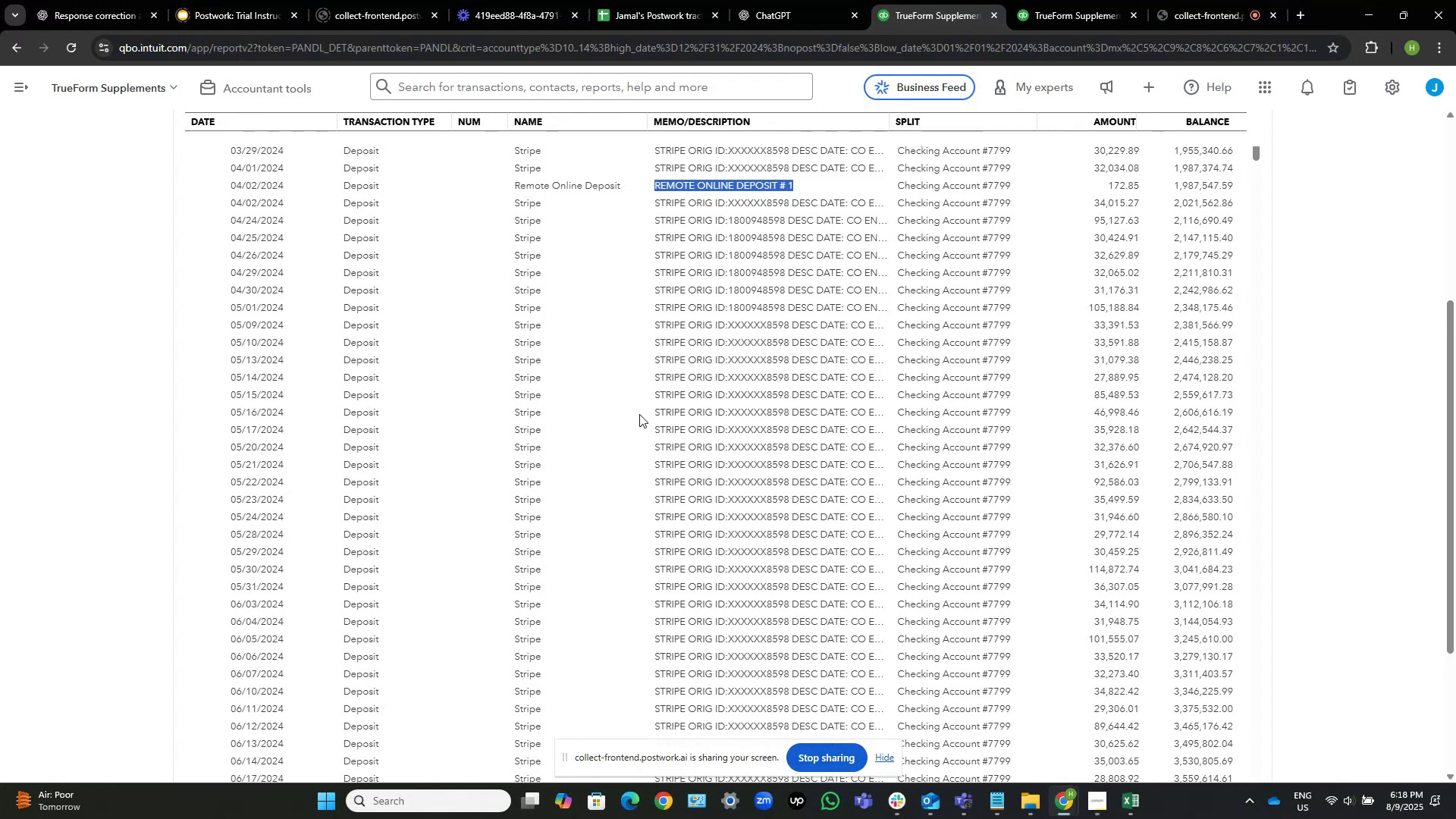 
scroll: coordinate [639, 414], scroll_direction: down, amount: 34.0
 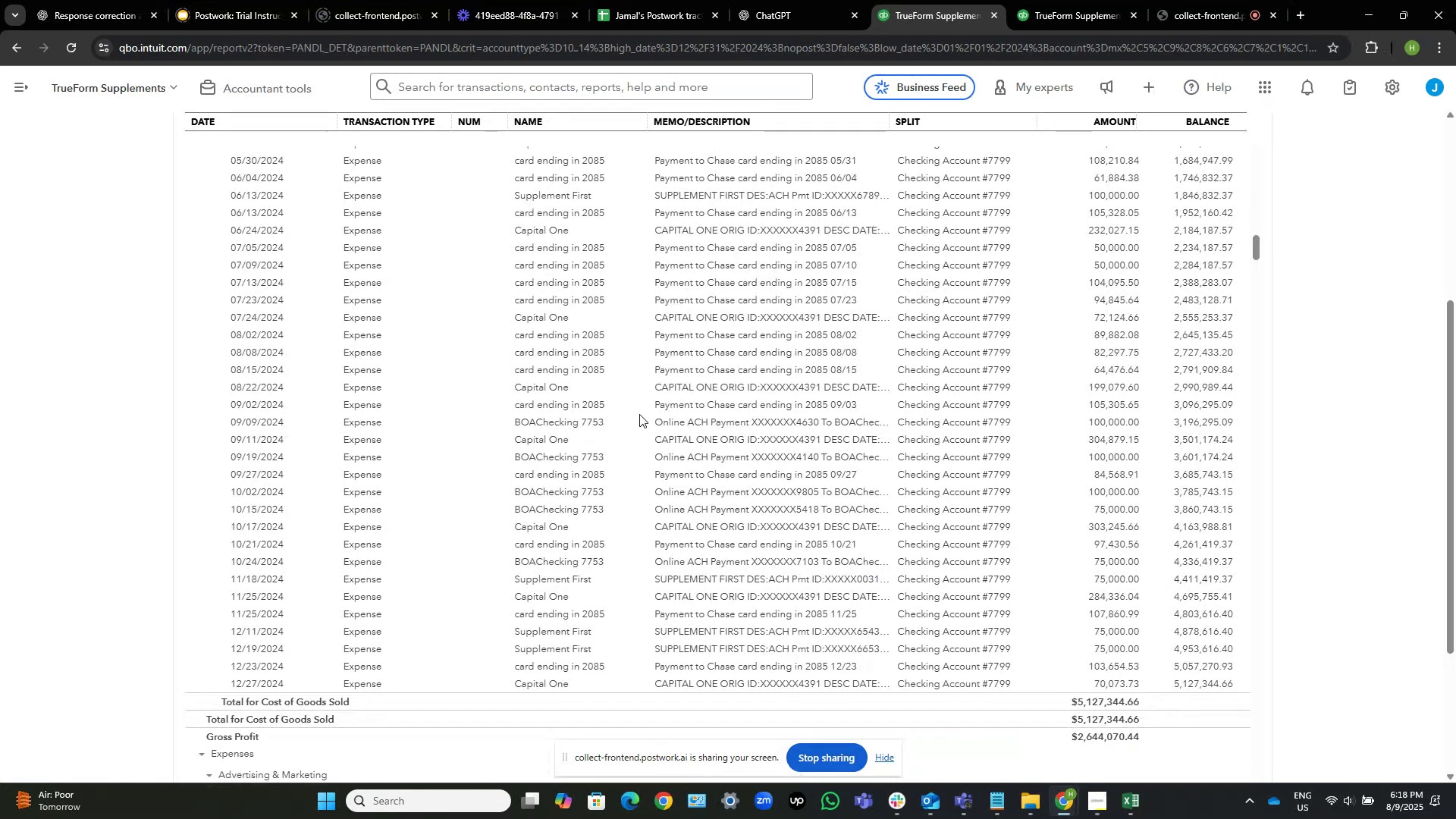 
mouse_move([669, 425])
 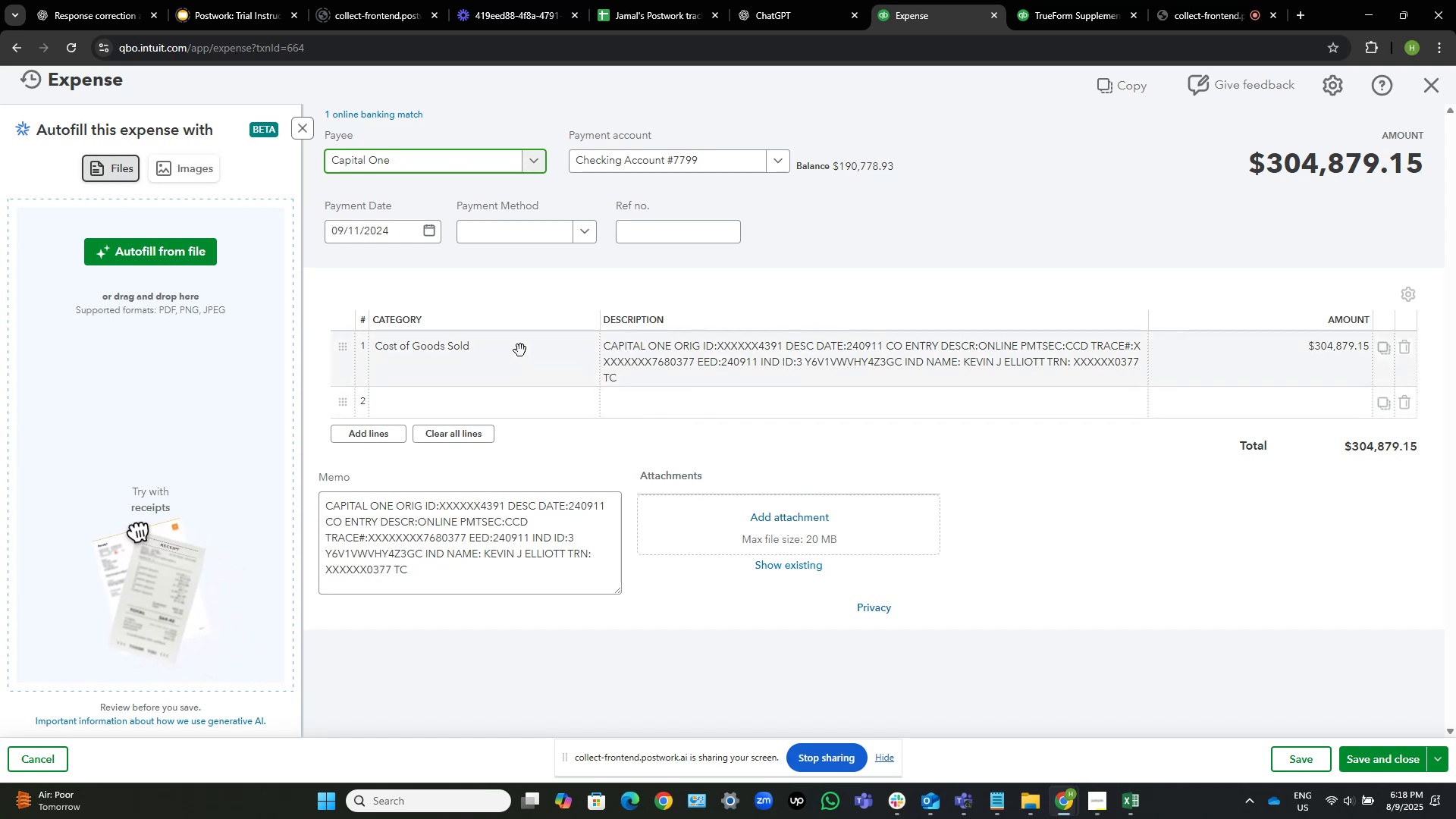 
left_click([520, 350])
 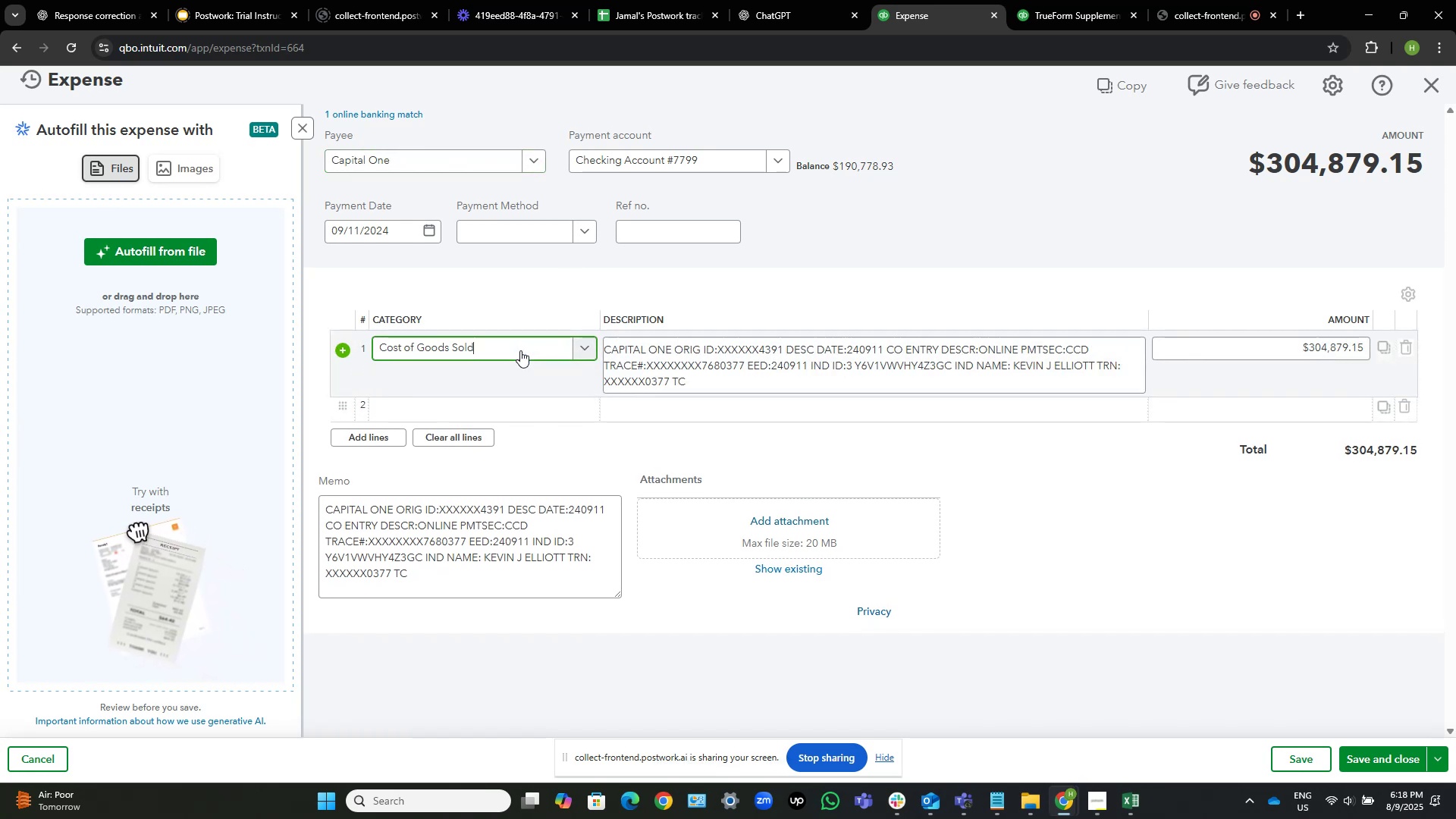 
left_click([520, 350])
 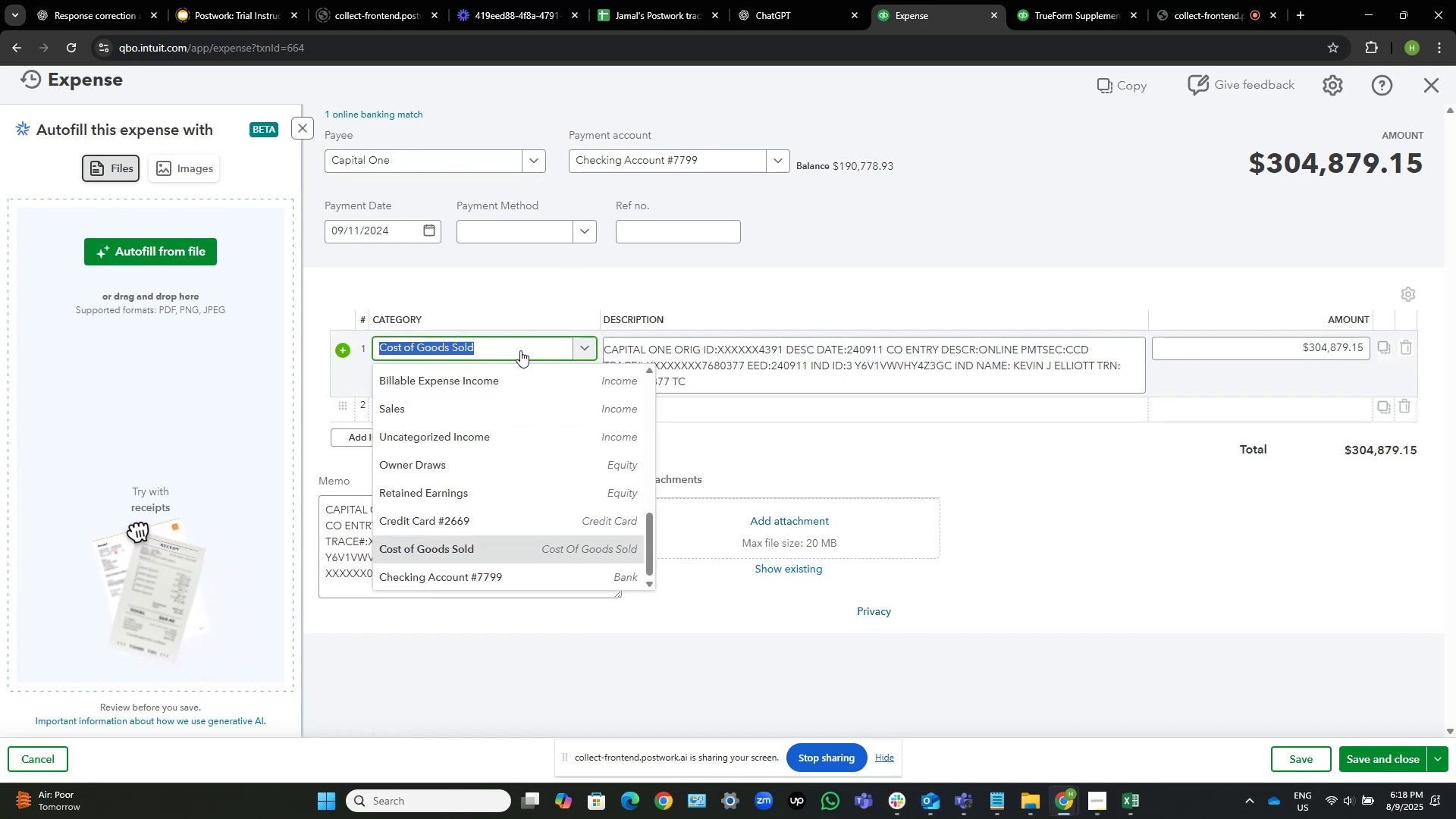 
scroll: coordinate [546, 415], scroll_direction: down, amount: 1.0
 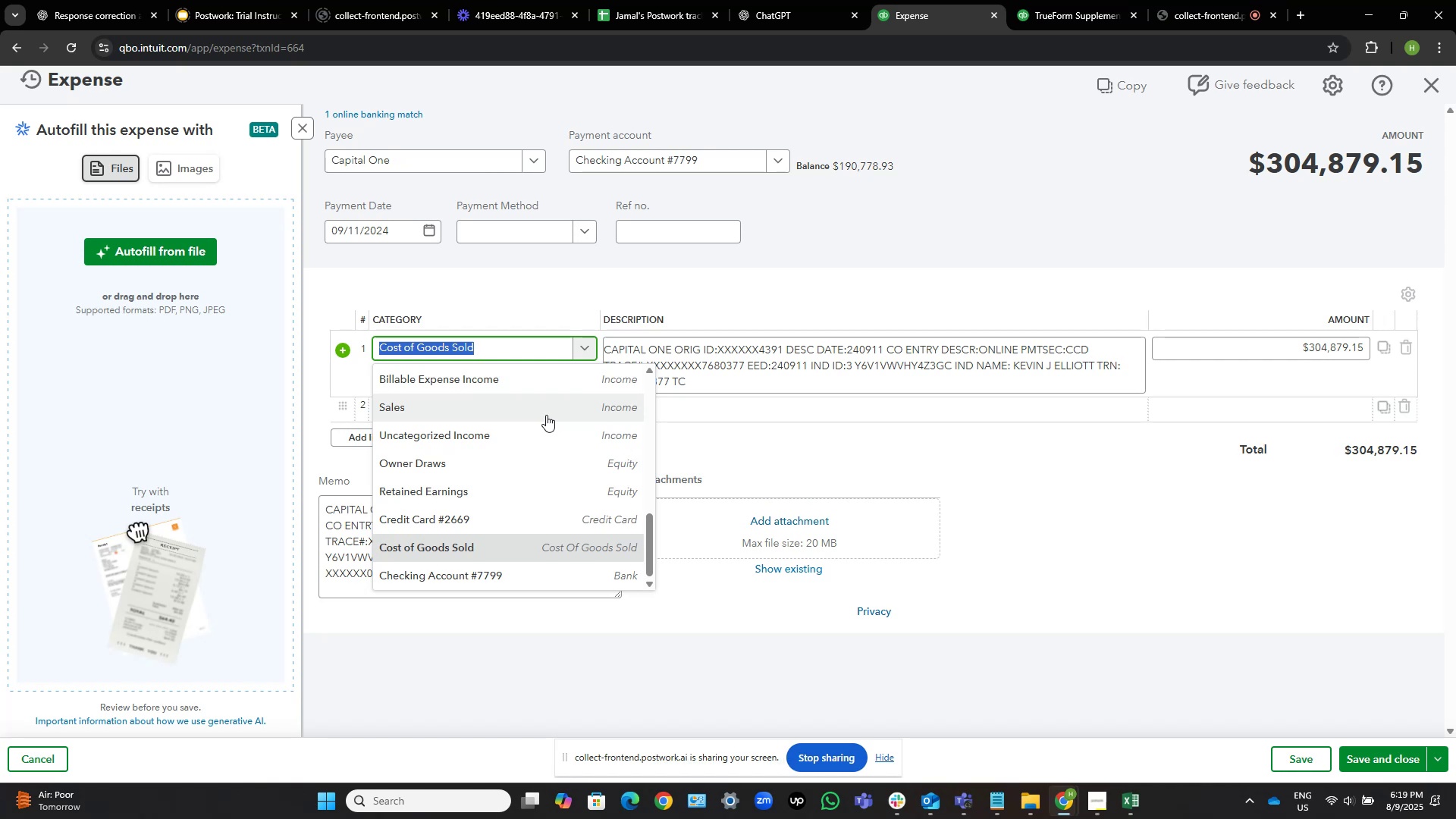 
wait(28.19)
 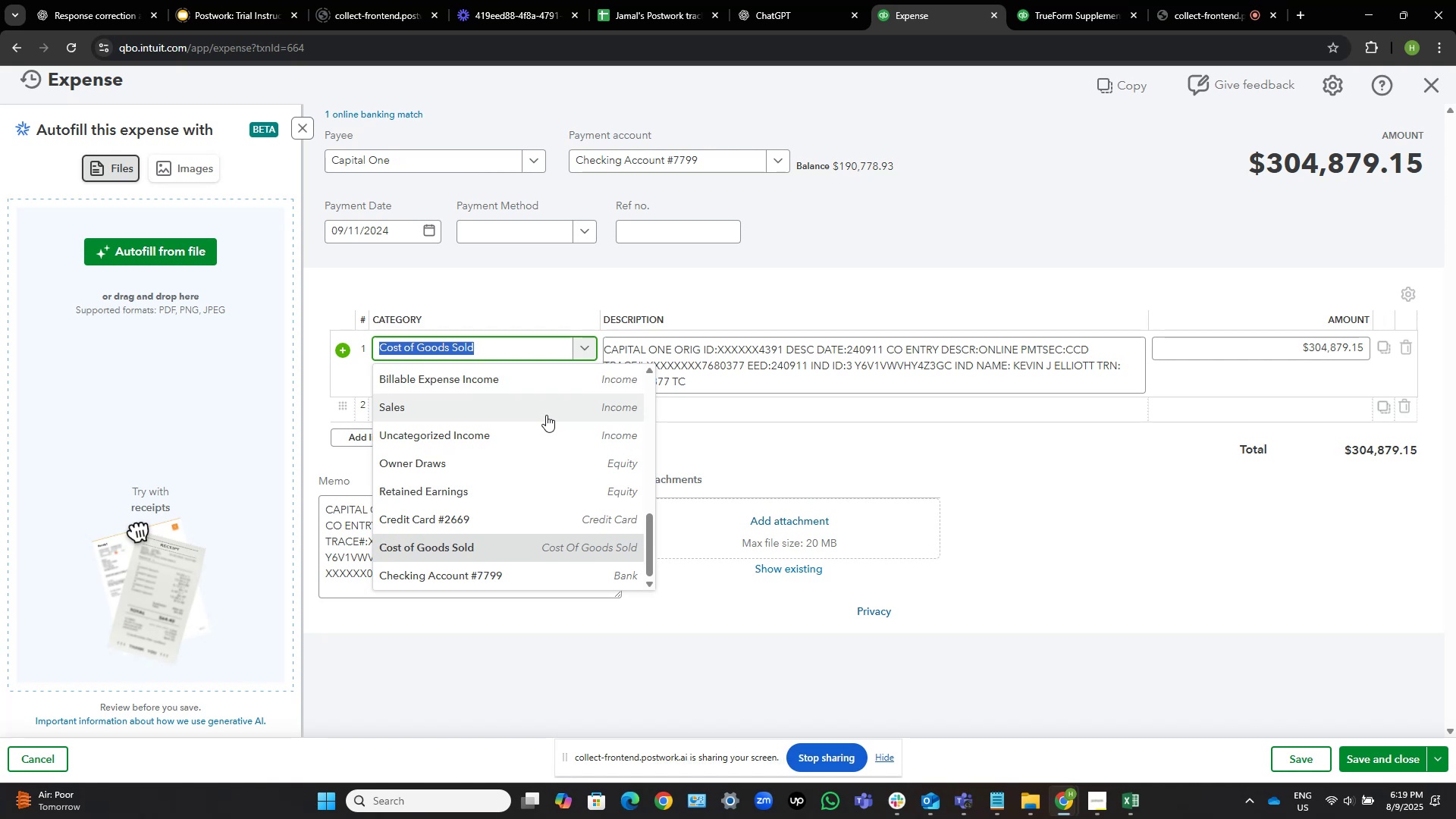 
left_click([973, 186])
 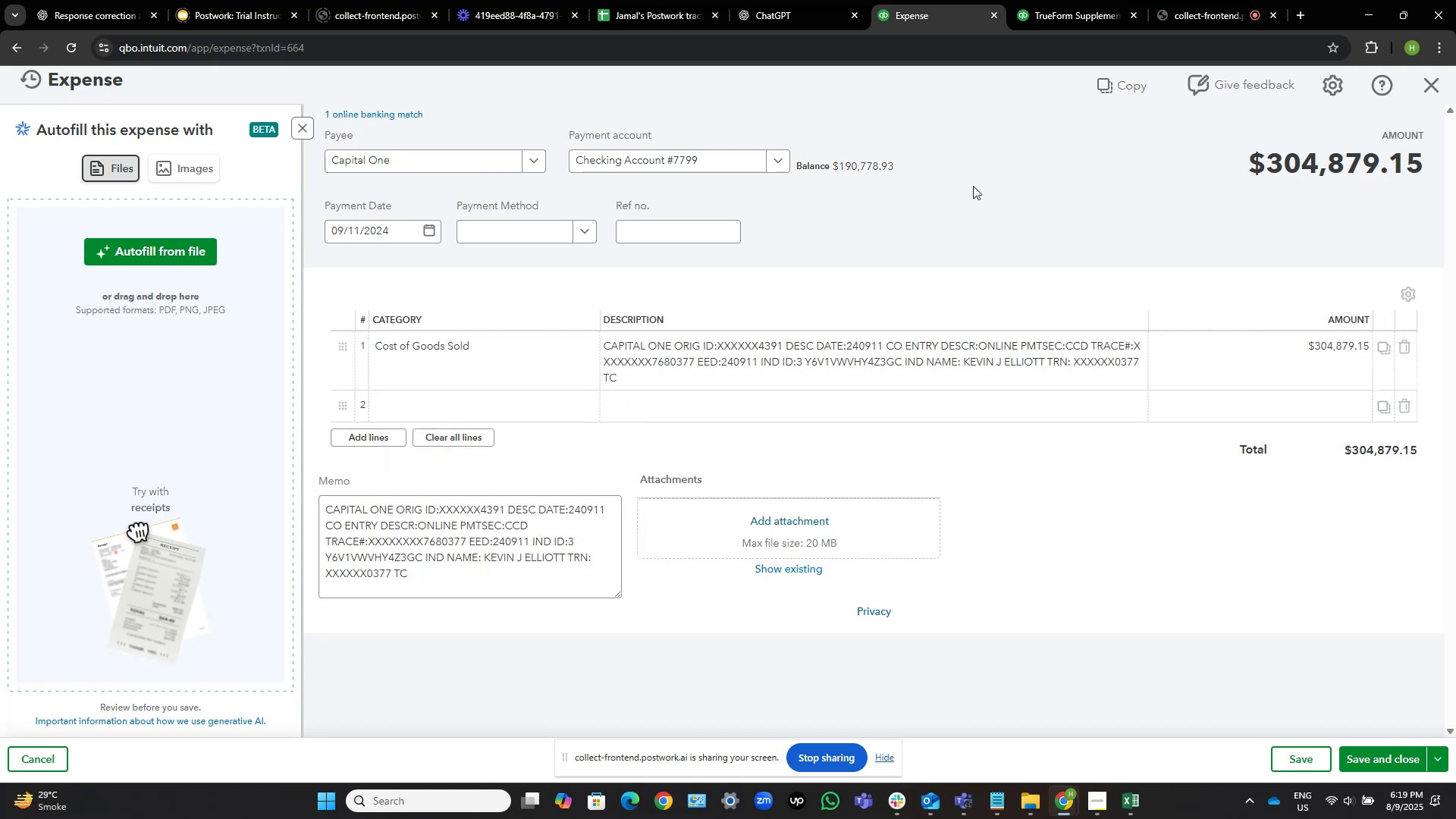 
scroll: coordinate [974, 207], scroll_direction: down, amount: 3.0
 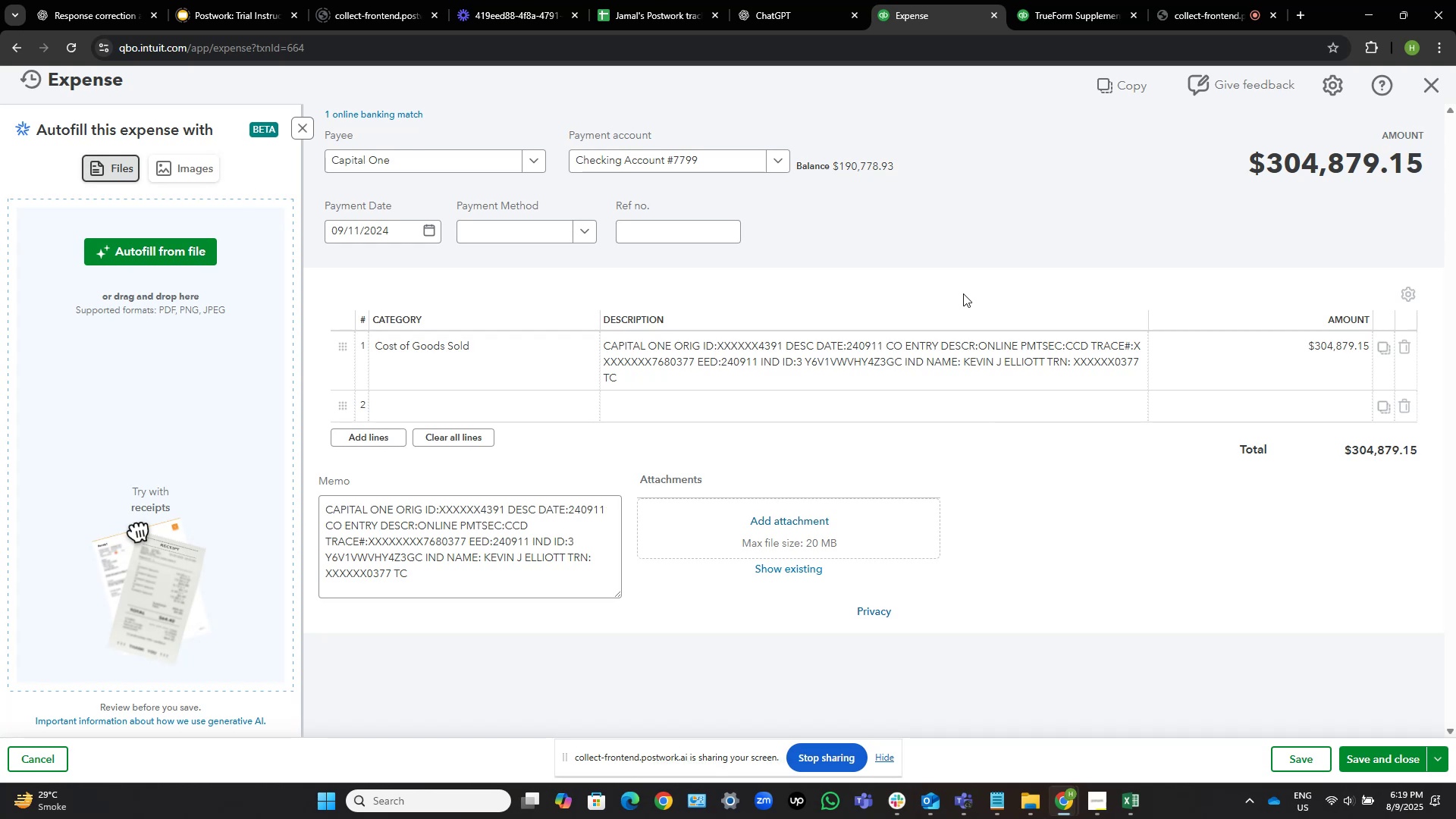 
wait(17.86)
 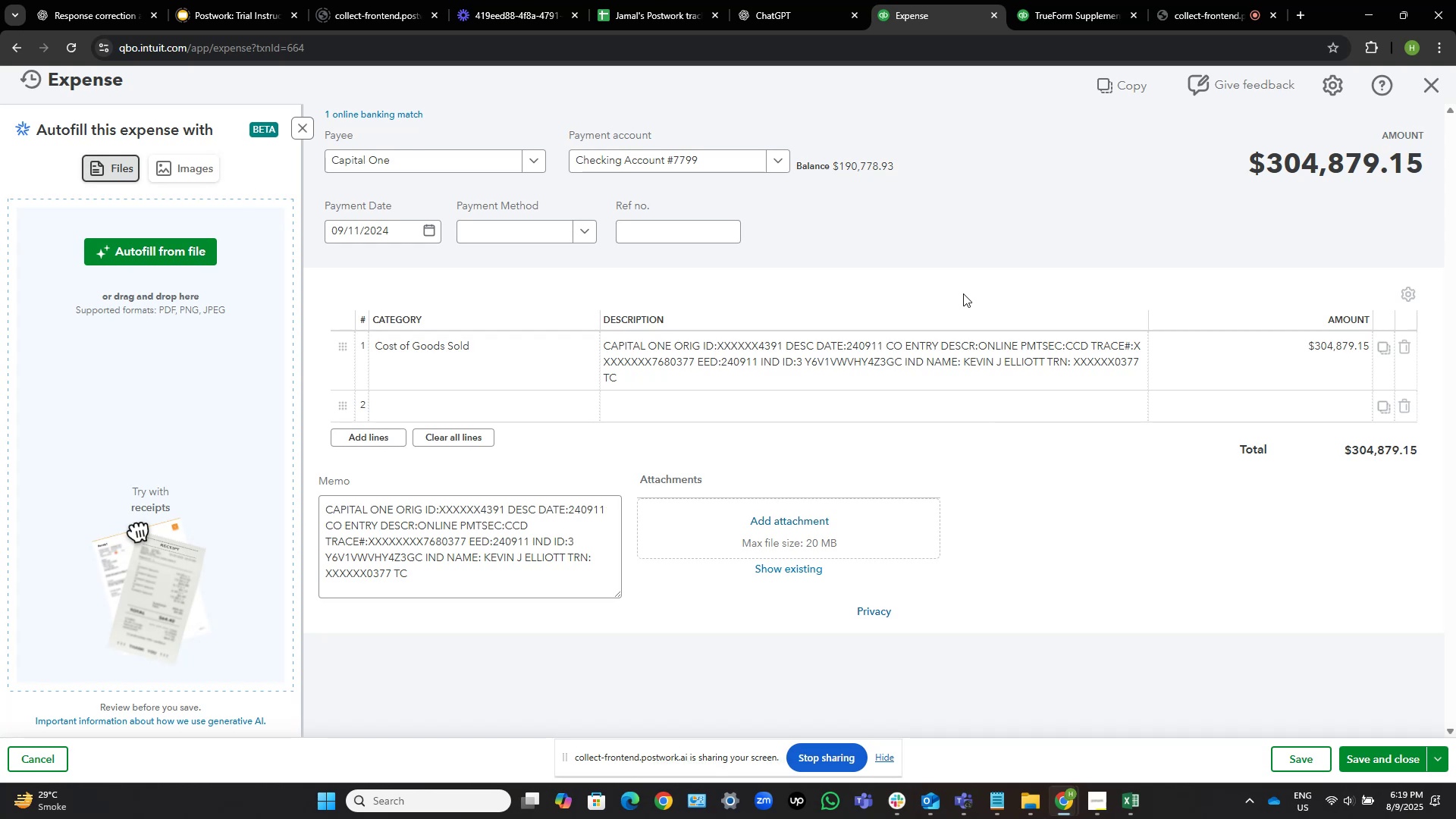 
scroll: coordinate [861, 205], scroll_direction: down, amount: 1.0
 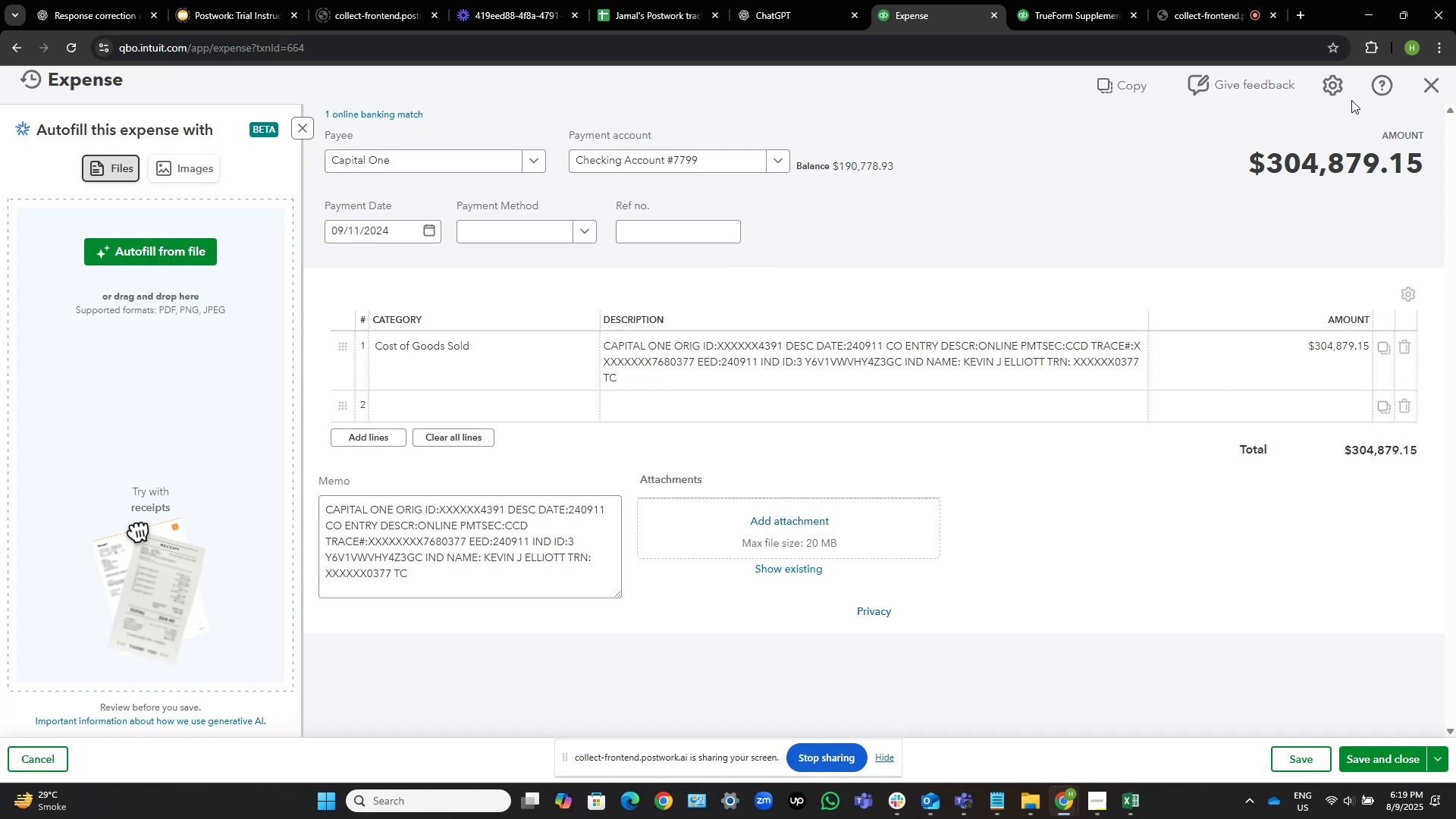 
left_click([1432, 84])
 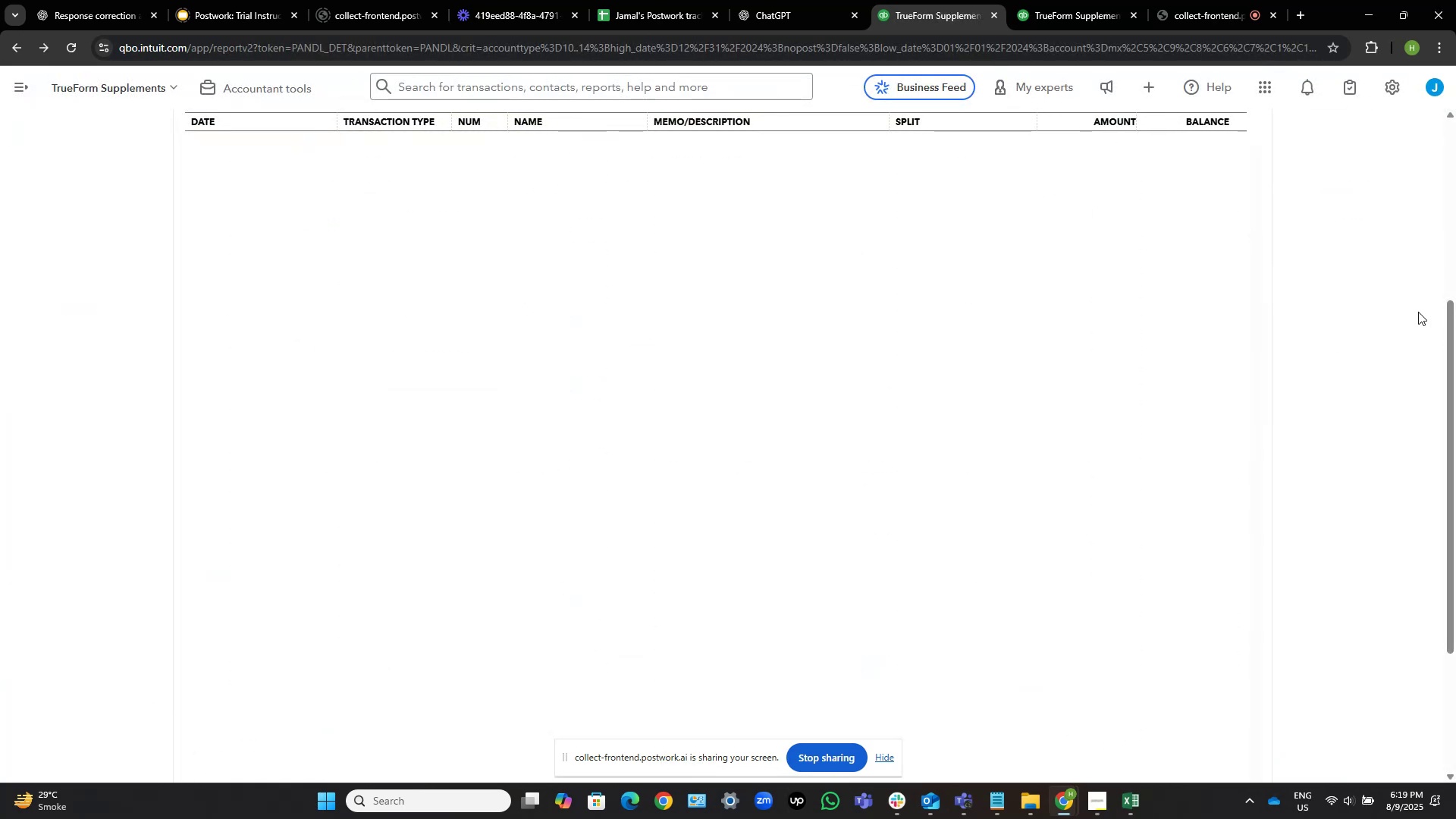 
scroll: coordinate [1418, 312], scroll_direction: none, amount: 0.0
 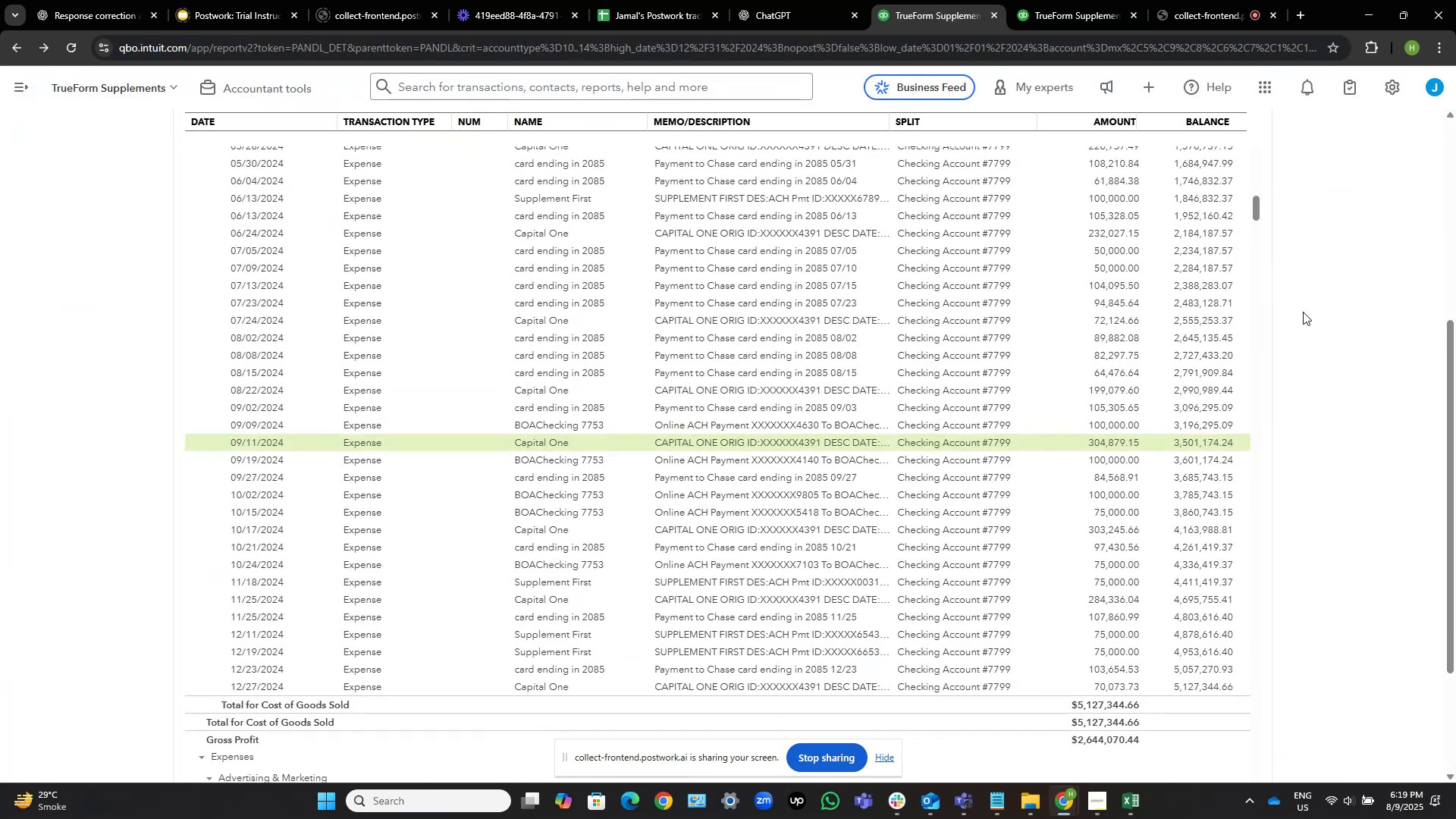 
scroll: coordinate [648, 356], scroll_direction: down, amount: 13.0
 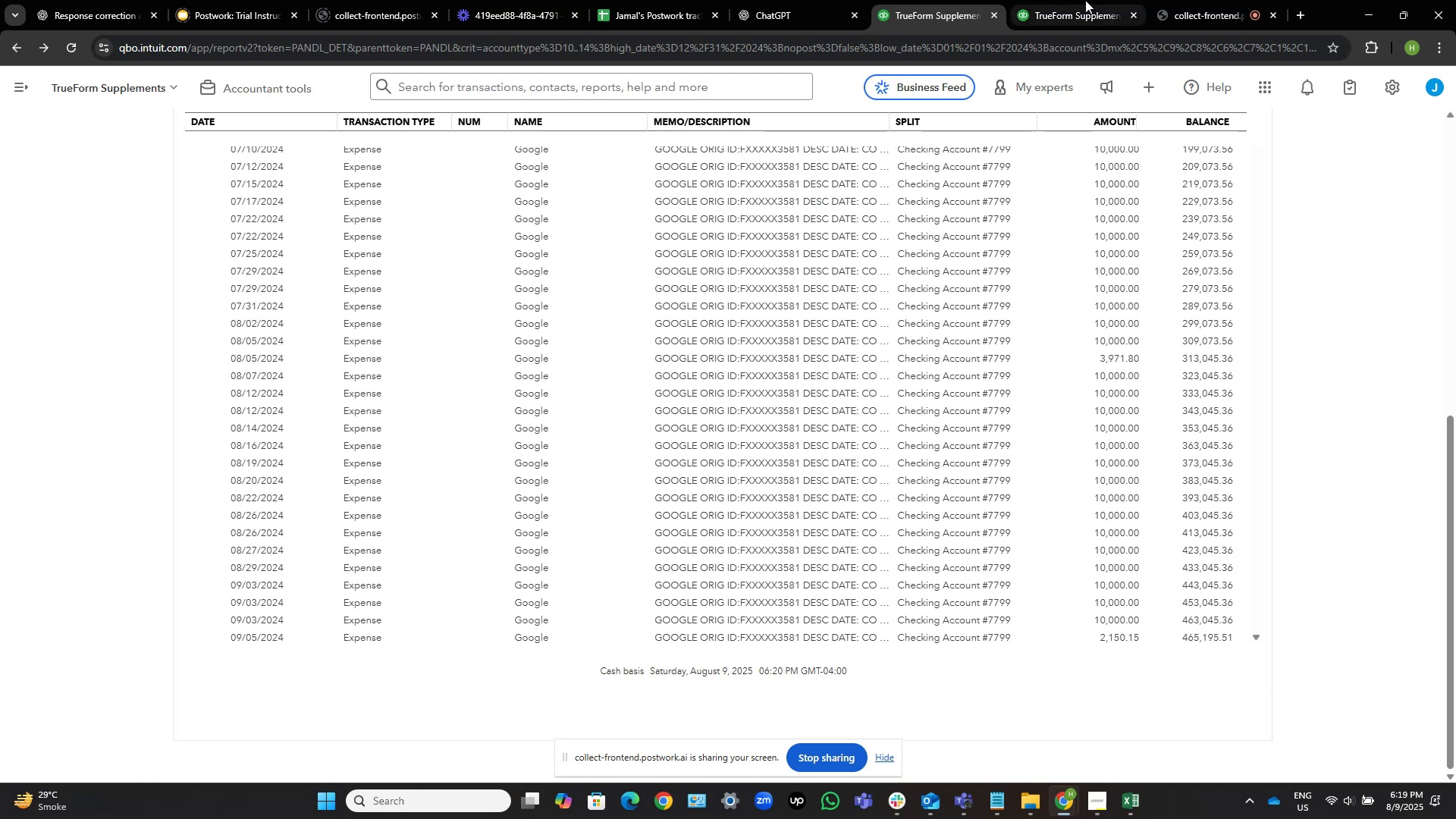 
left_click([1085, 0])
 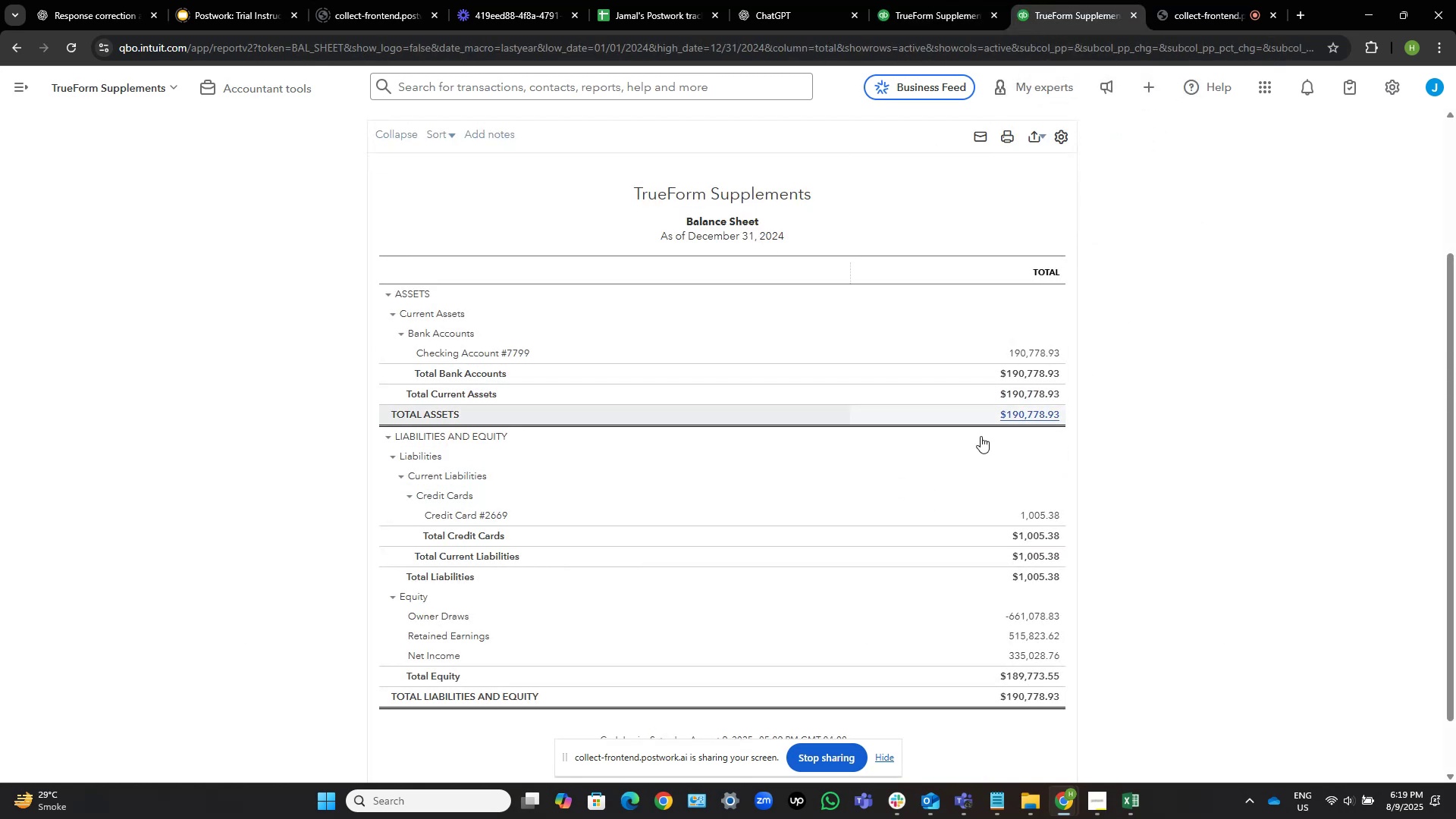 
wait(5.72)
 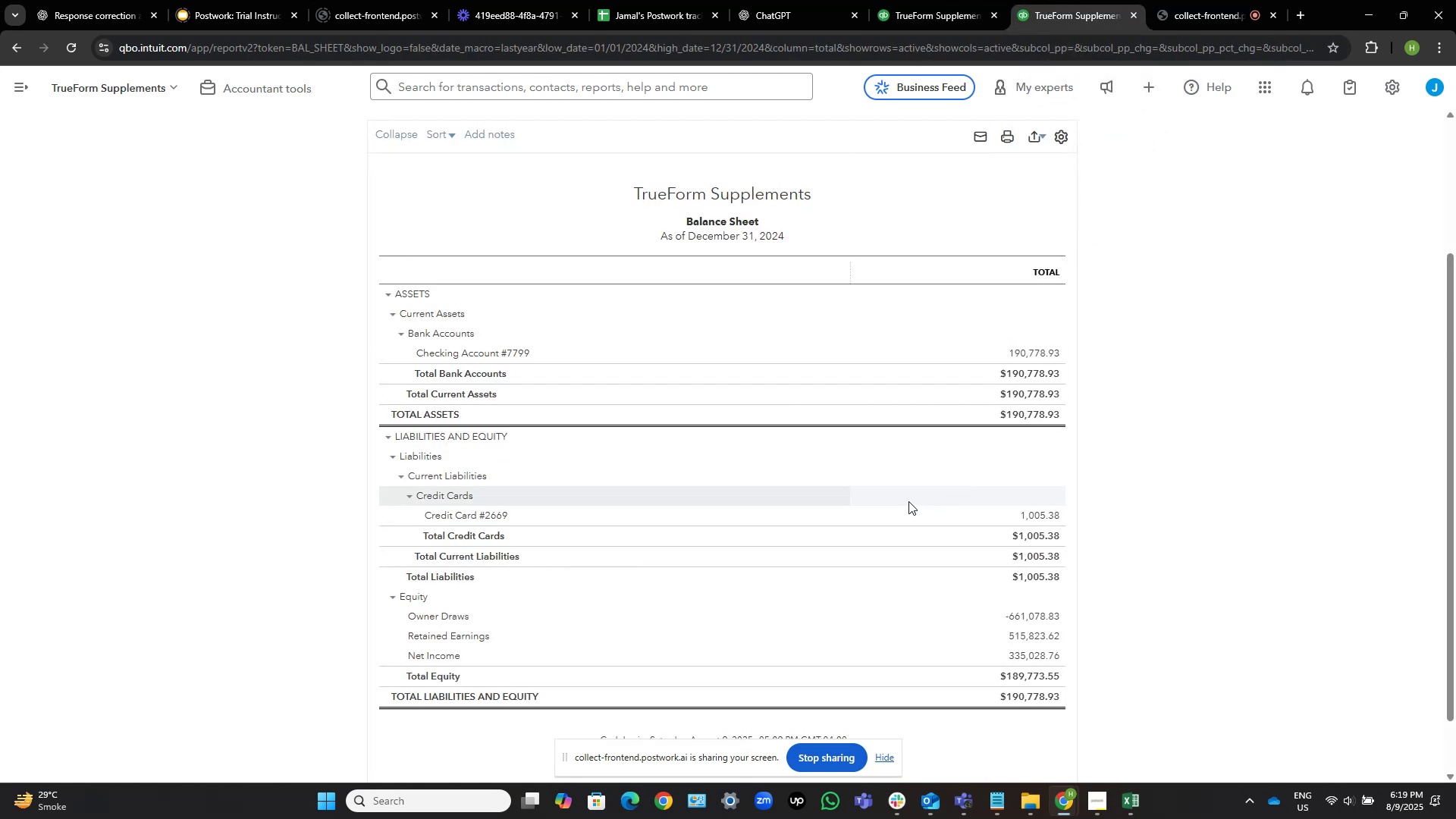 
left_click_drag(start_coordinate=[1031, 623], to_coordinate=[1029, 619])
 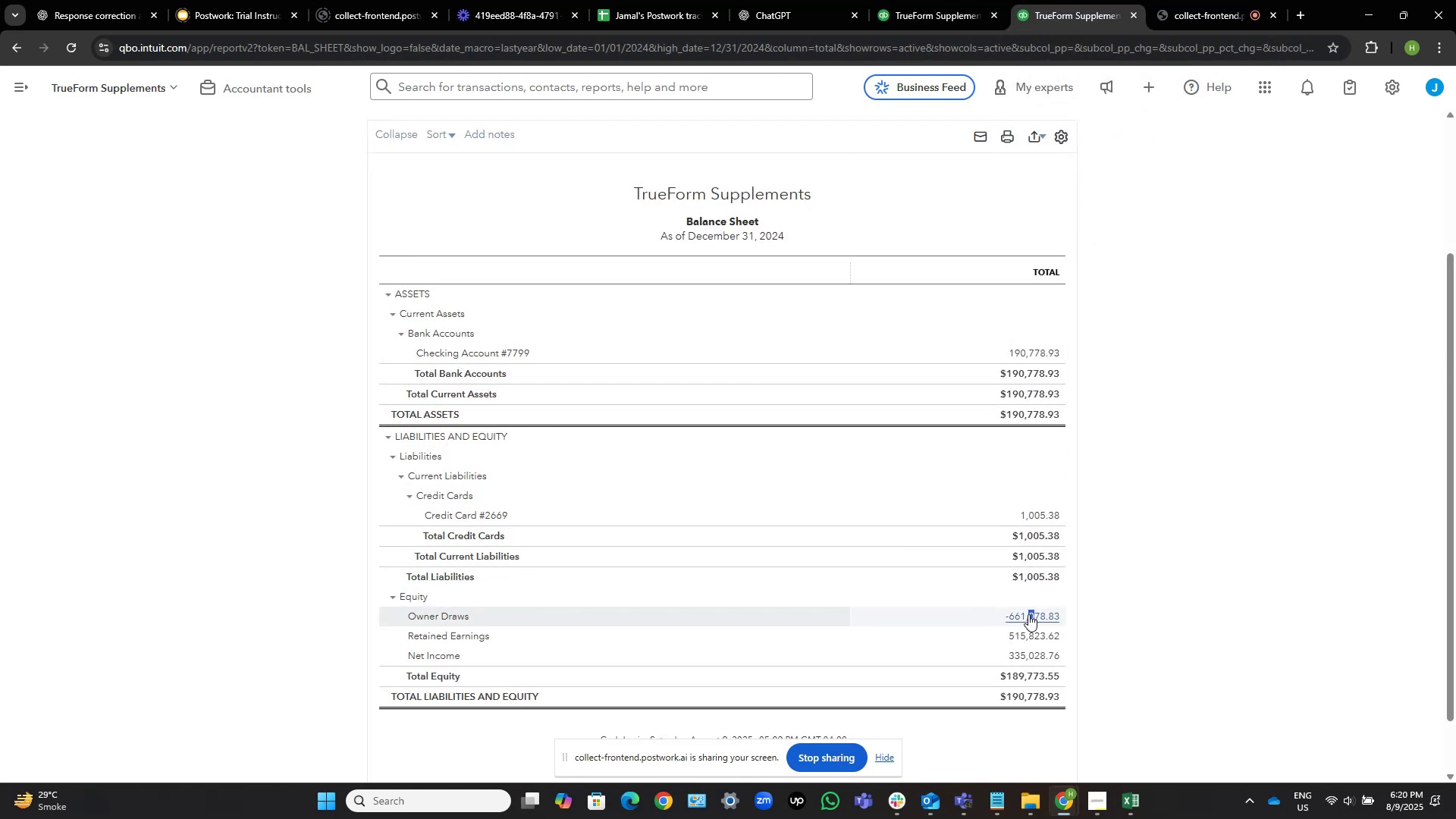 
double_click([1028, 614])
 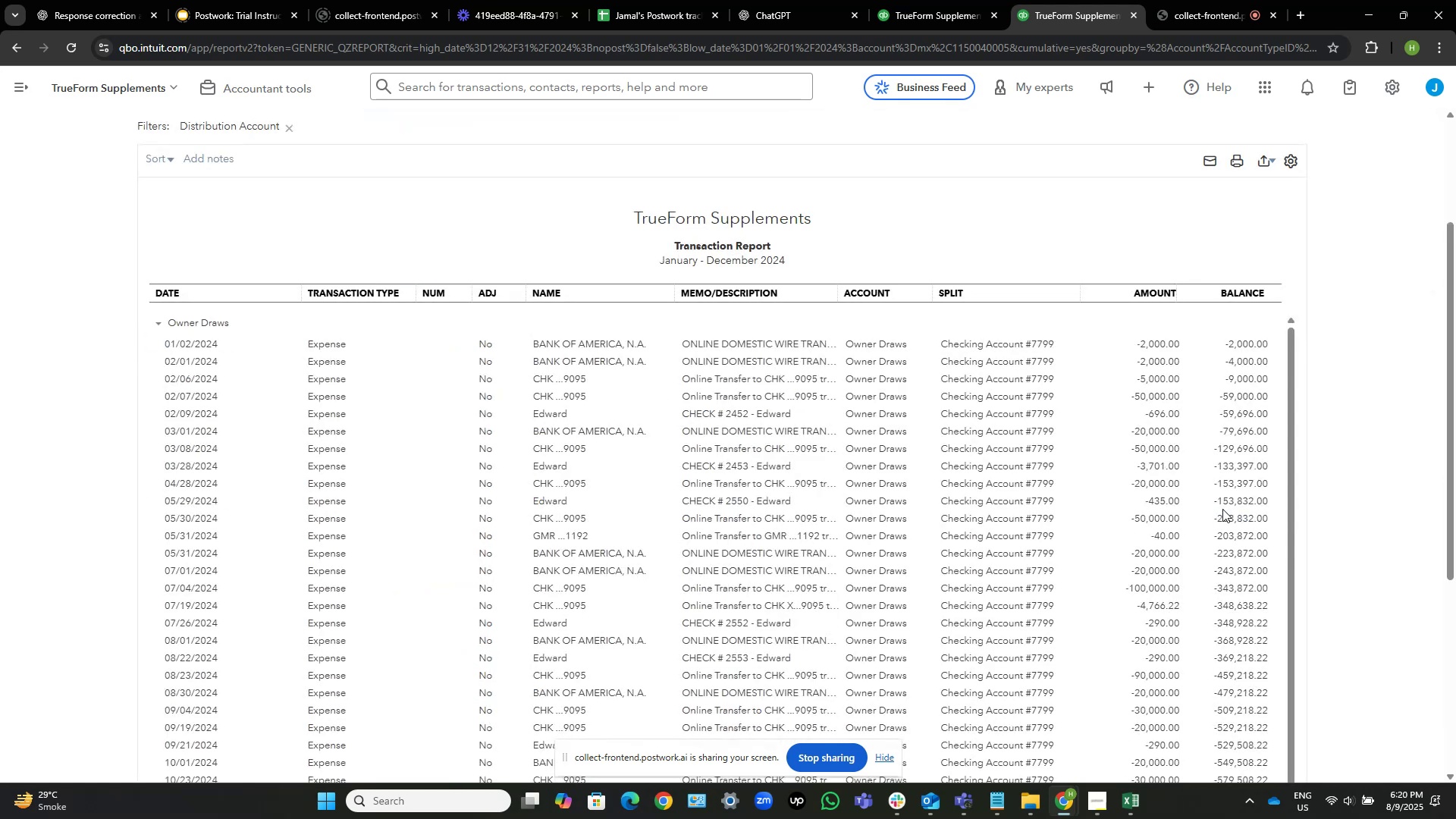 
scroll: coordinate [726, 386], scroll_direction: down, amount: 6.0
 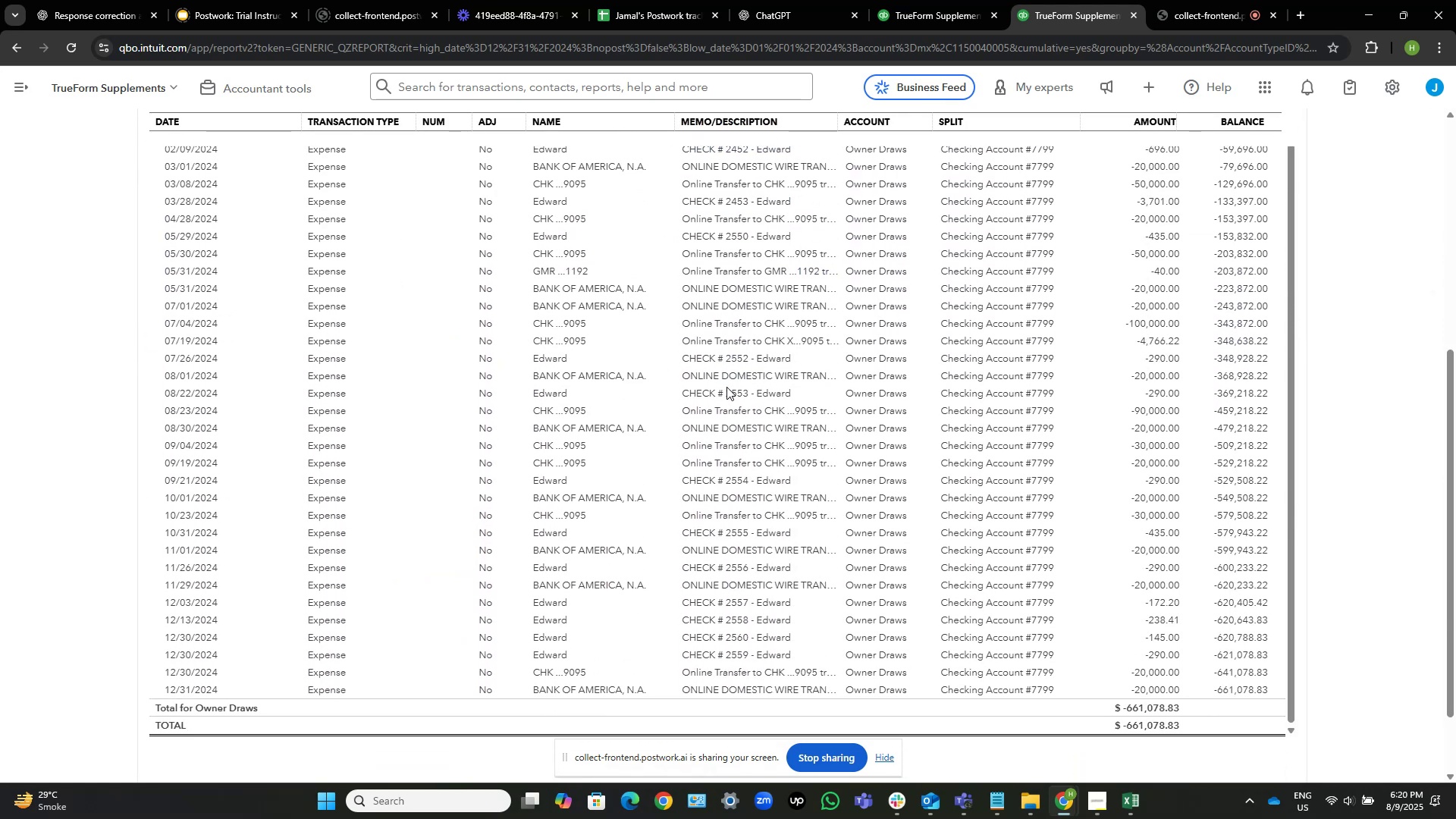 
wait(9.98)
 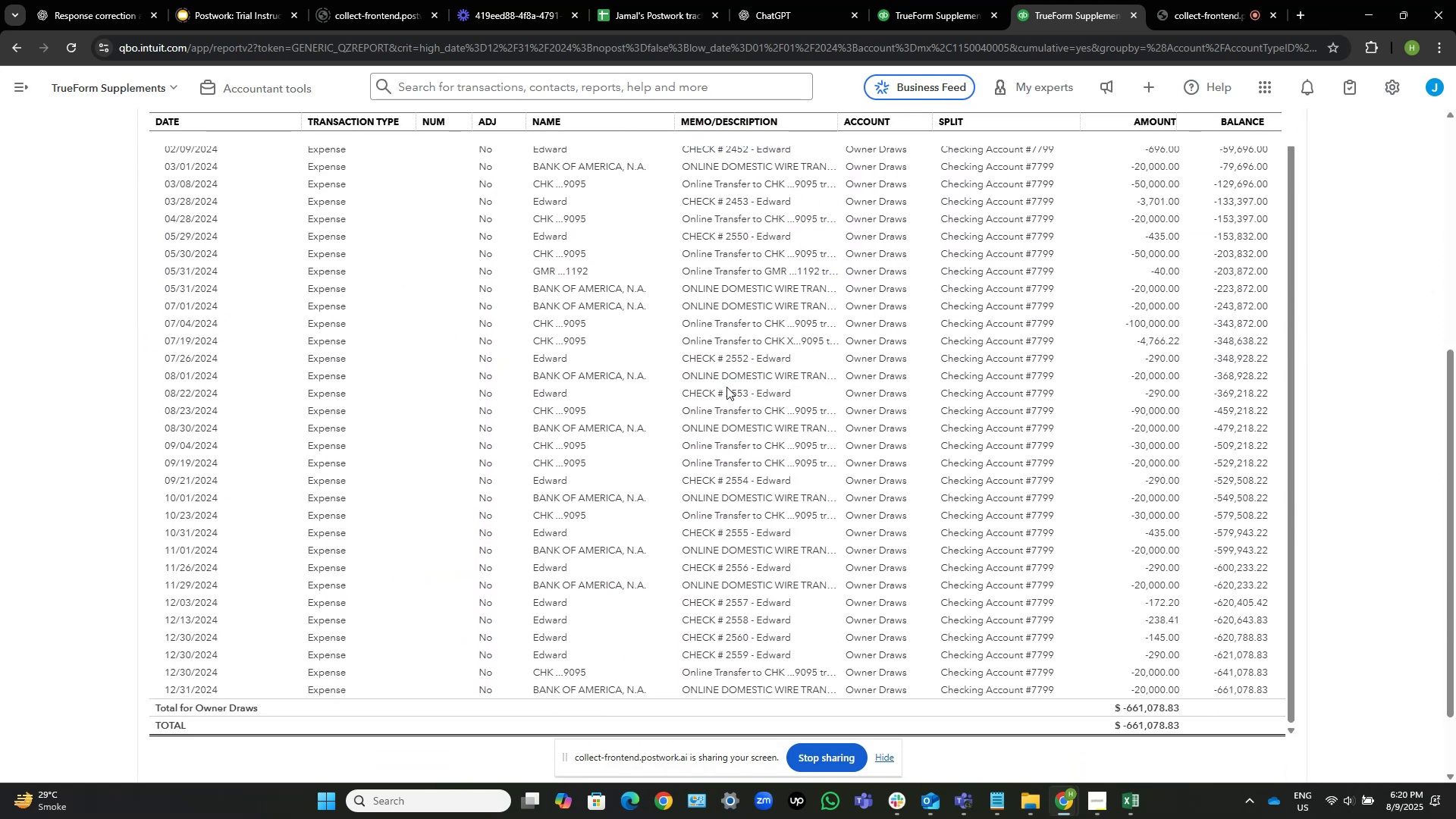 
scroll: coordinate [163, 180], scroll_direction: up, amount: 12.0
 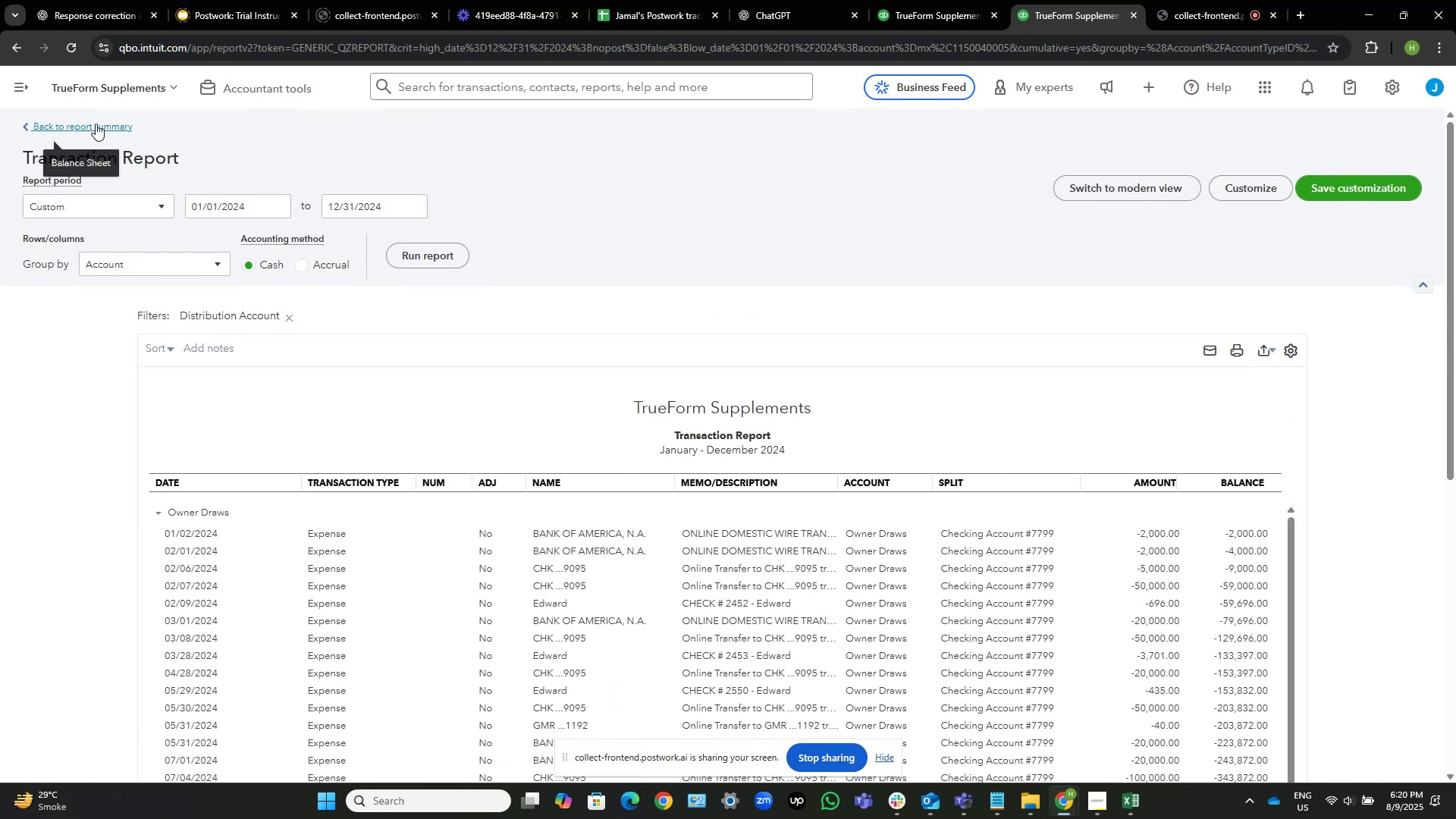 
left_click([96, 123])
 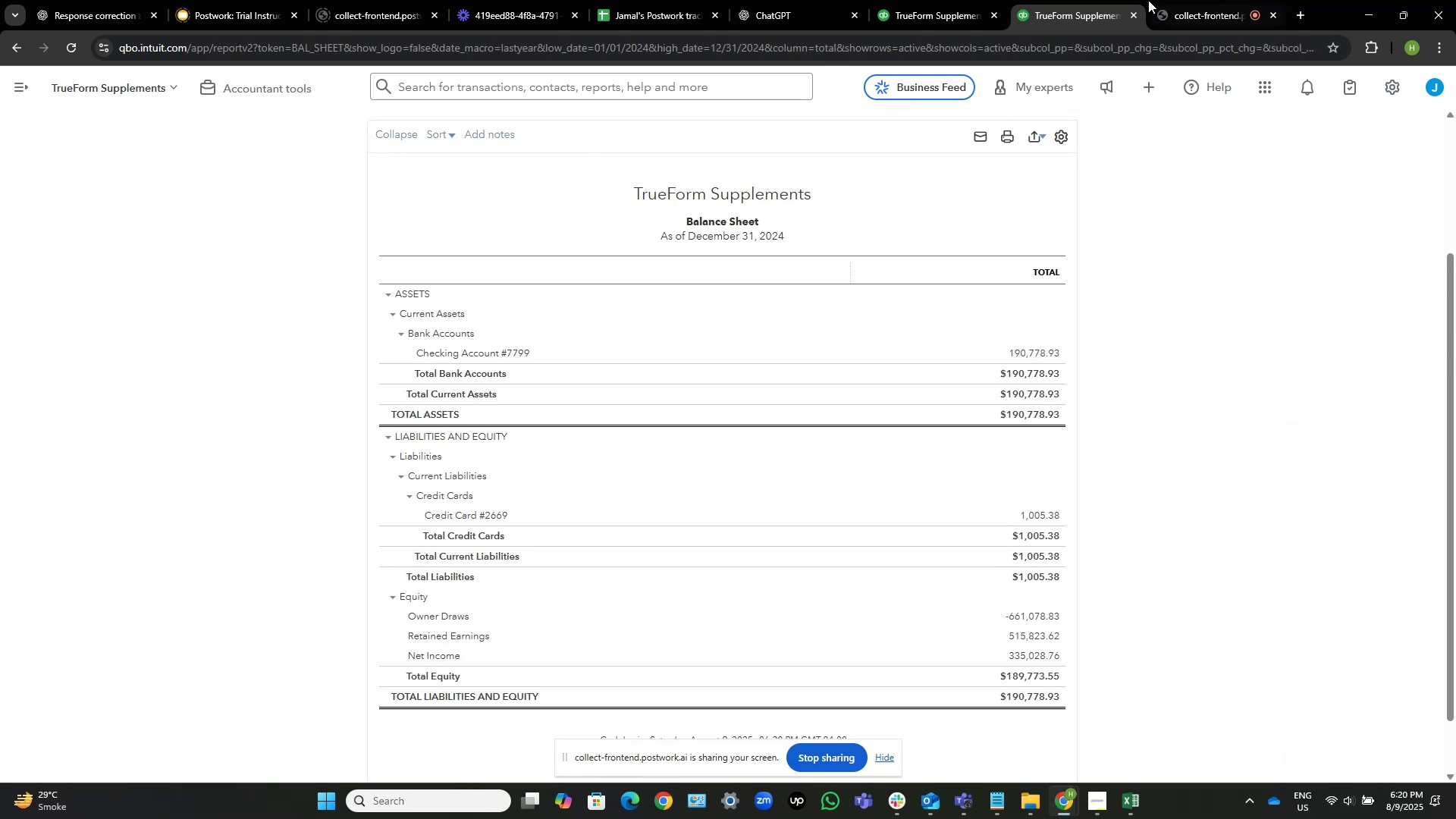 
left_click([956, 9])
 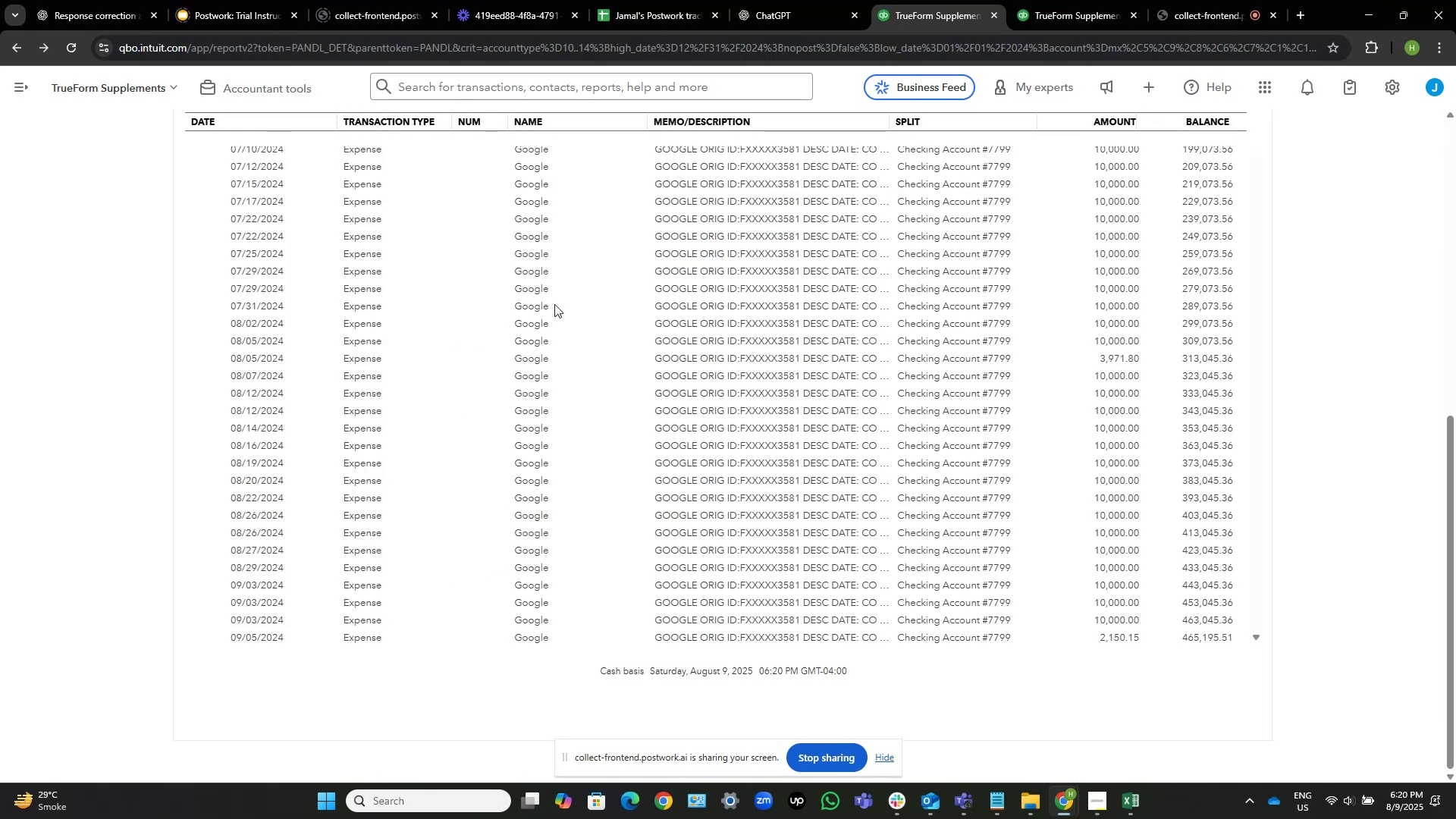 
wait(5.59)
 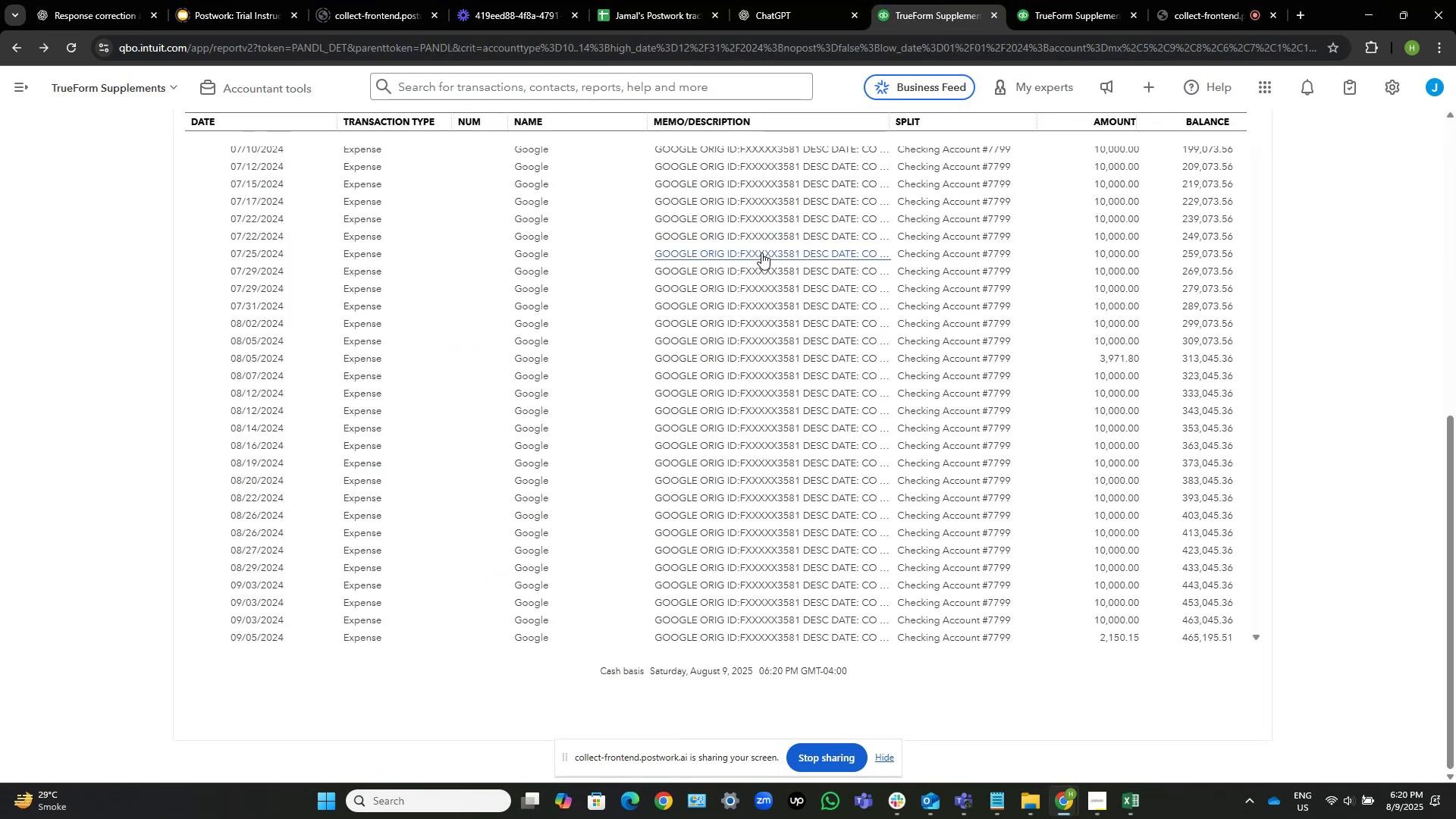 
scroll: coordinate [94, 174], scroll_direction: up, amount: 4.0
 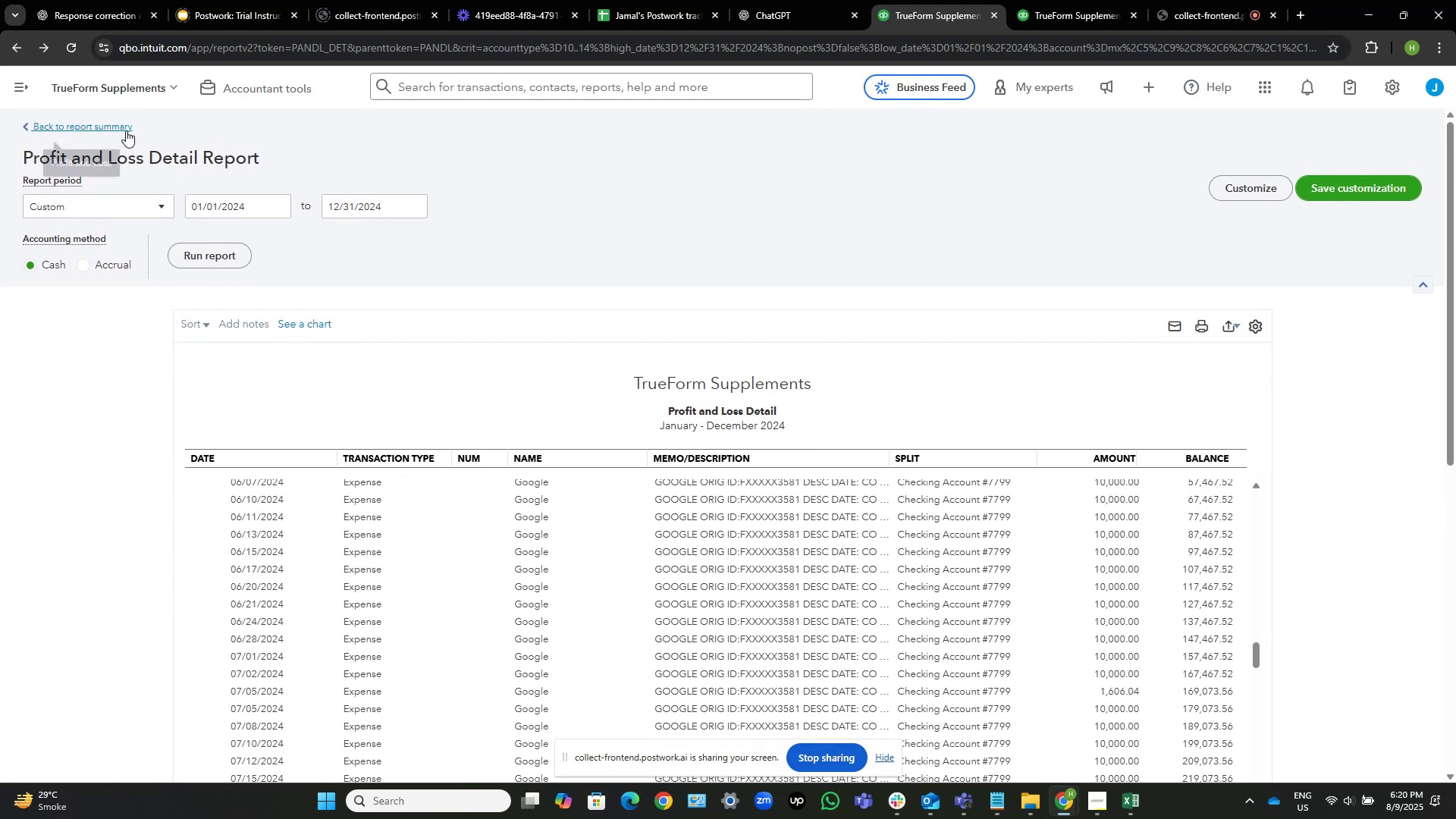 
left_click([124, 129])
 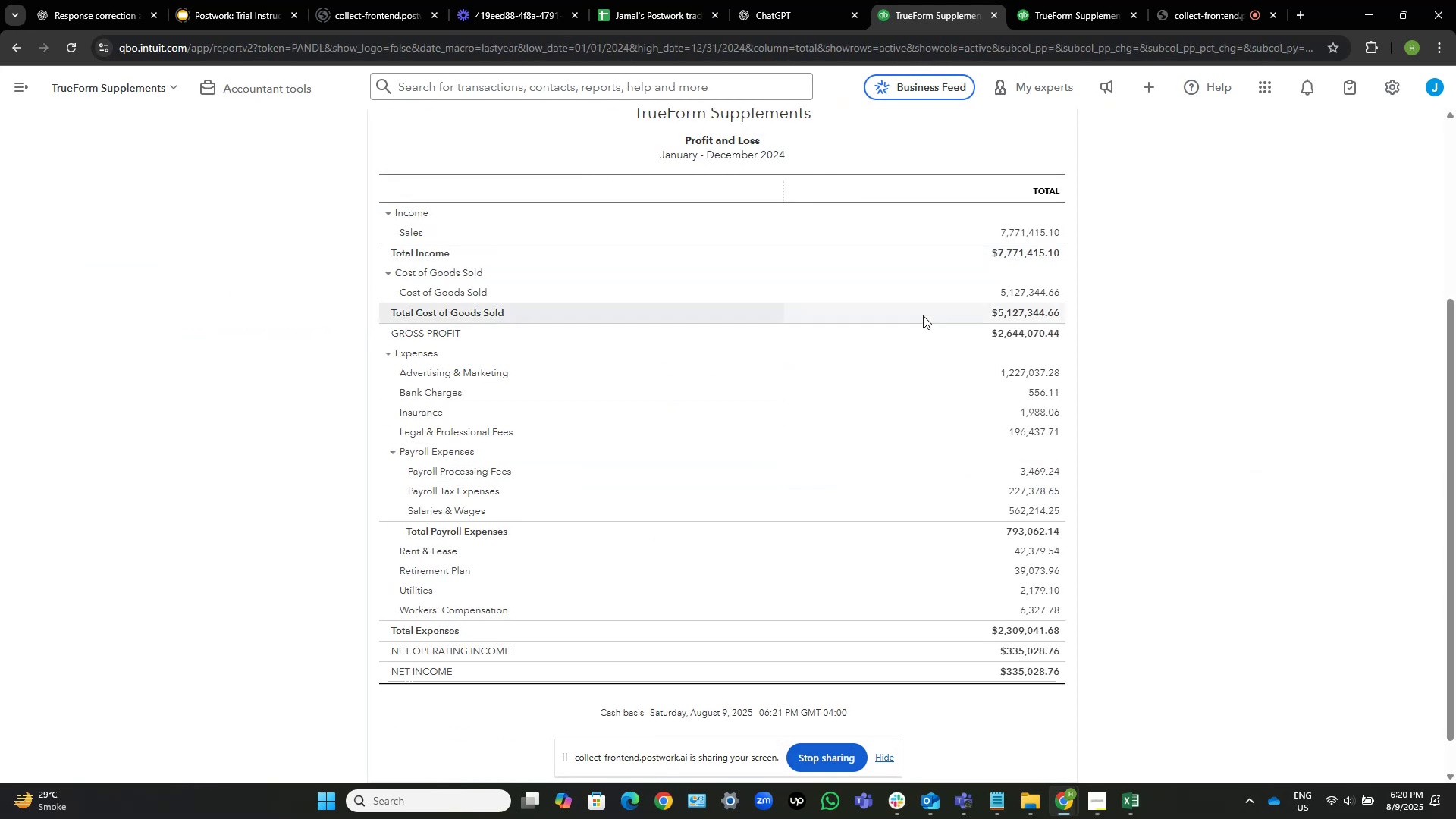 
wait(6.63)
 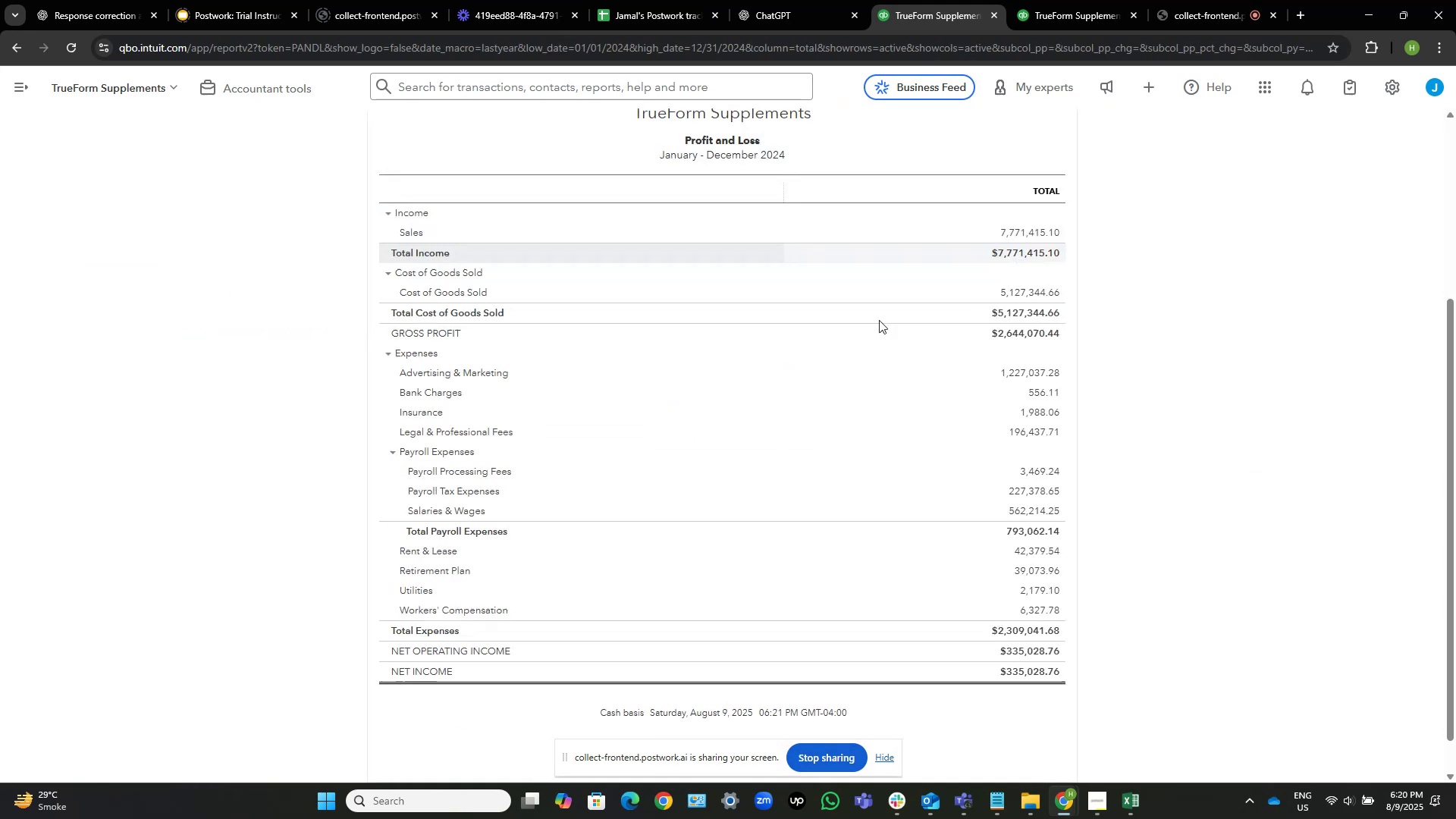 
left_click([222, 93])
 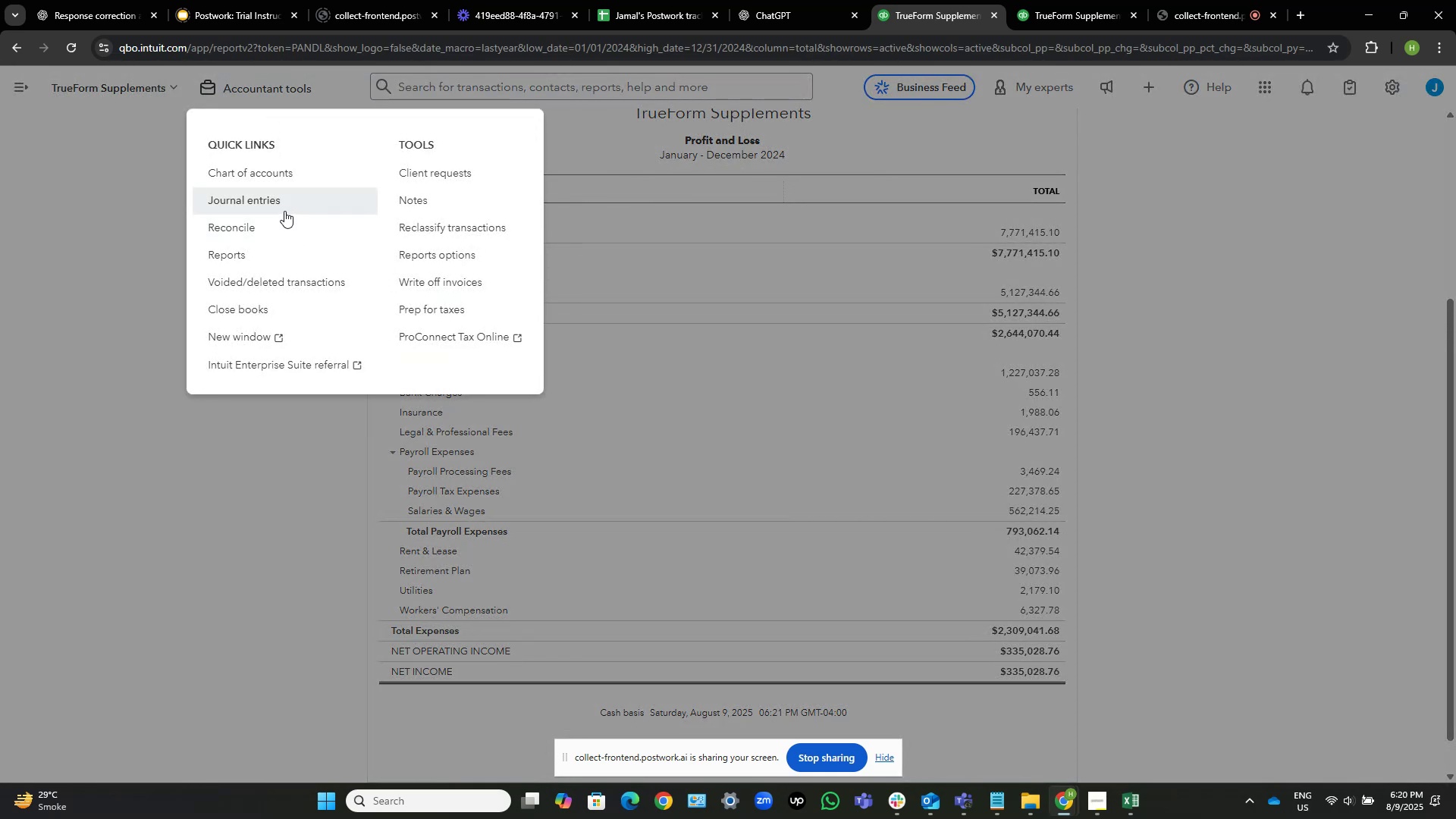 
right_click([284, 177])
 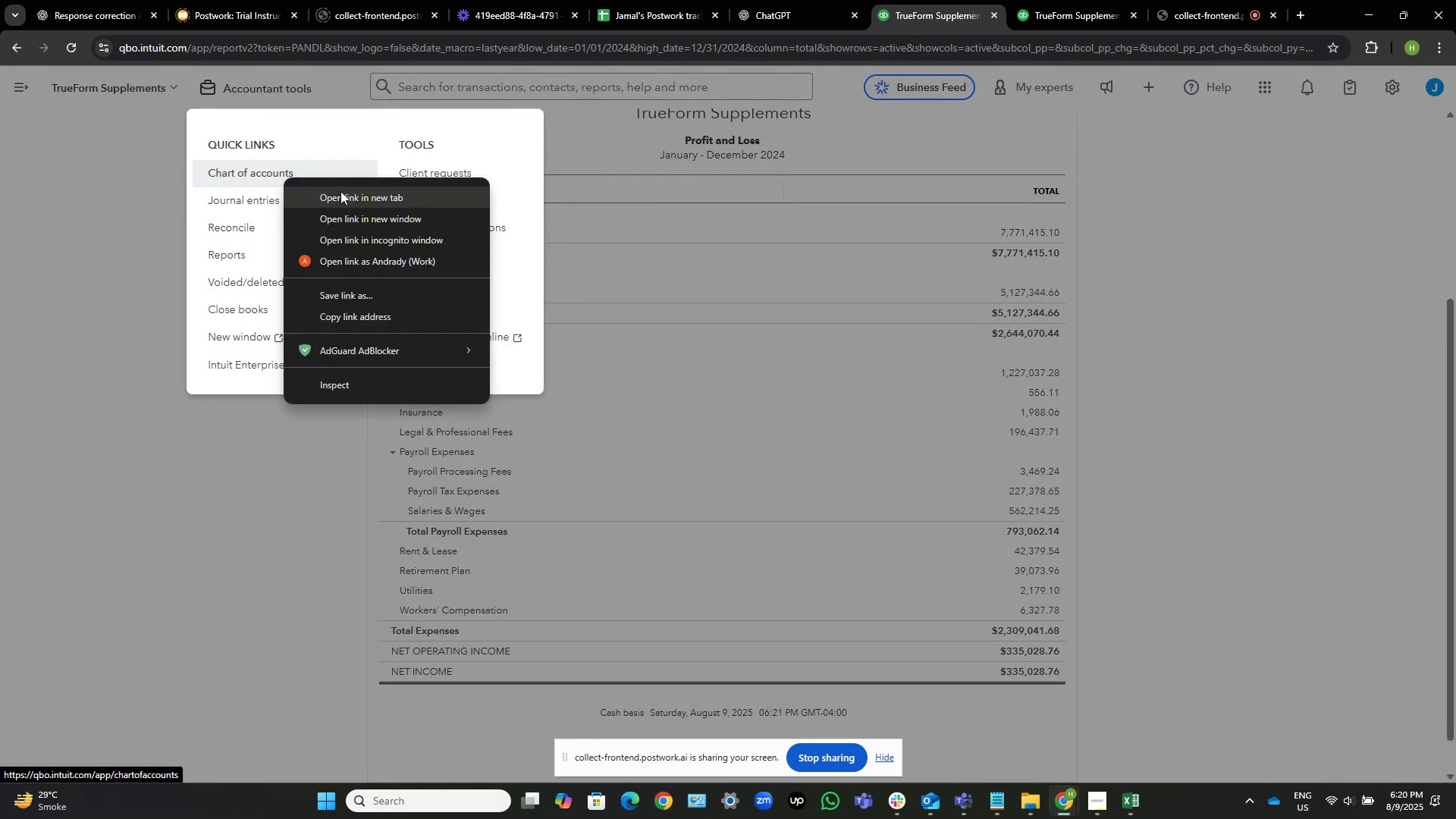 
left_click([340, 191])
 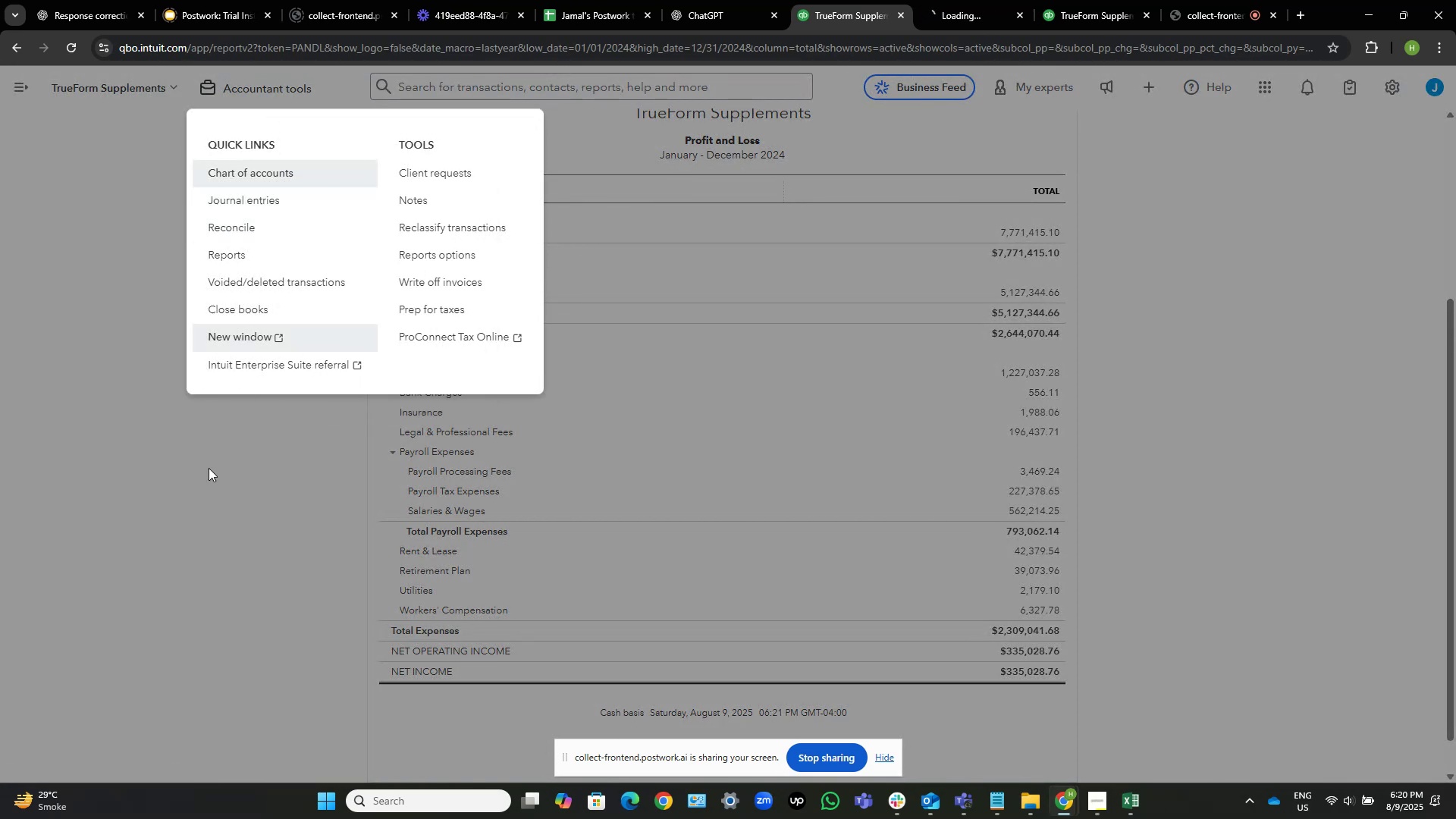 
left_click([208, 469])
 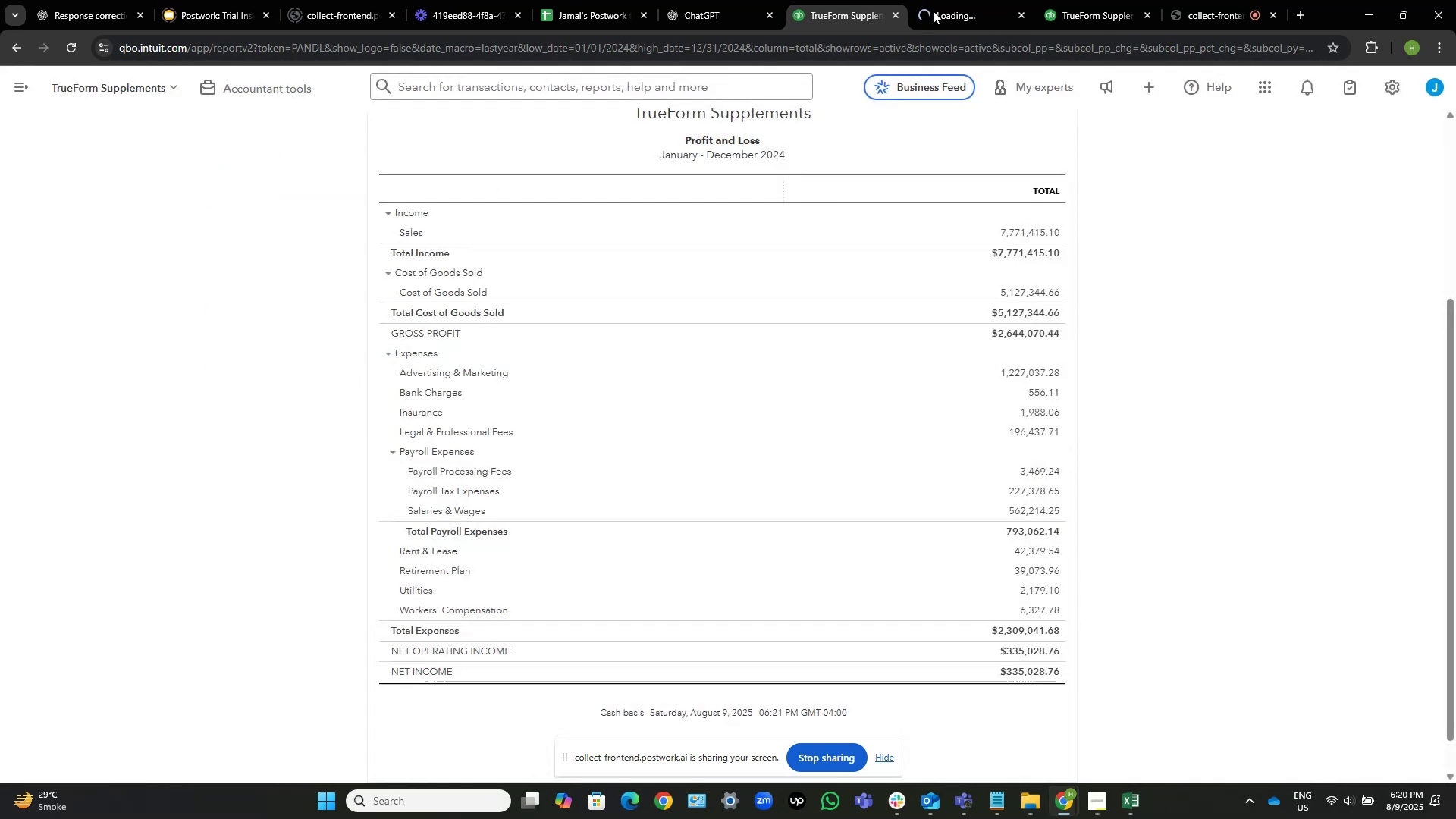 
left_click_drag(start_coordinate=[949, 0], to_coordinate=[1046, 0])
 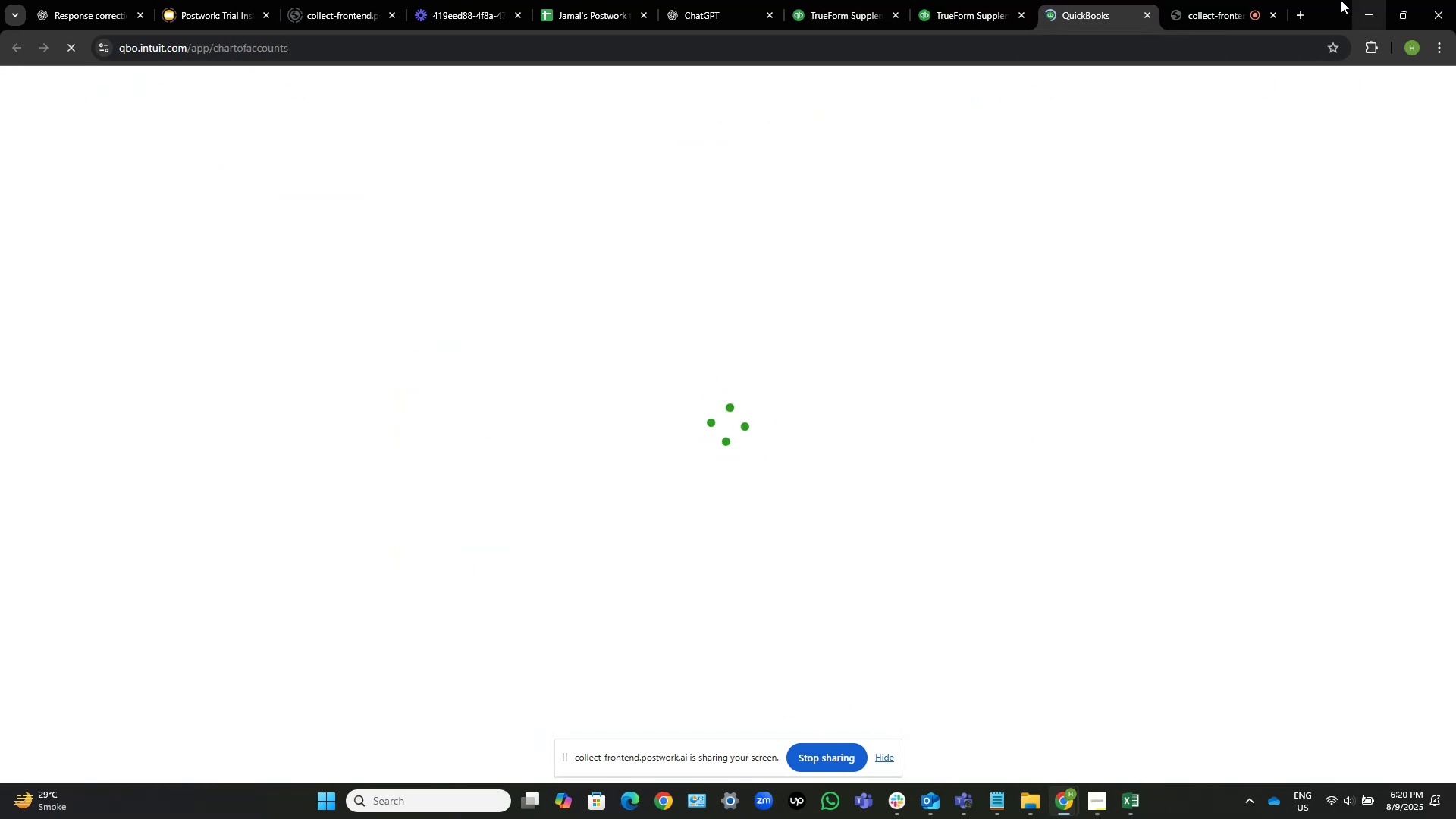 
left_click([1237, 0])
 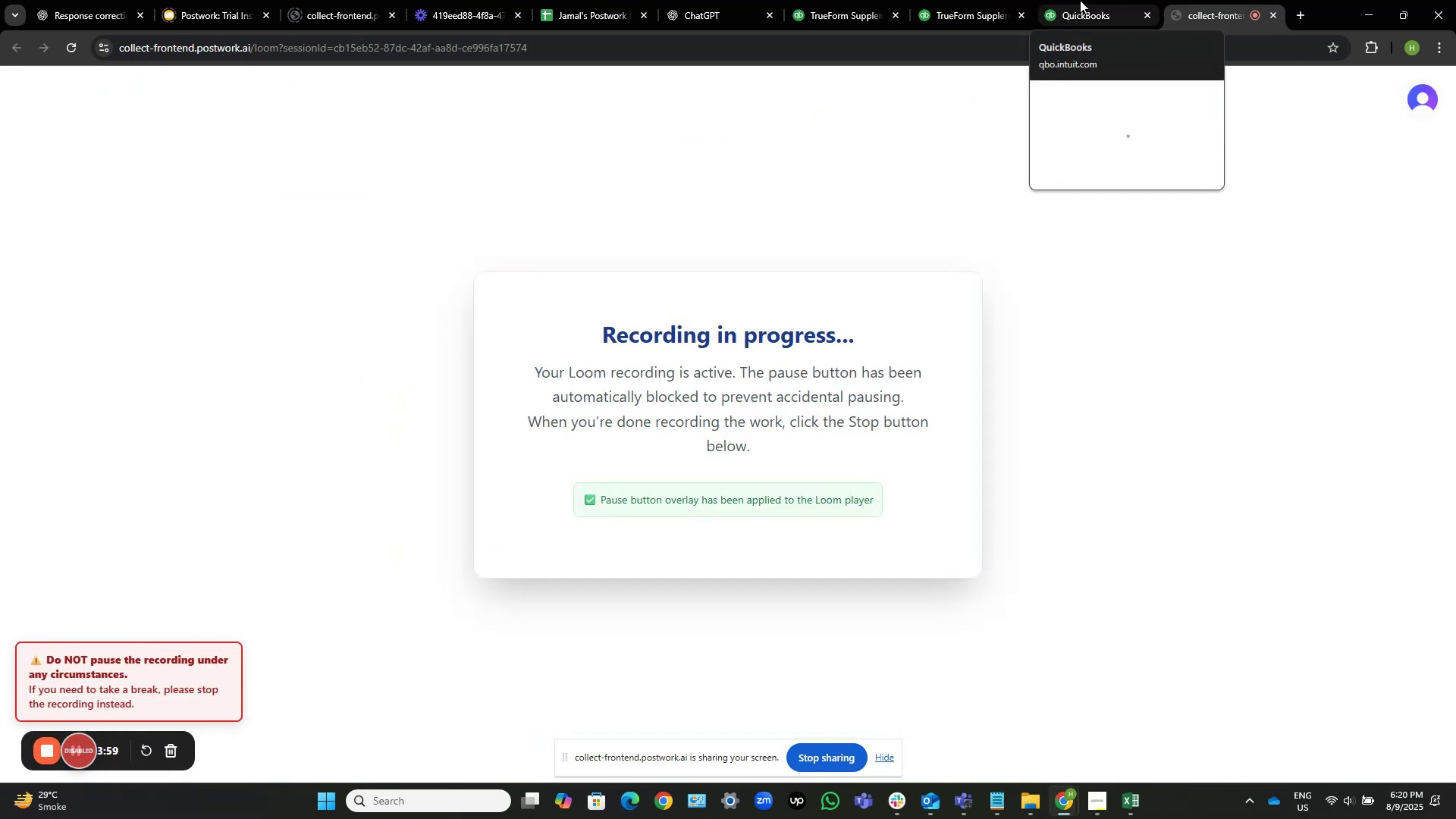 
left_click([1080, 0])
 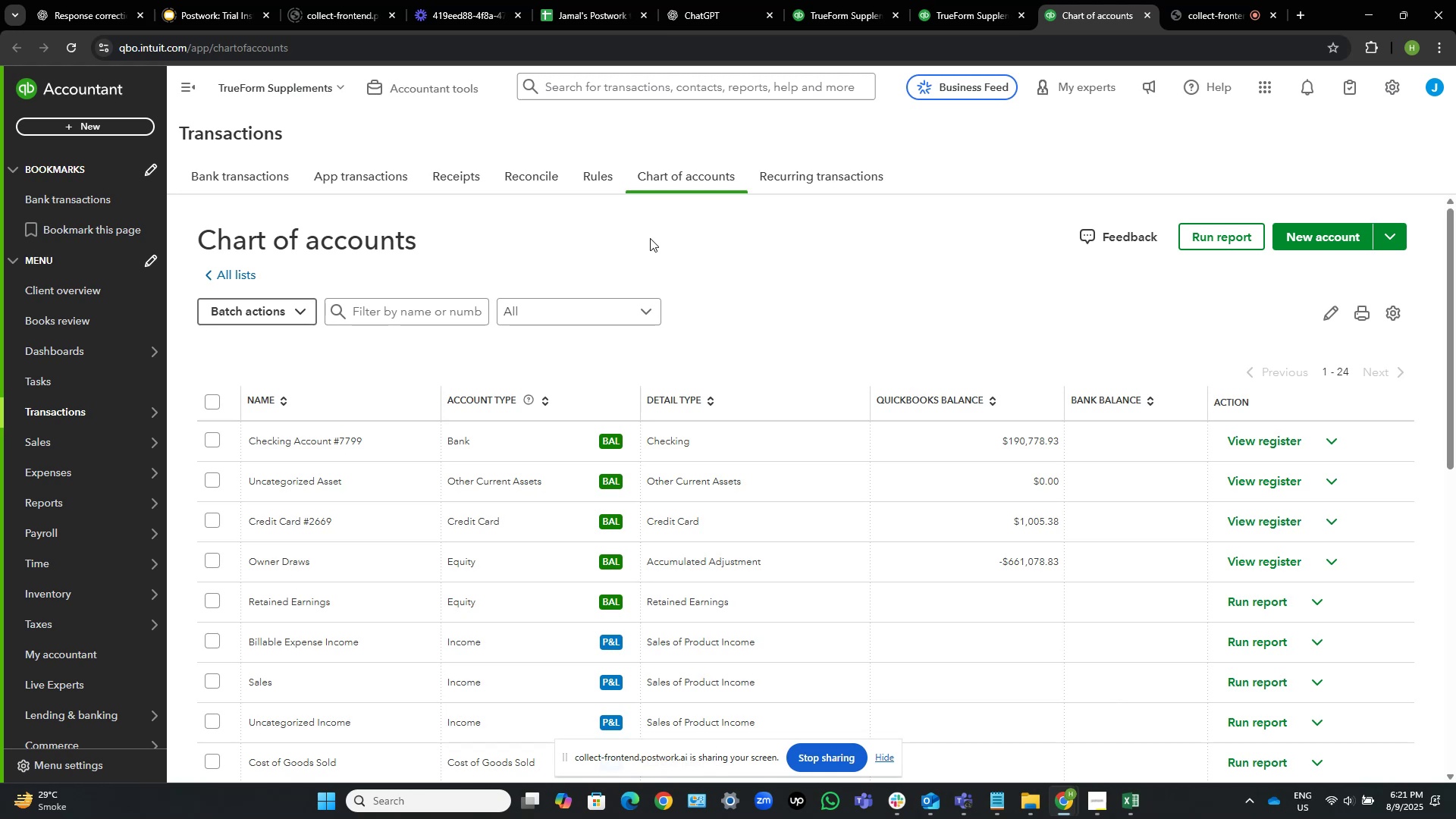 
wait(21.19)
 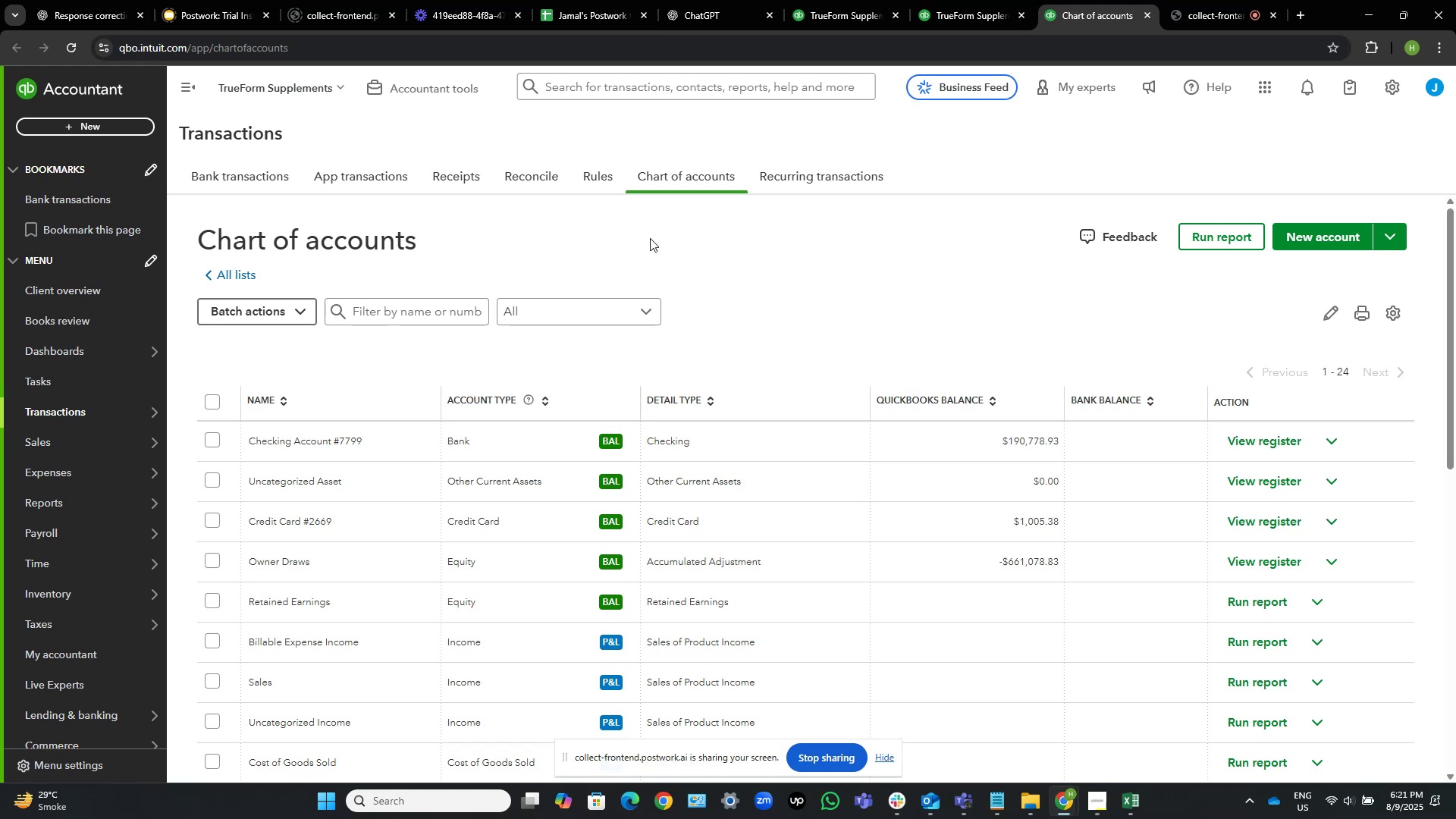 
mouse_move([573, 378])
 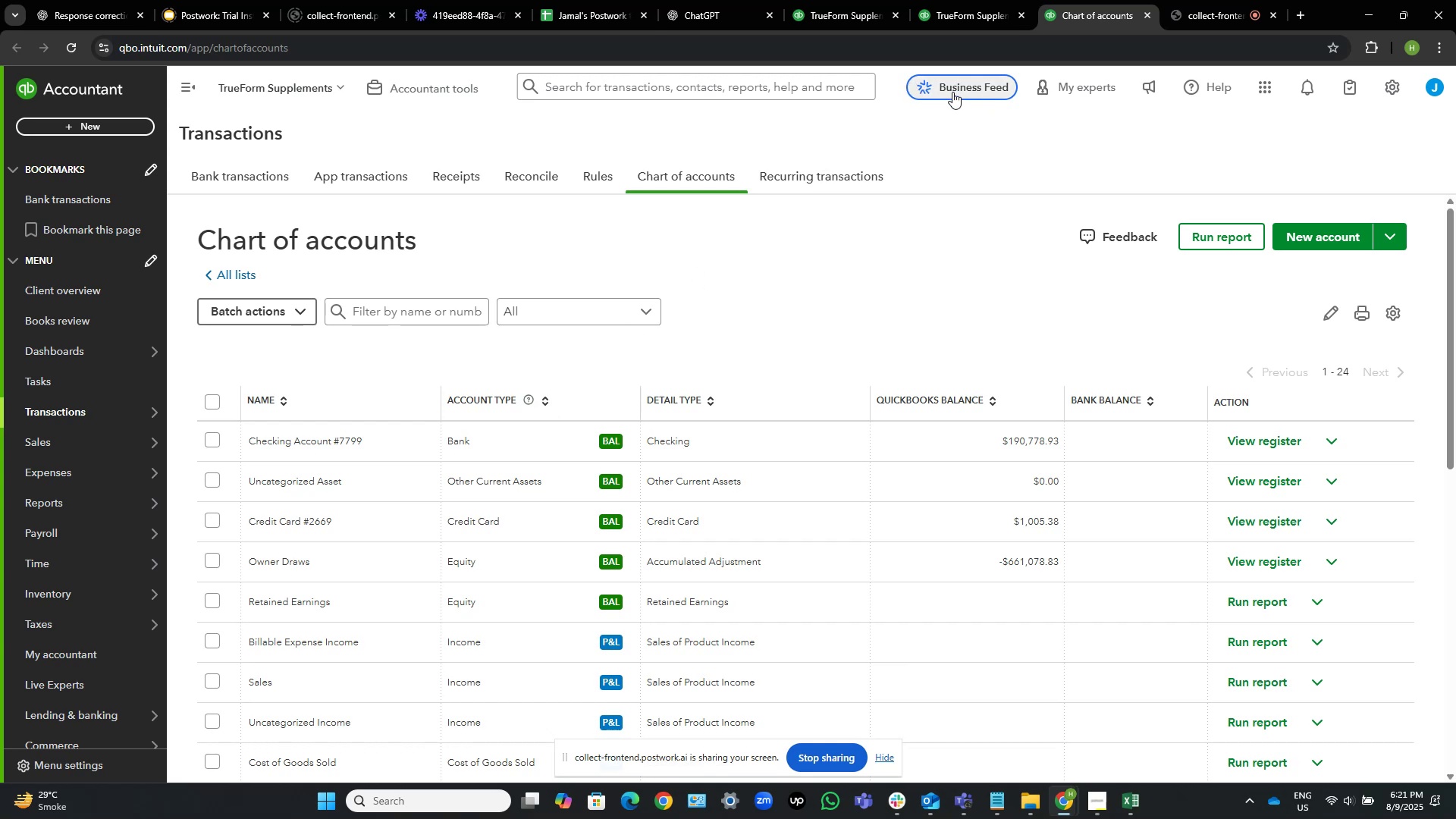 
mouse_move([937, 0])
 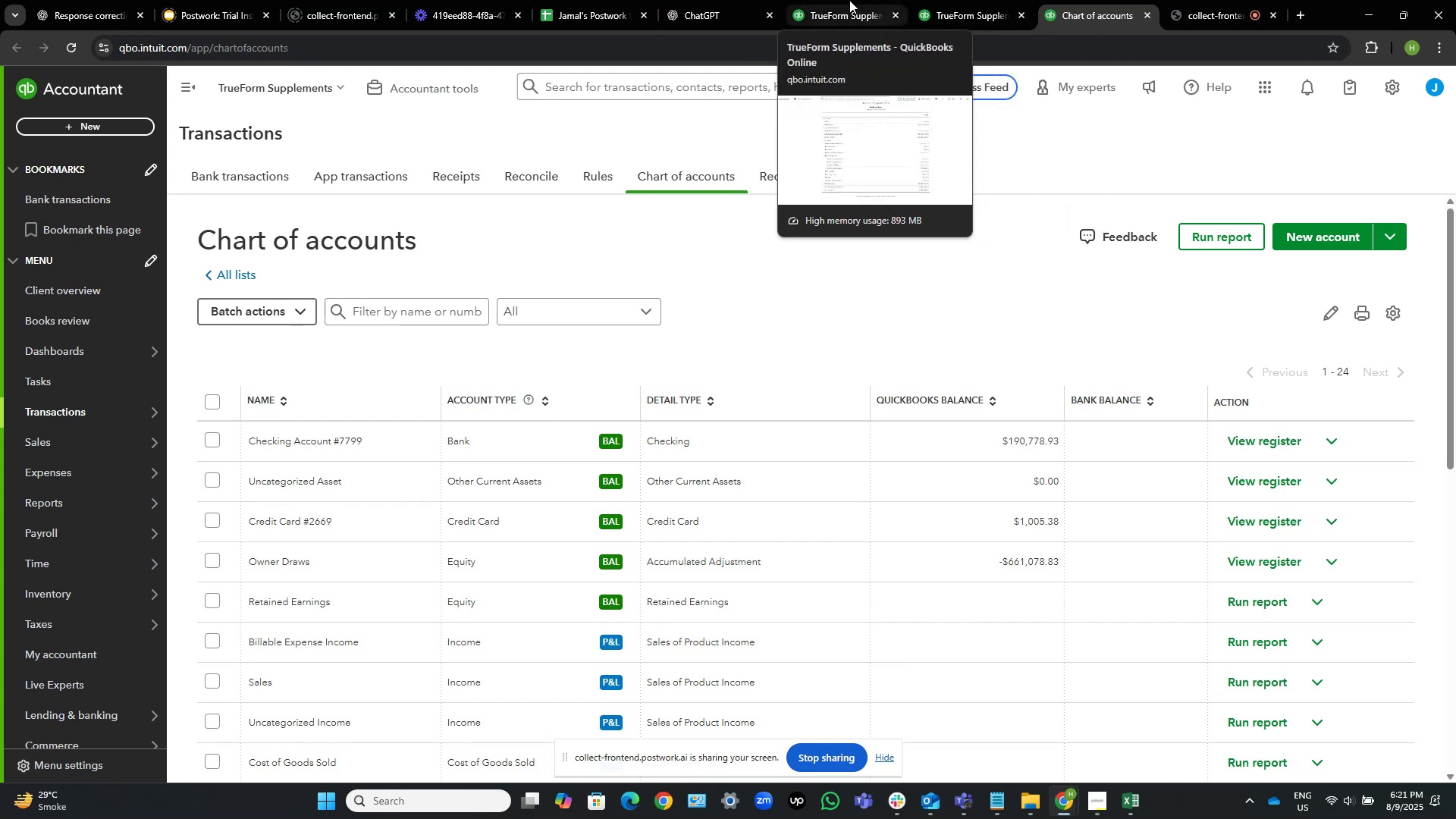 
left_click([849, 0])
 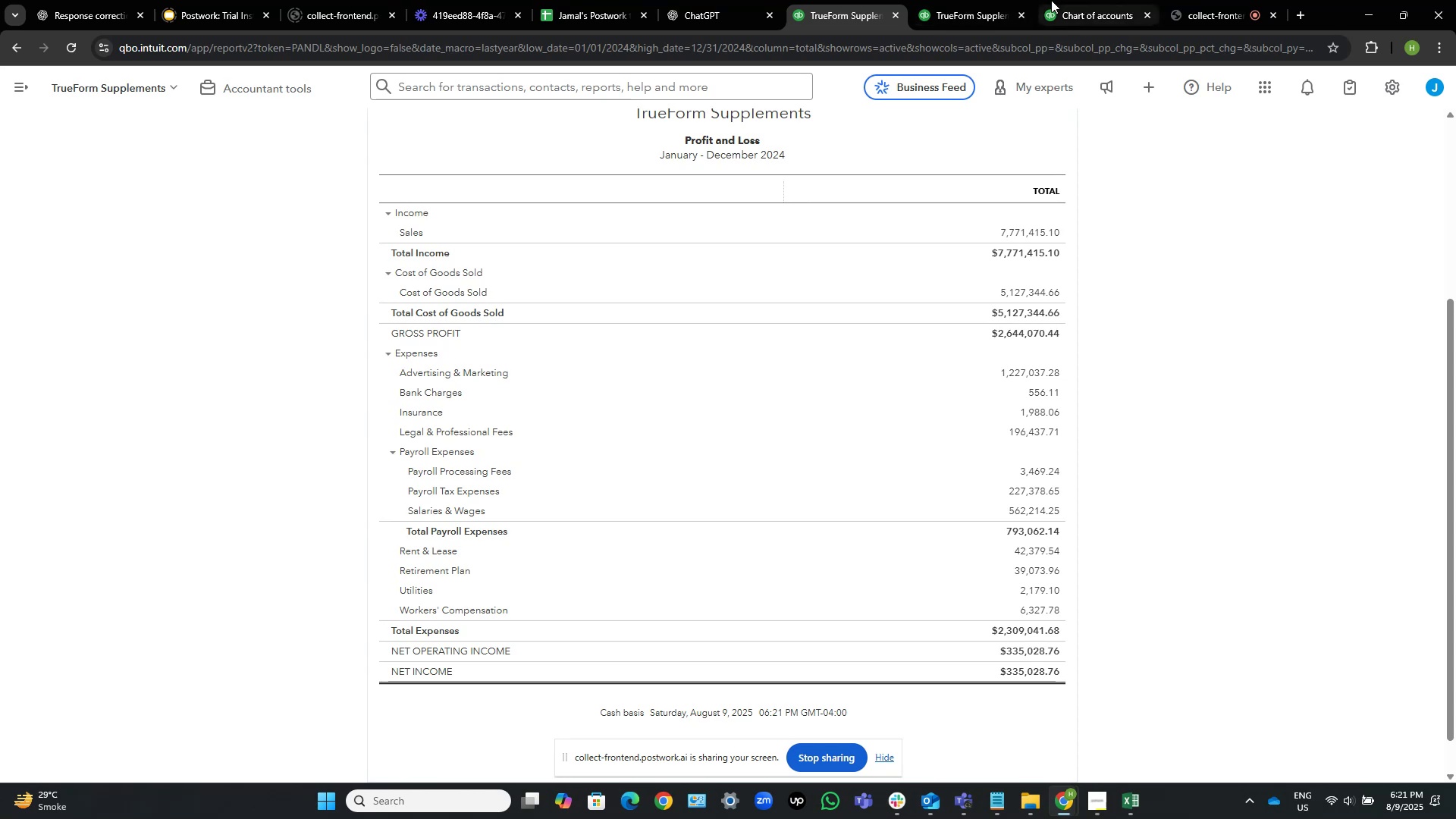 
left_click([1067, 0])
 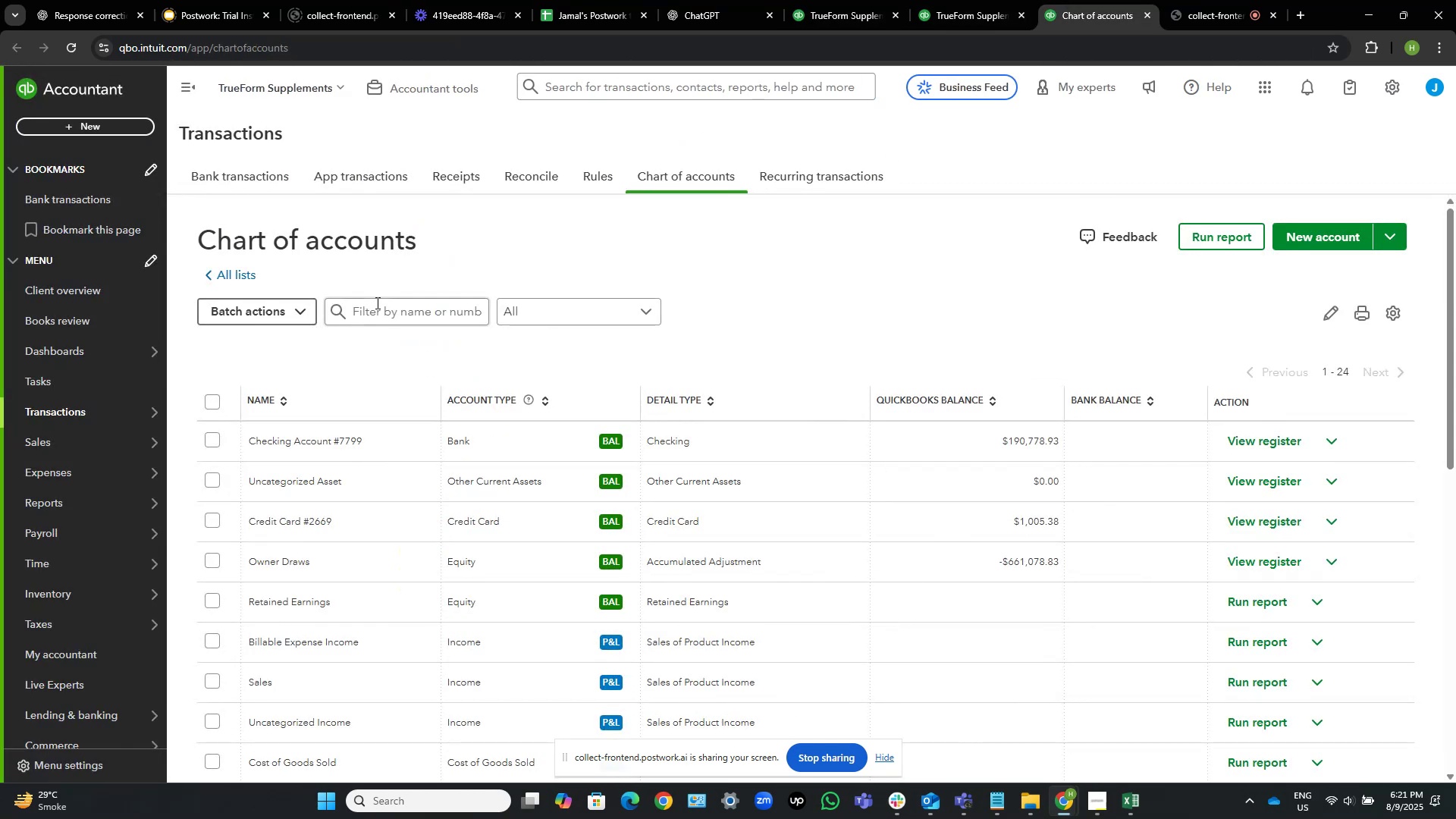 
left_click([391, 309])
 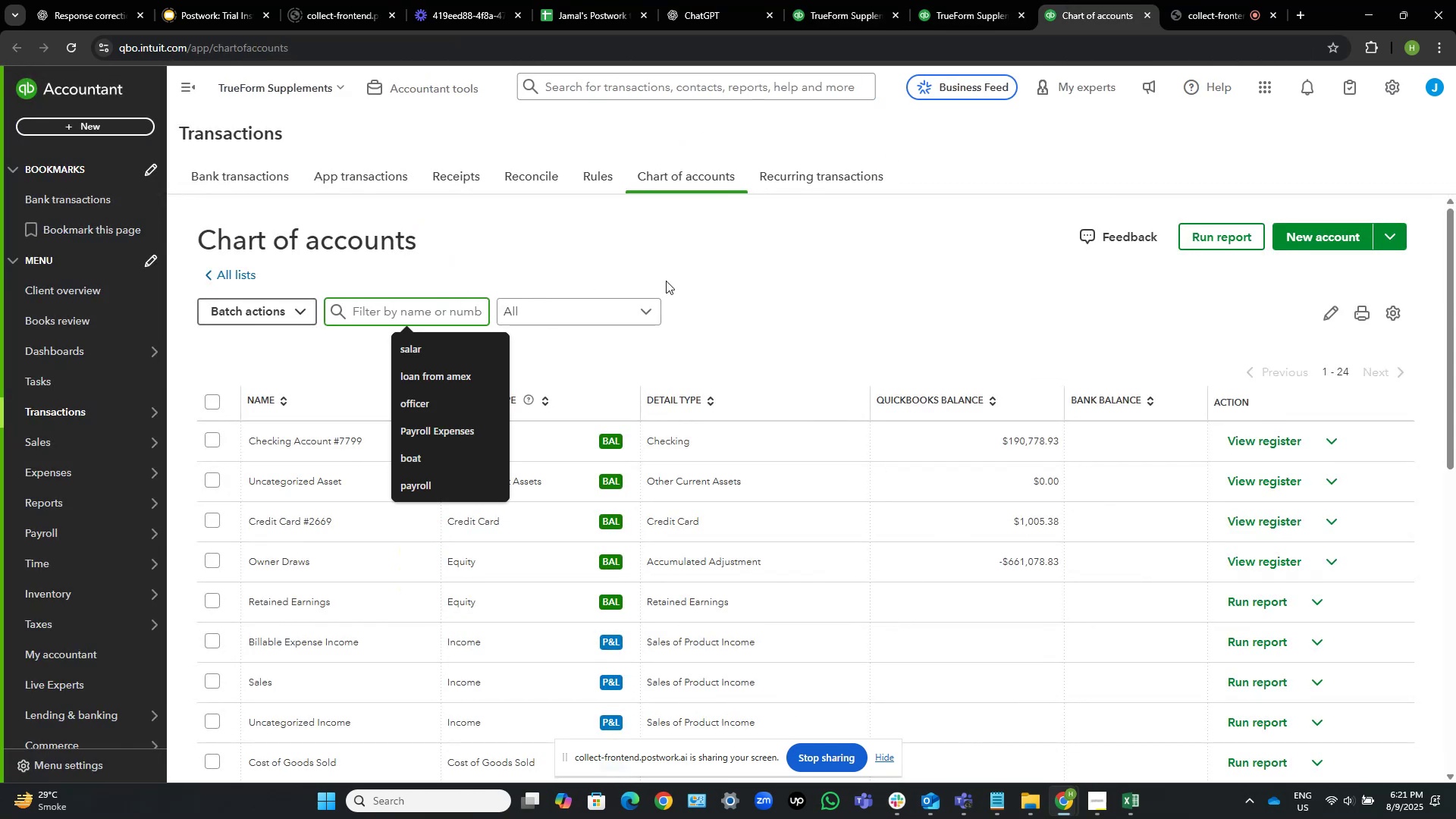 
hold_key(key=U, duration=0.33)
 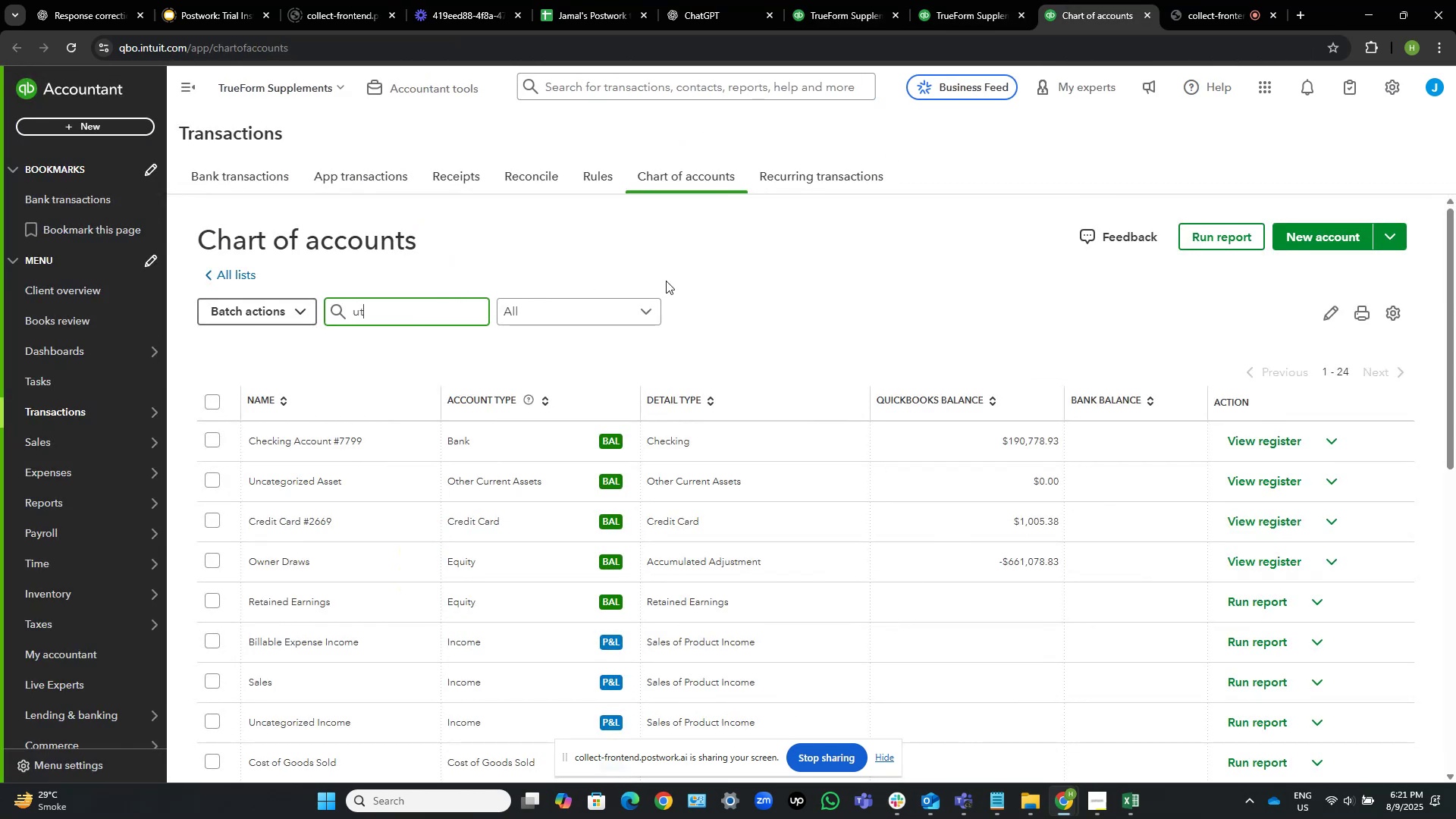 
key(T)
 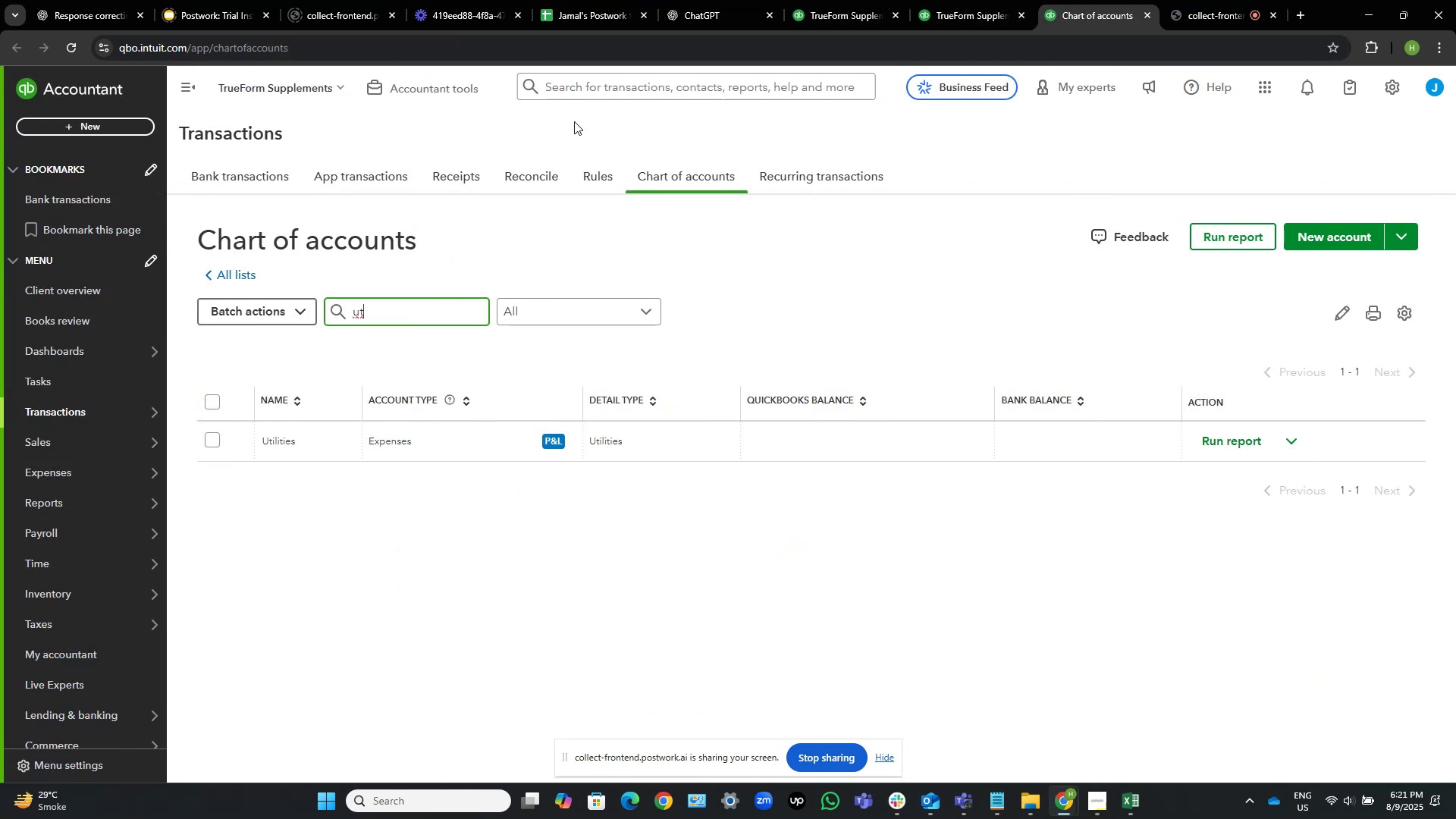 
left_click([462, 94])
 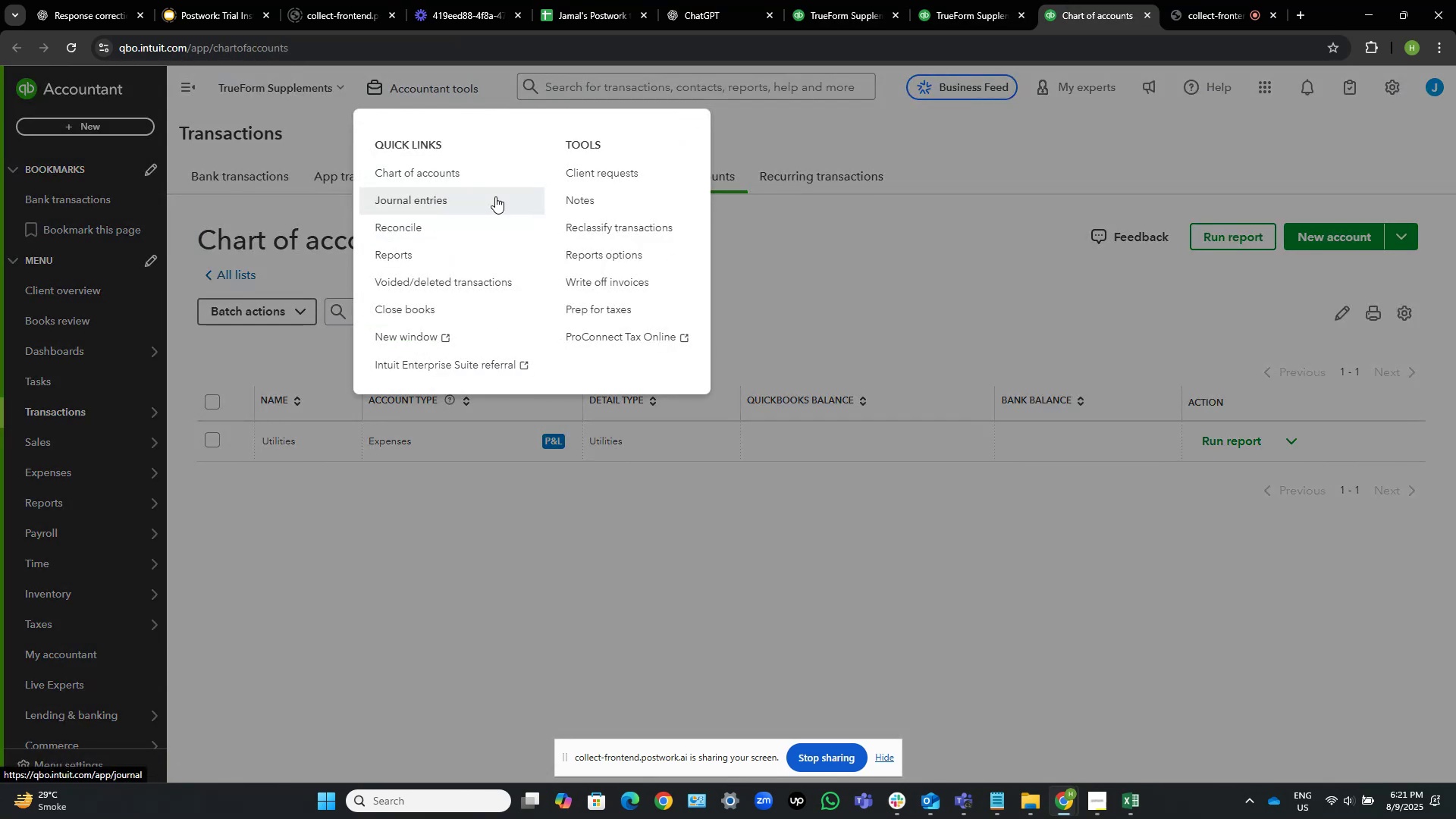 
right_click([575, 230])
 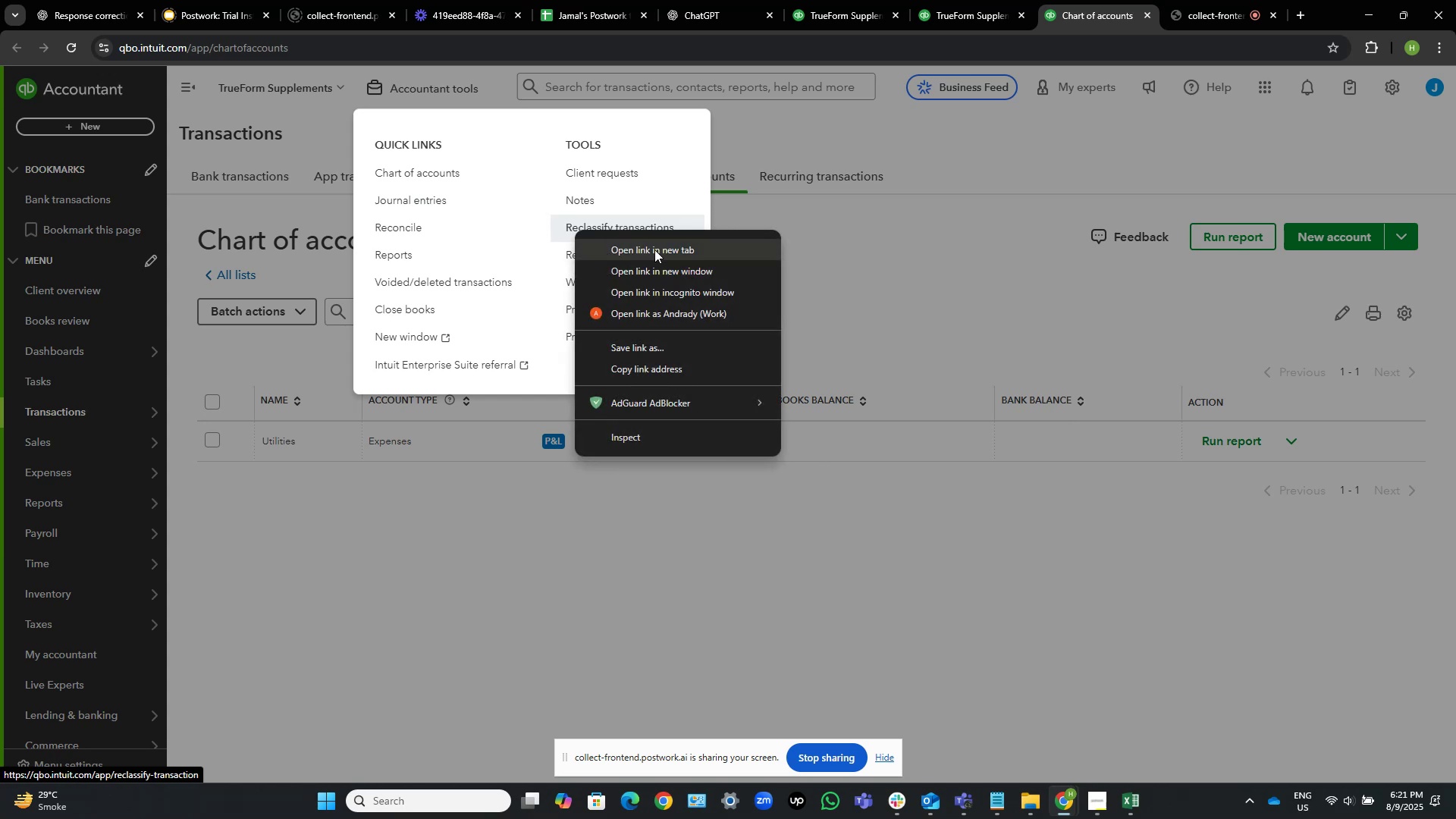 
left_click([655, 249])
 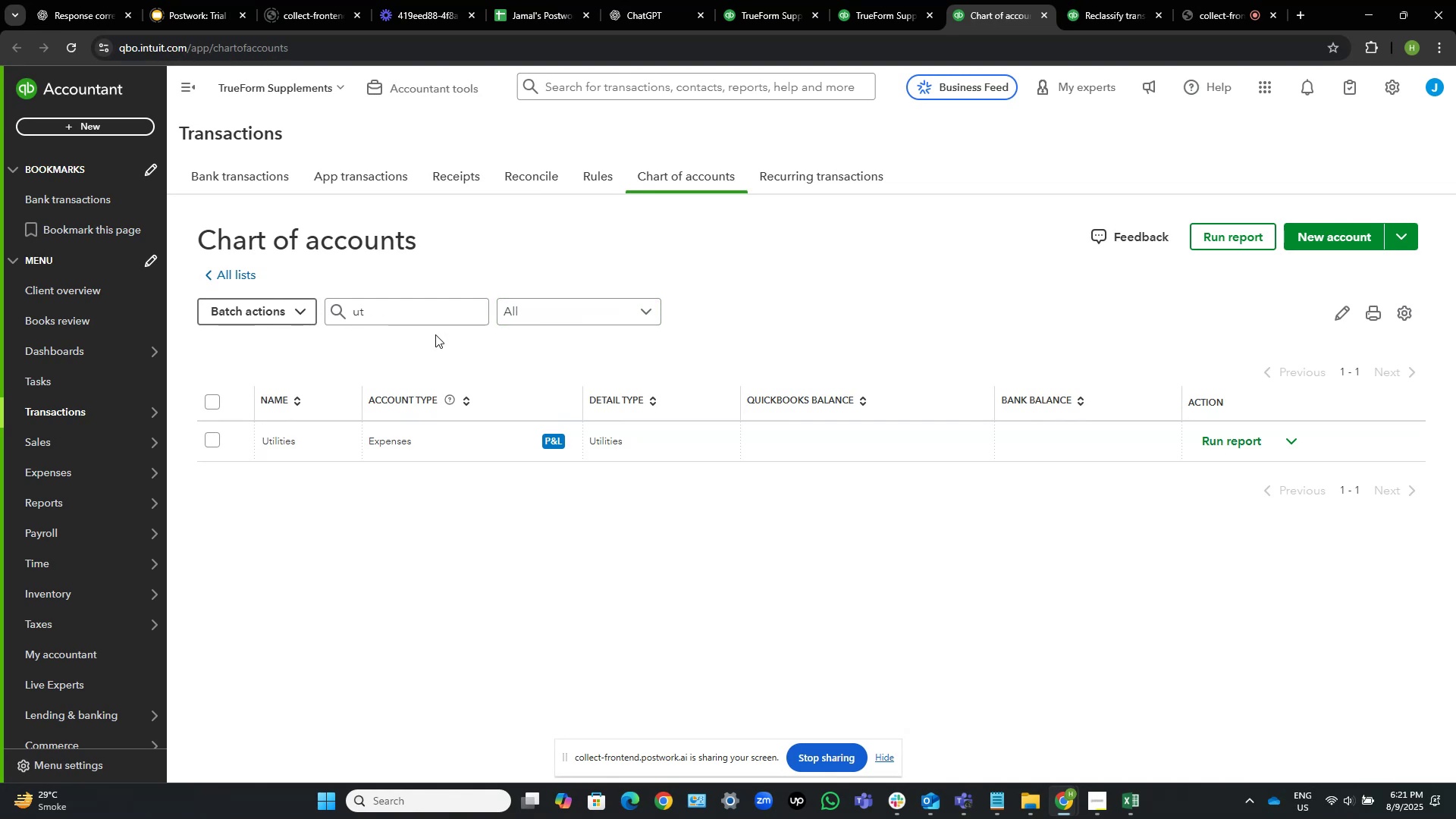 
wait(21.46)
 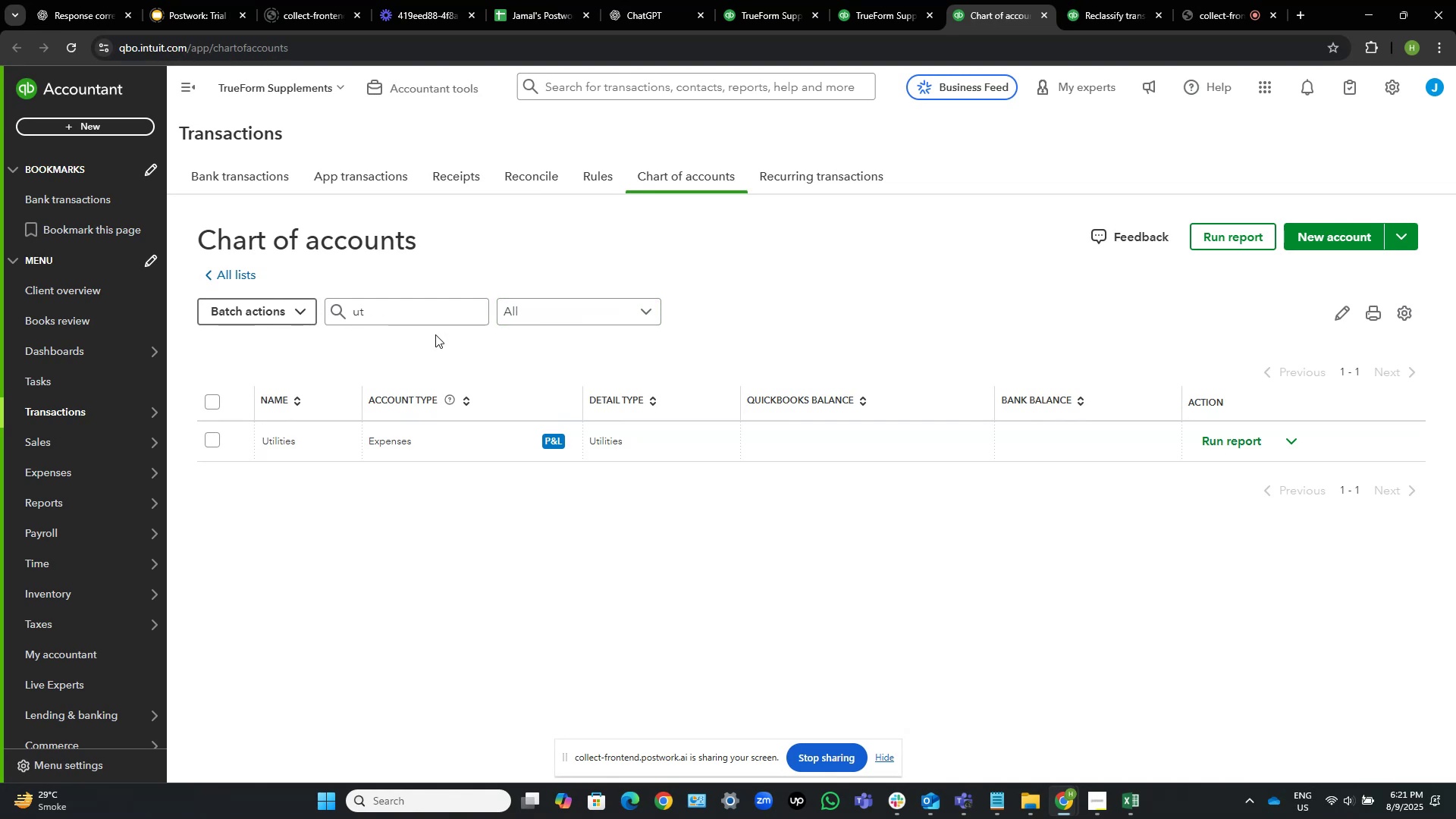 
scroll: coordinate [452, 327], scroll_direction: down, amount: 2.0
 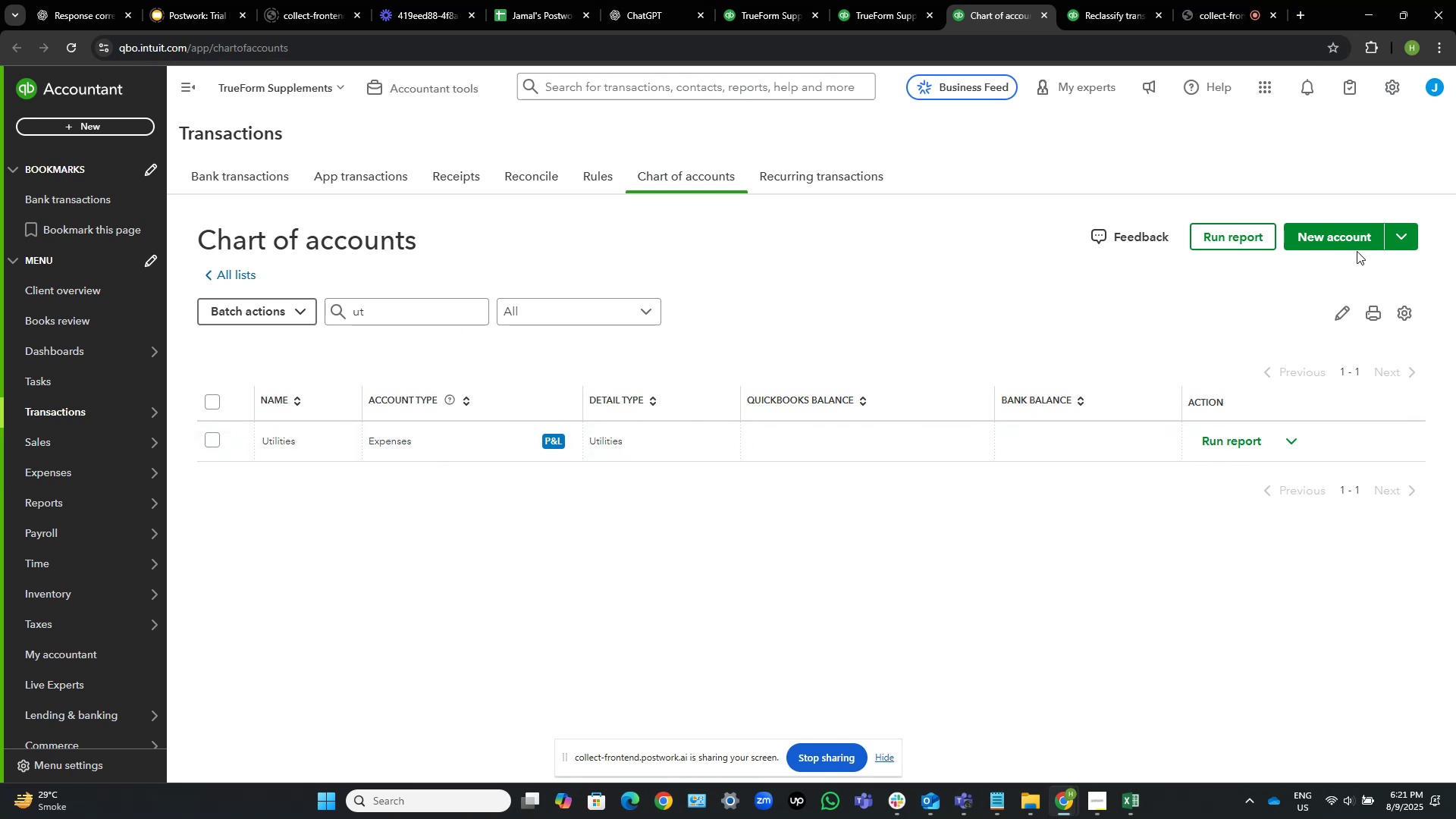 
left_click([1344, 243])
 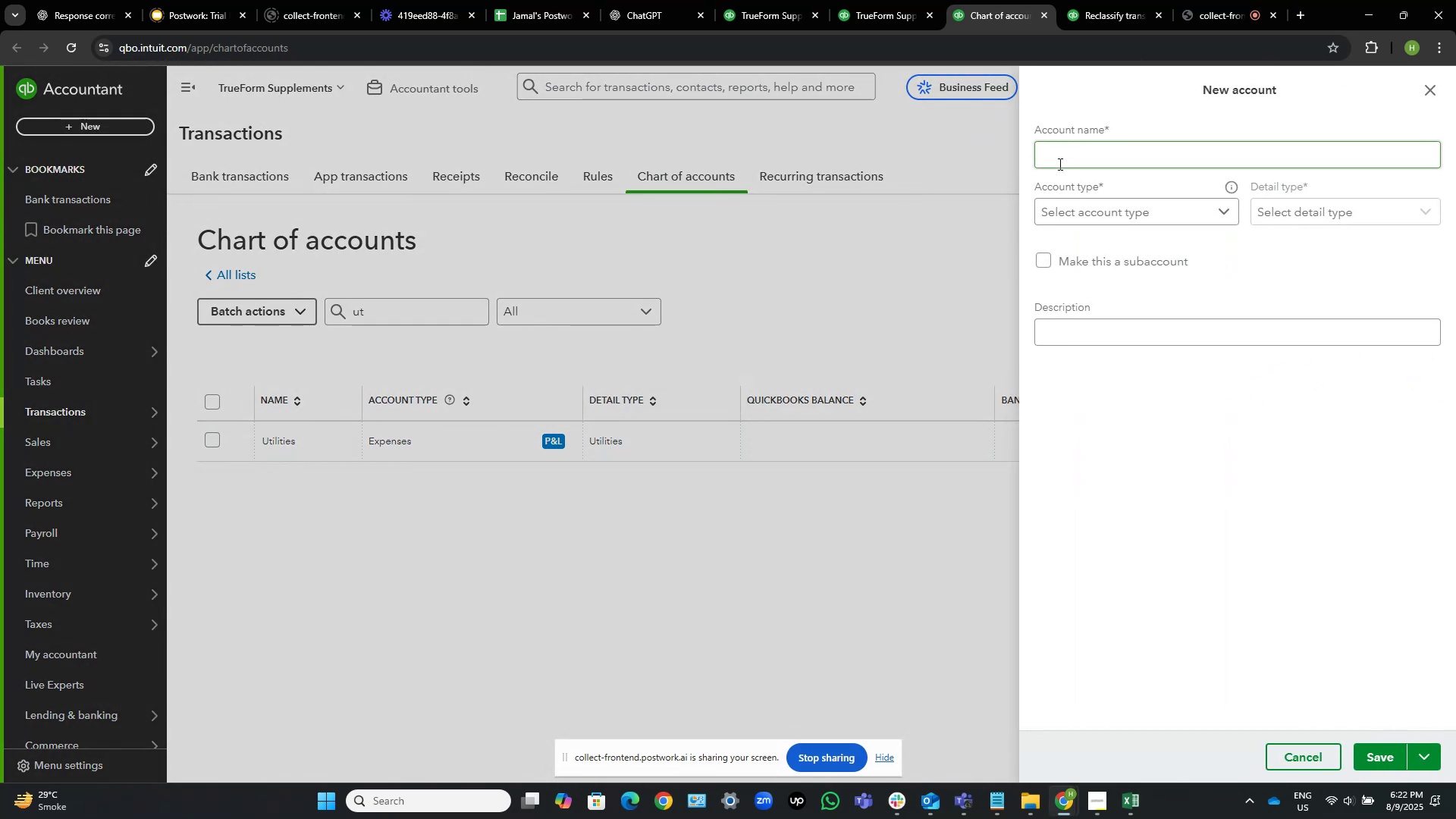 
left_click([1065, 154])
 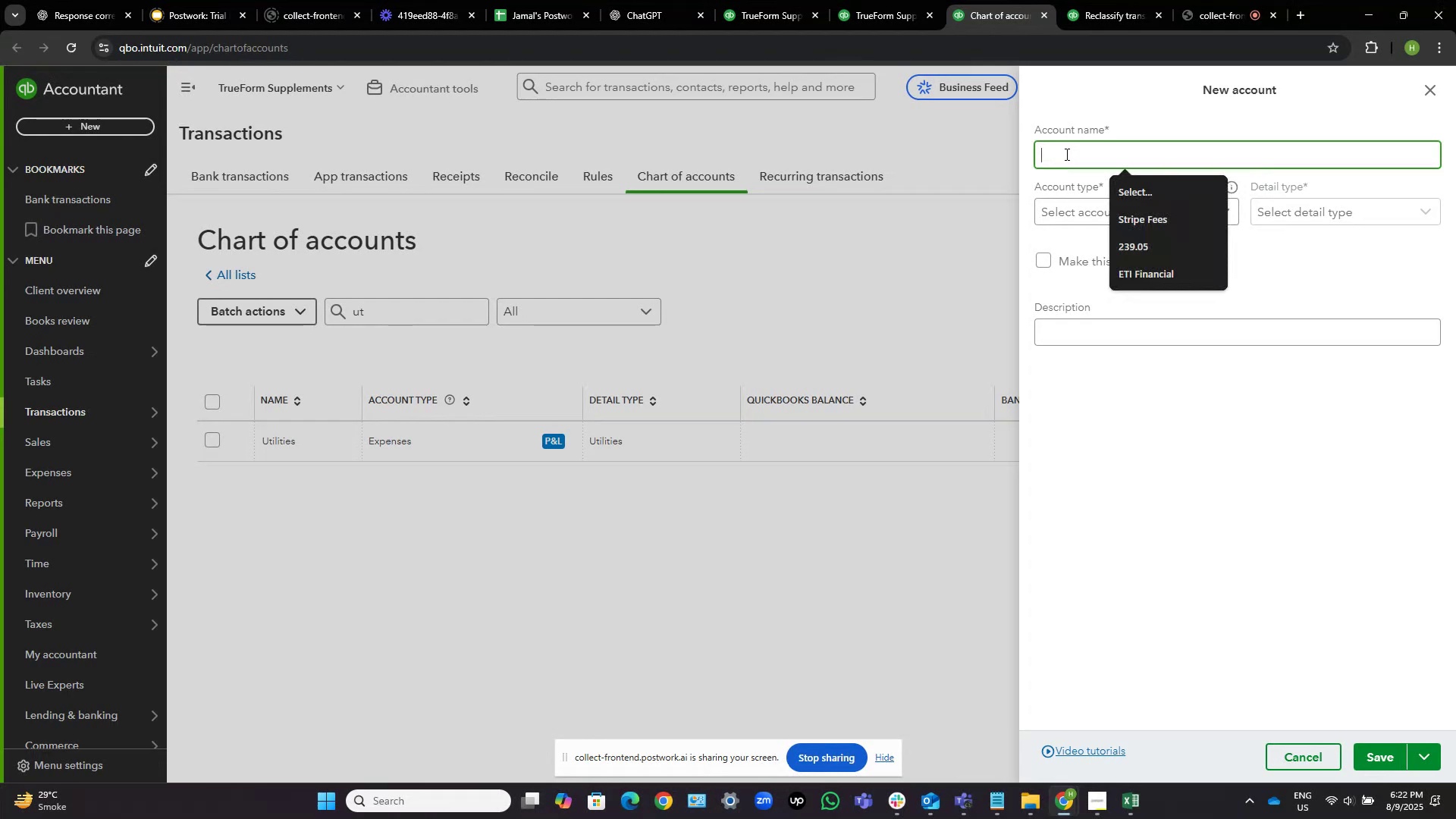 
type(Electricit )
 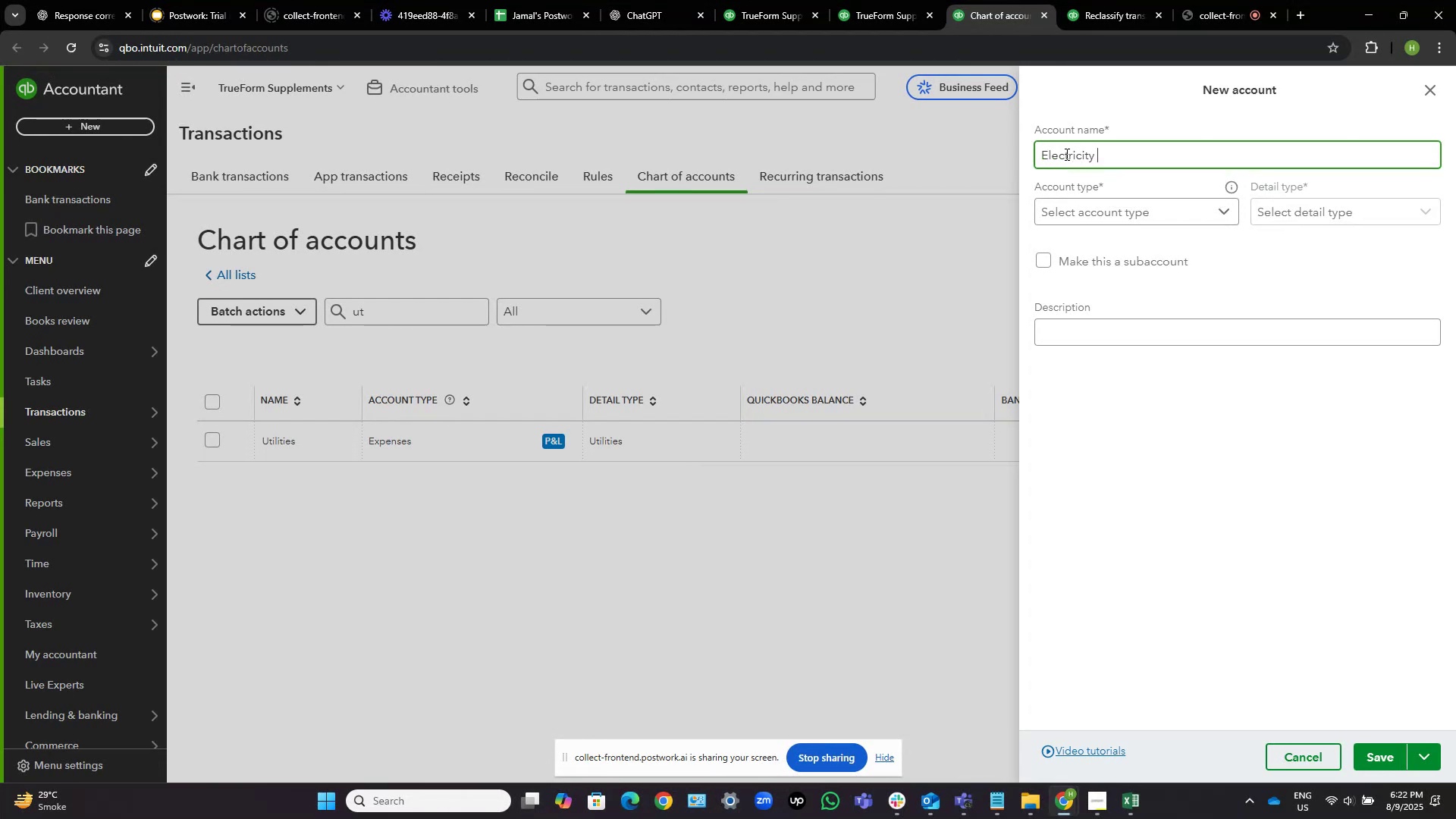 
hold_key(key=Y, duration=0.3)
 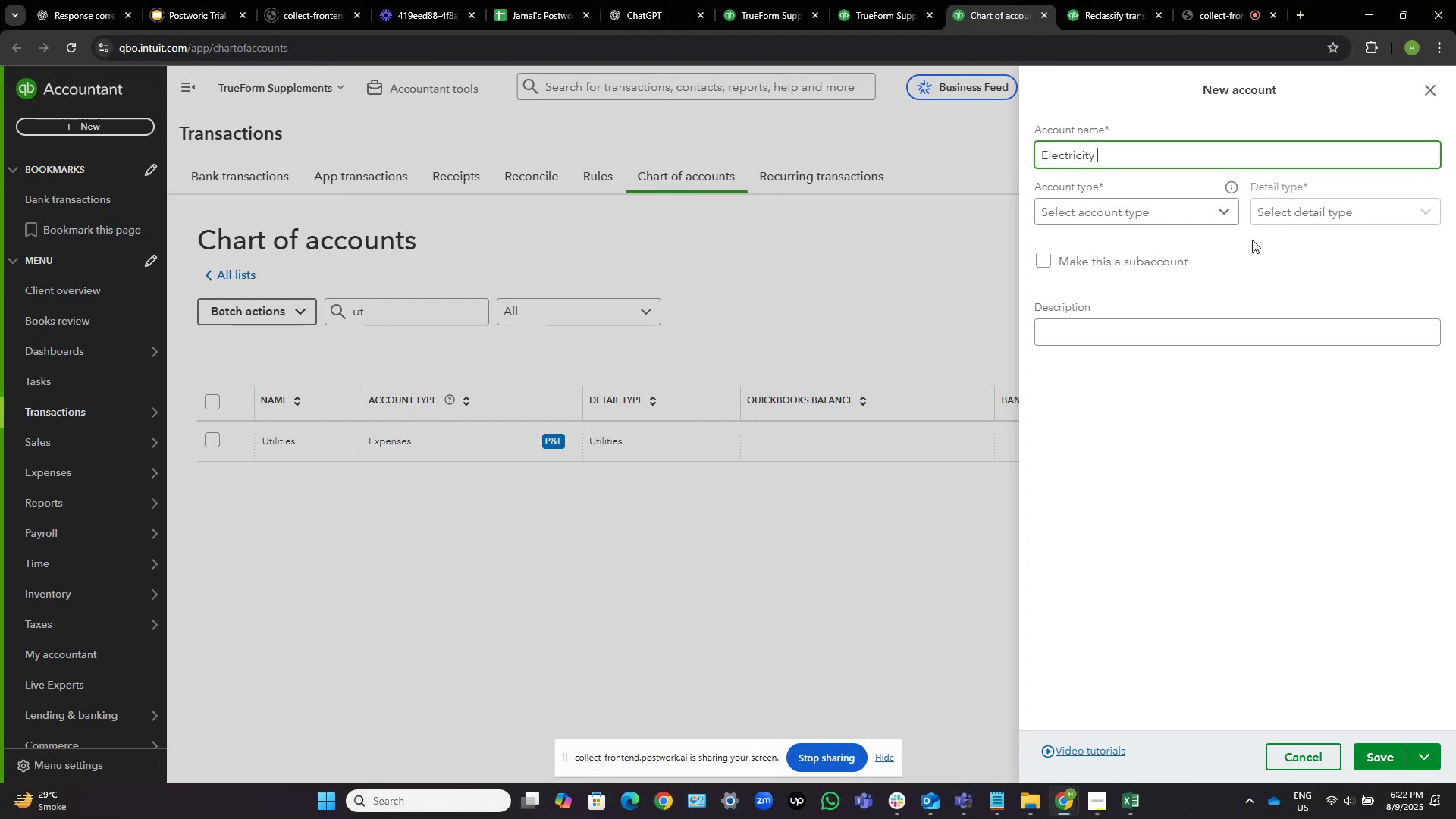 
left_click([1223, 221])
 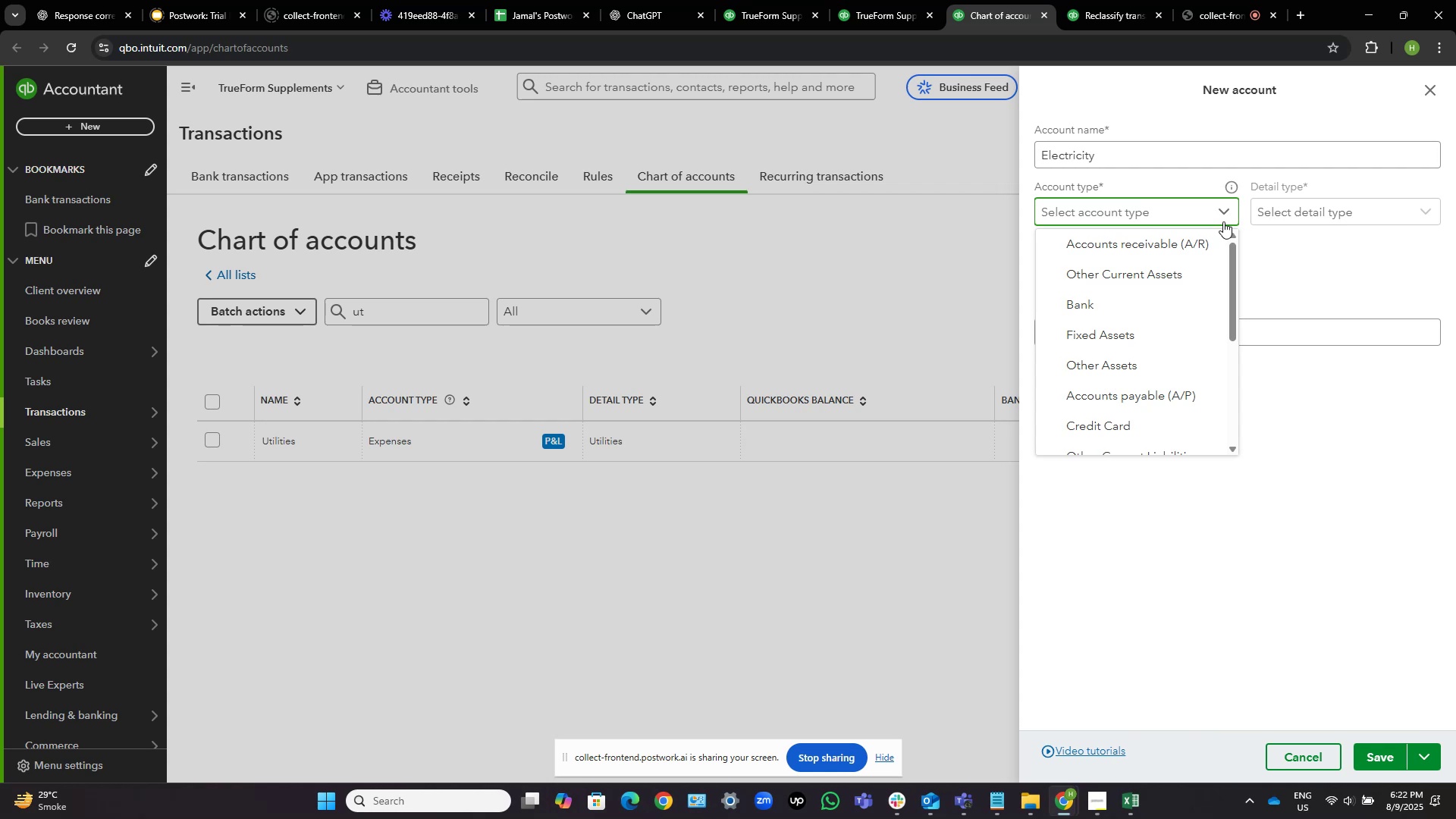 
scroll: coordinate [1127, 364], scroll_direction: down, amount: 4.0
 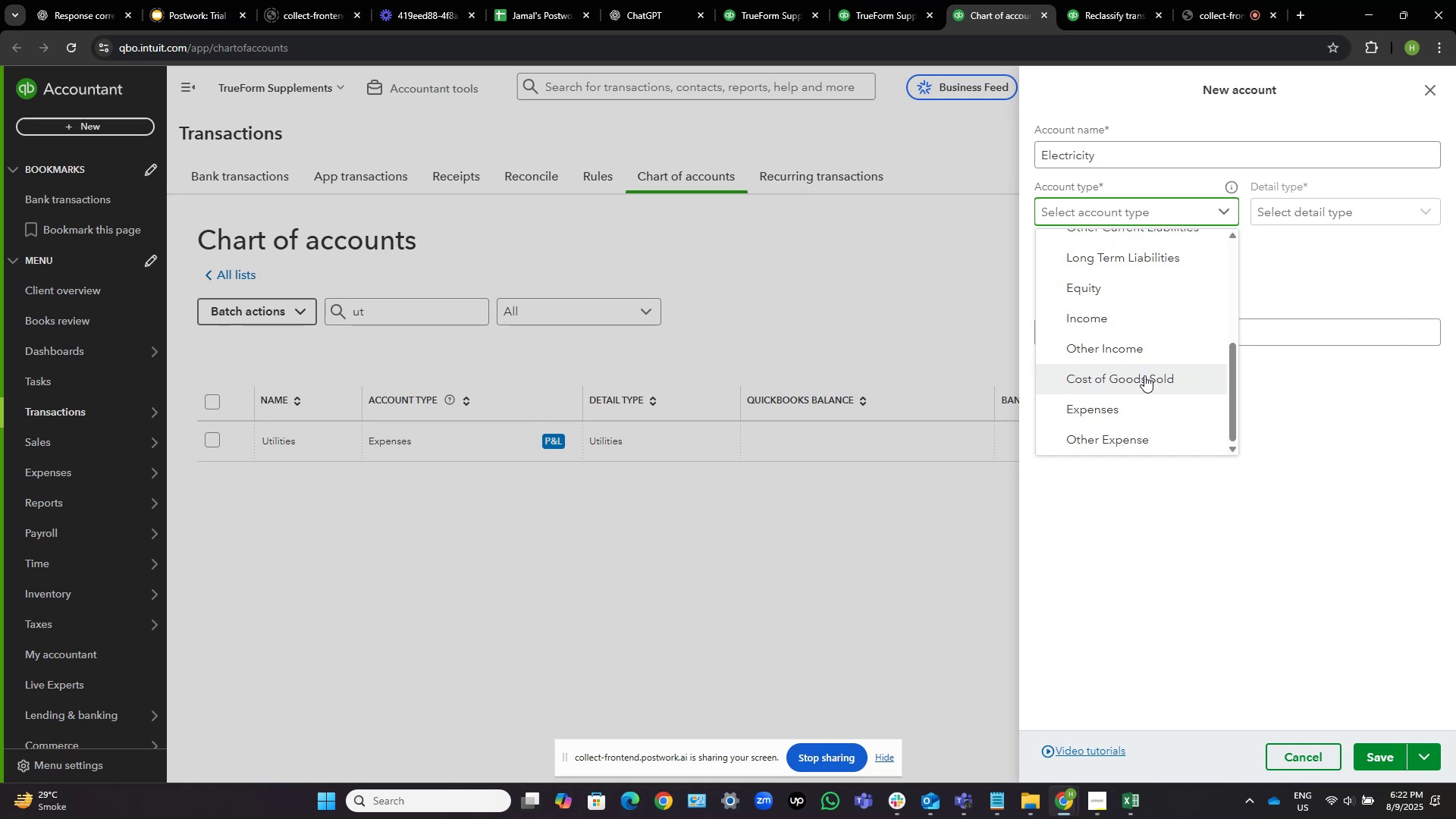 
wait(7.58)
 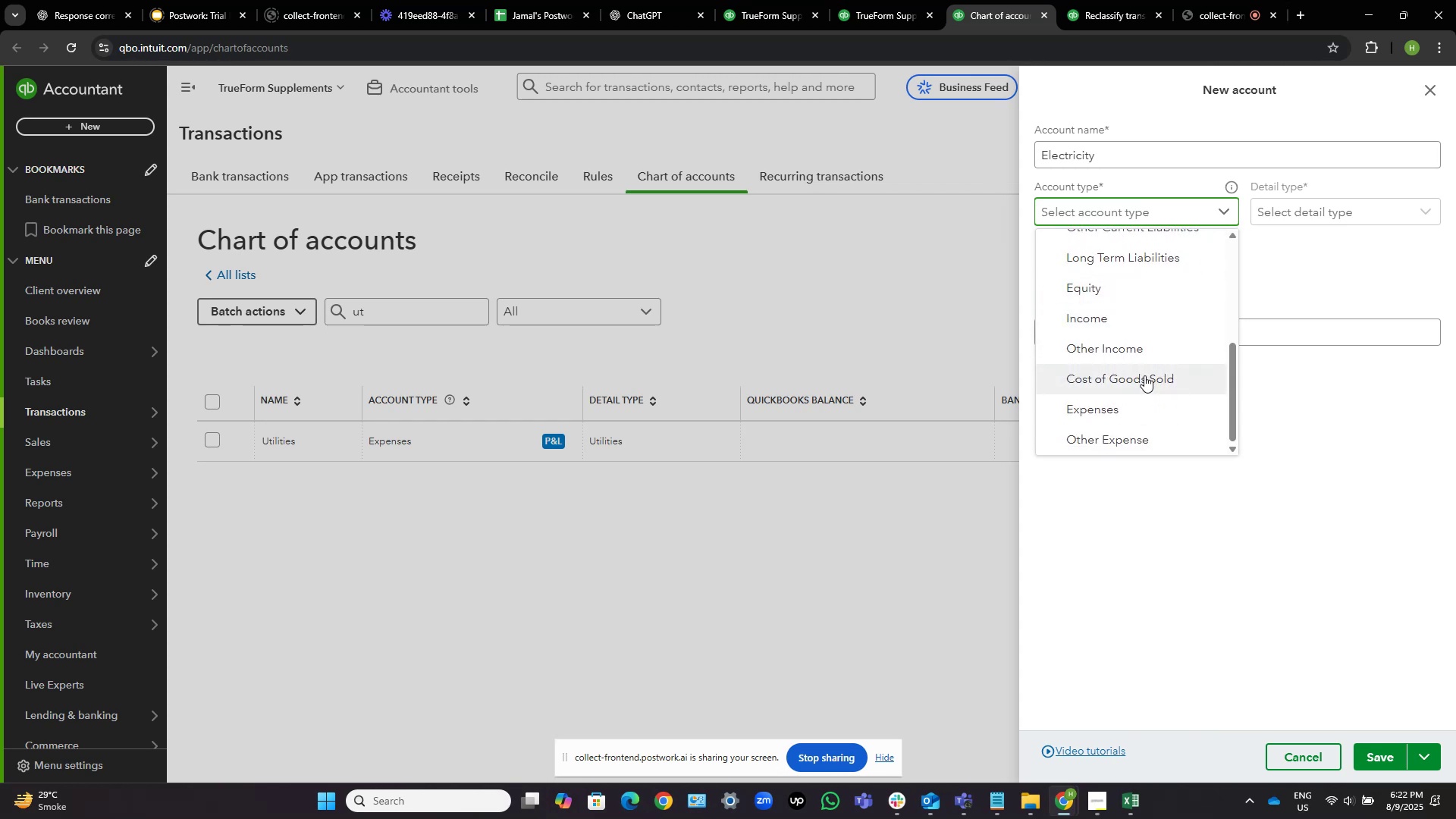 
left_click([1153, 414])
 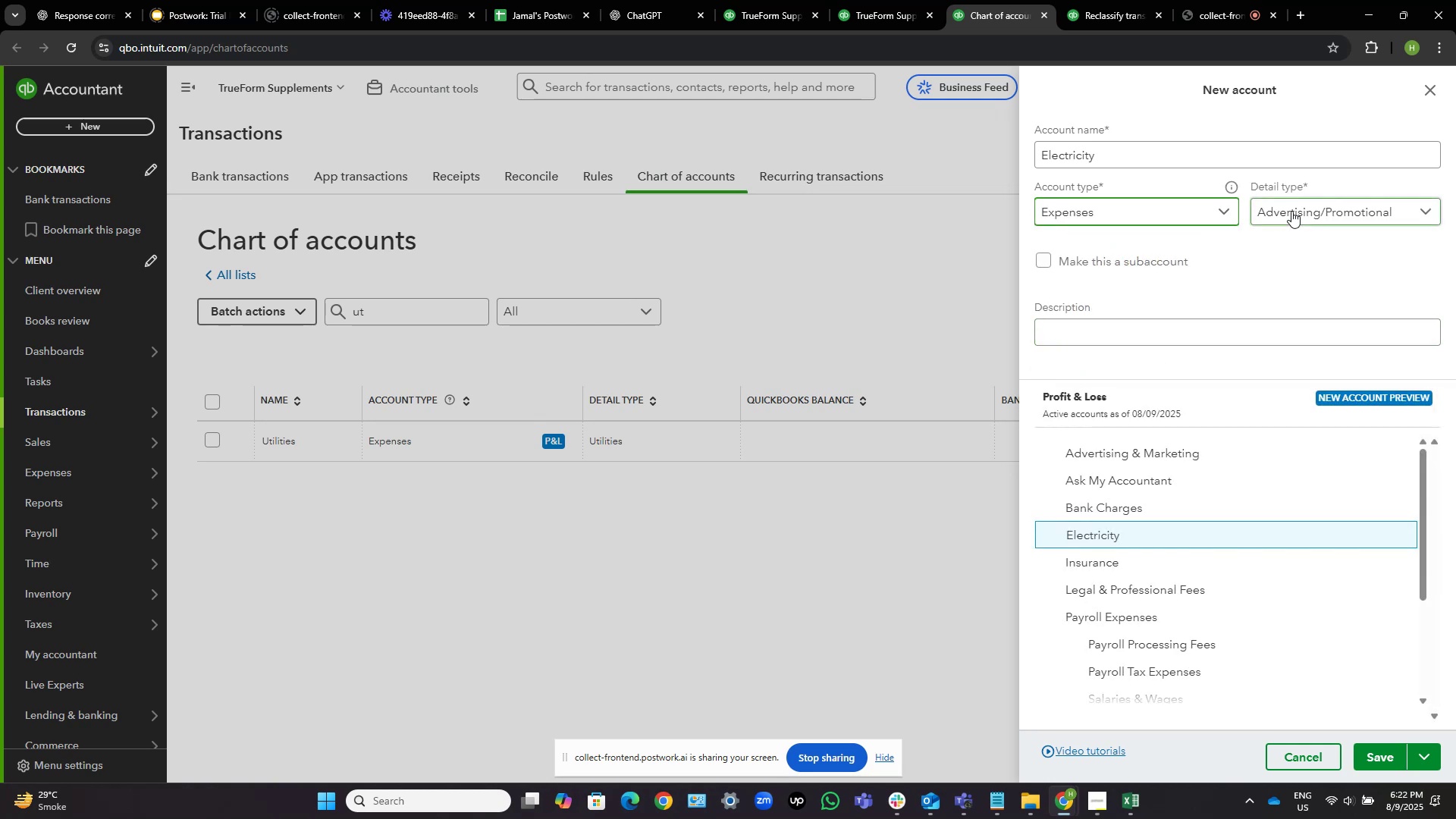 
left_click([1291, 211])
 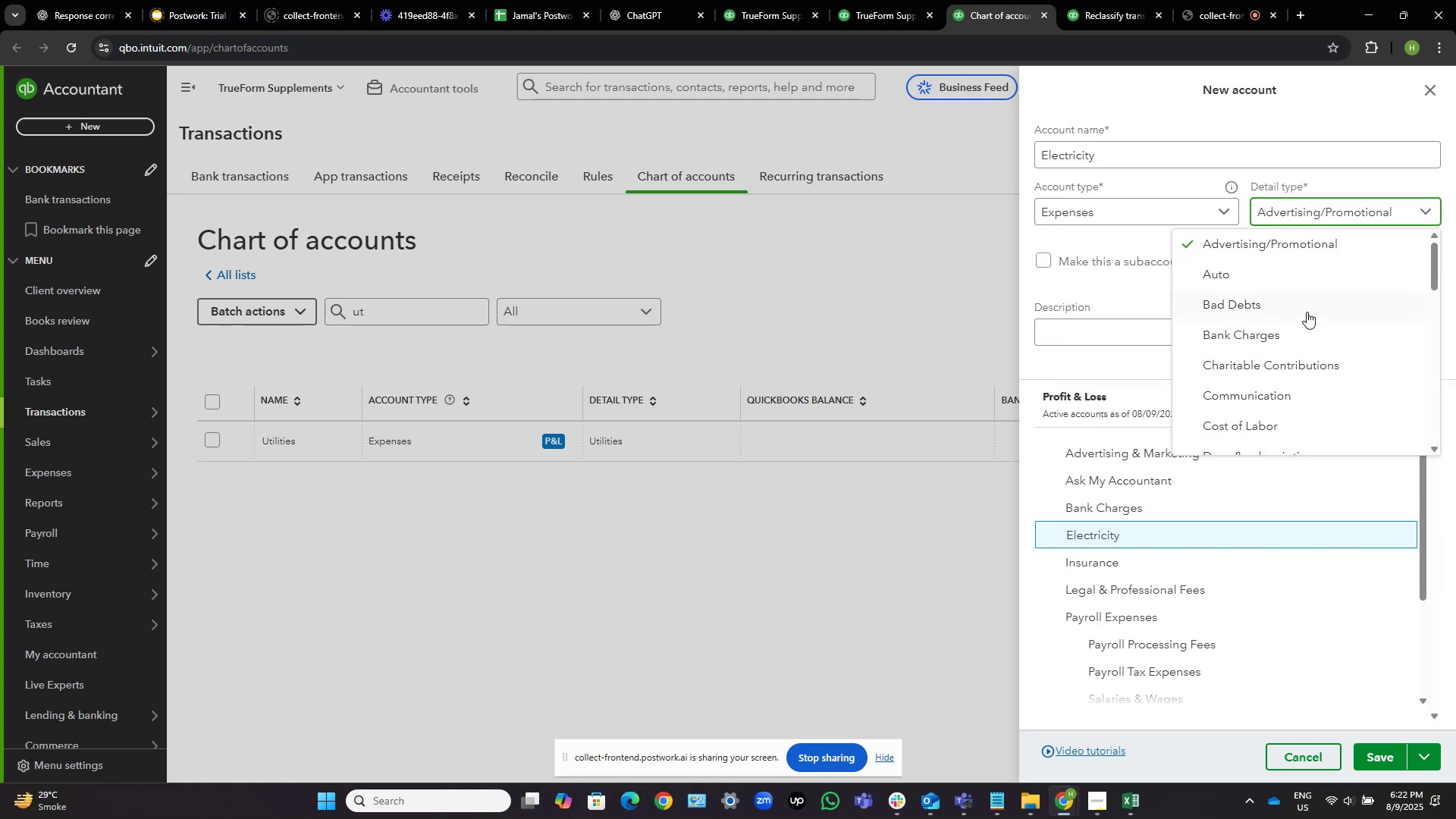 
scroll: coordinate [1307, 315], scroll_direction: down, amount: 9.0
 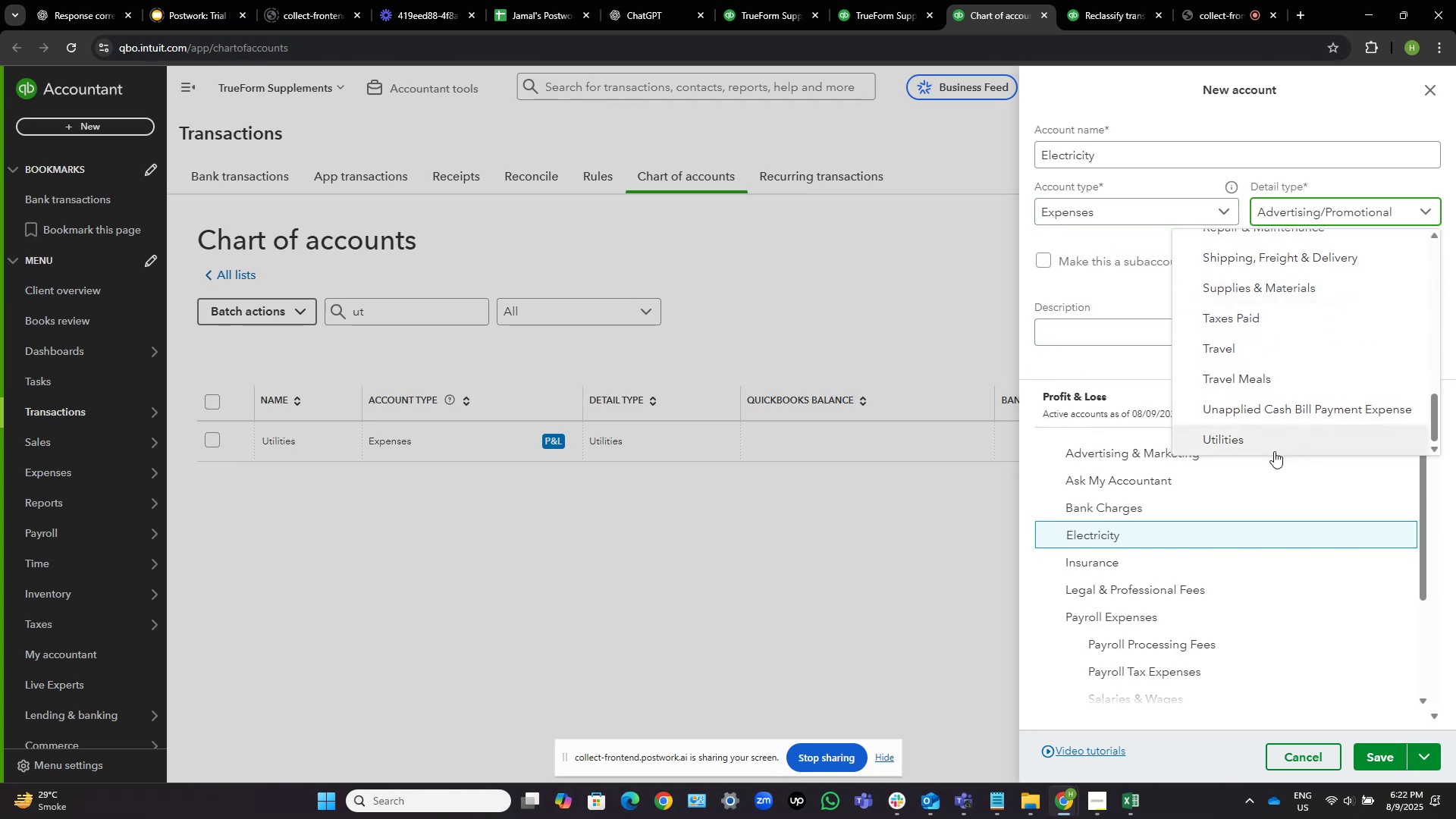 
left_click([1274, 451])
 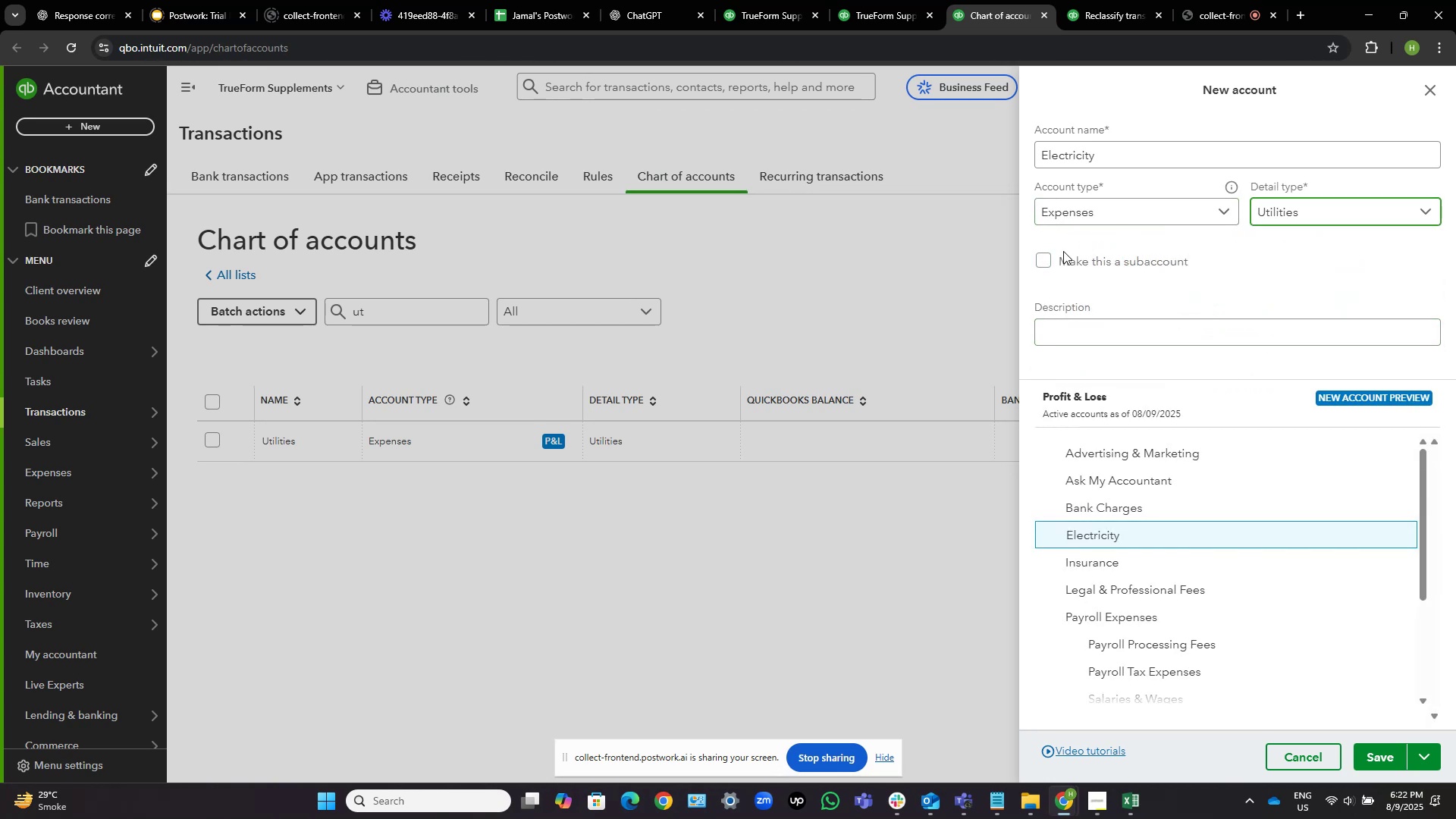 
left_click([1047, 258])
 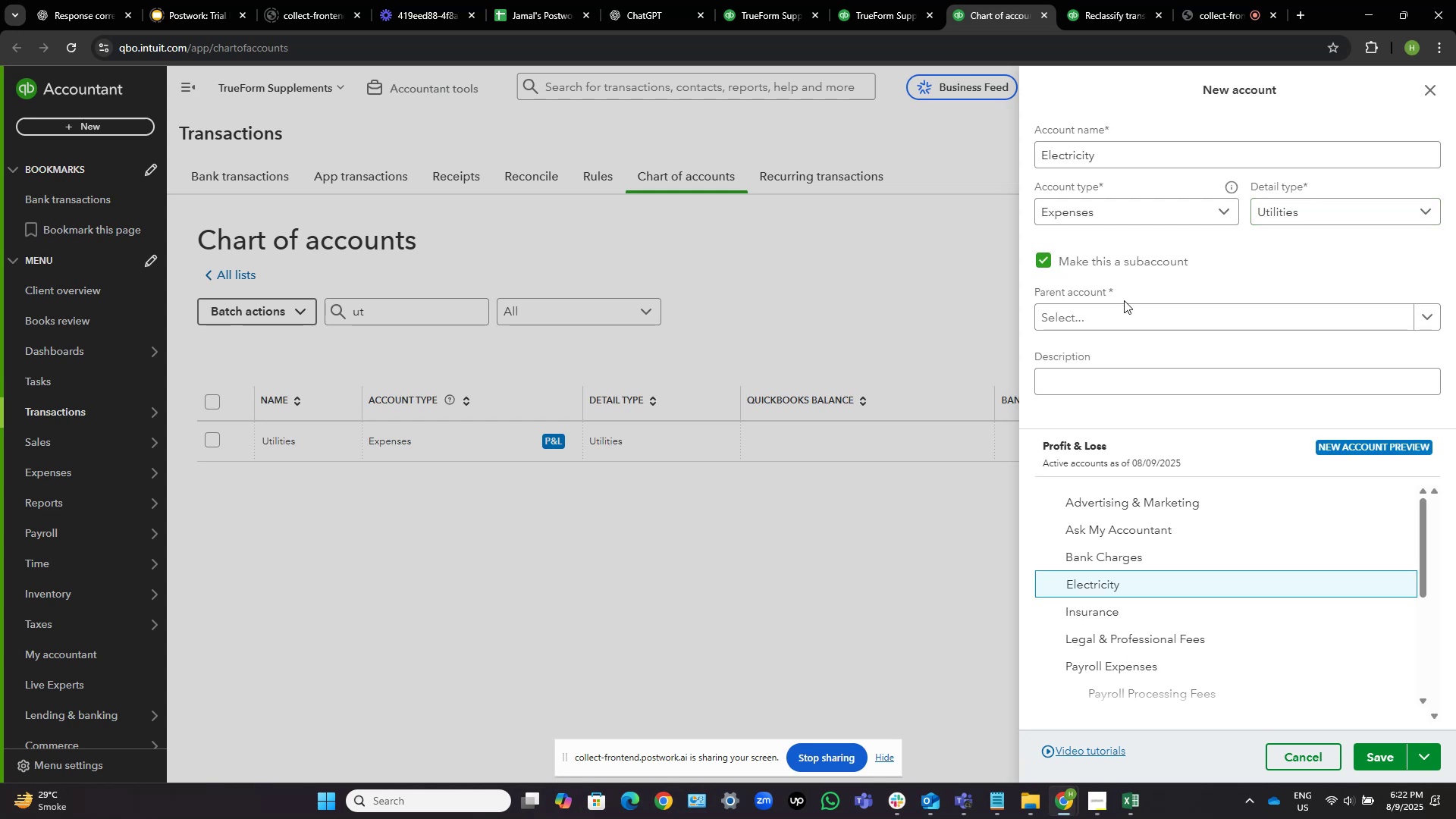 
left_click([1126, 315])
 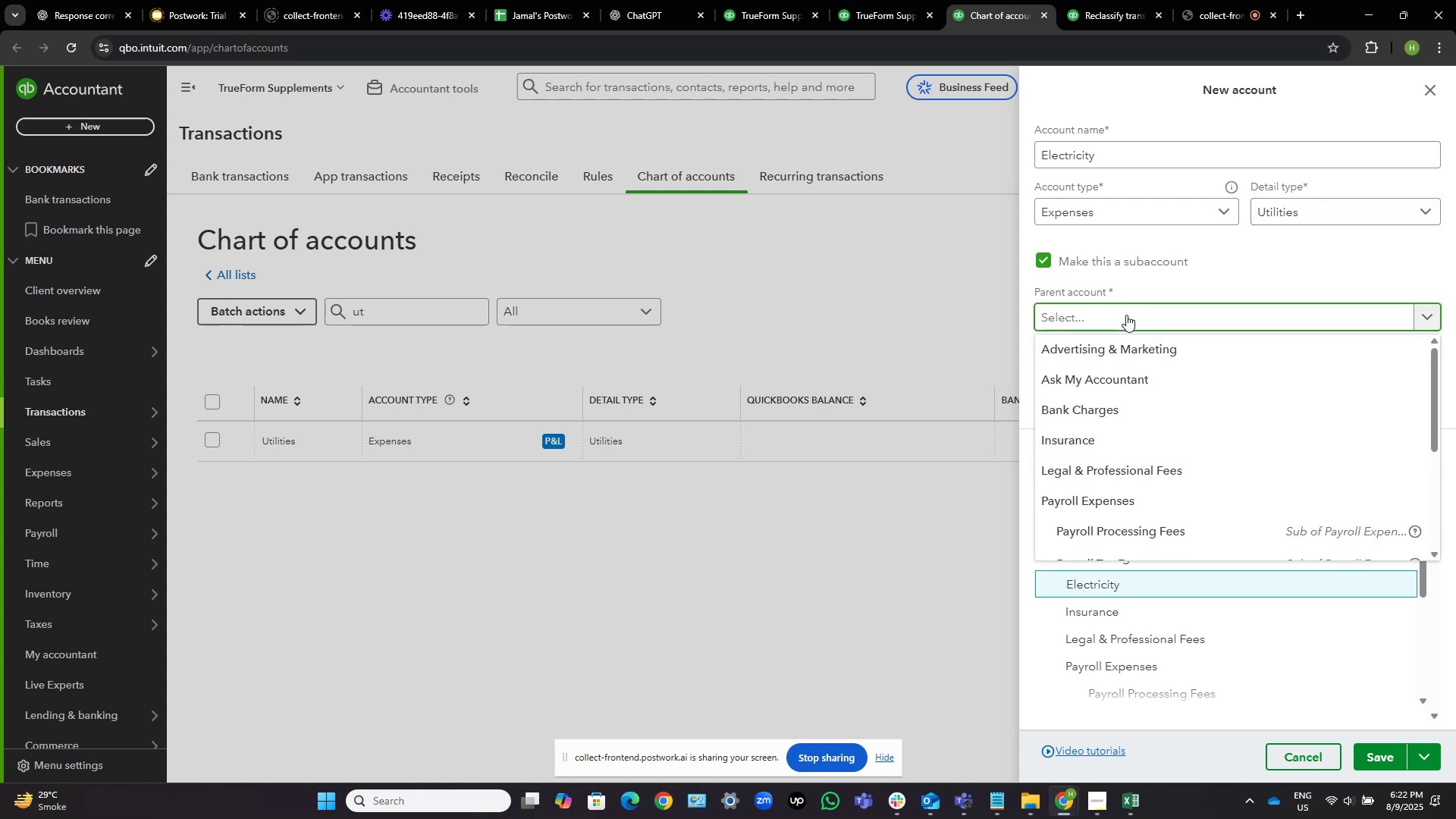 
hold_key(key=U, duration=0.31)
 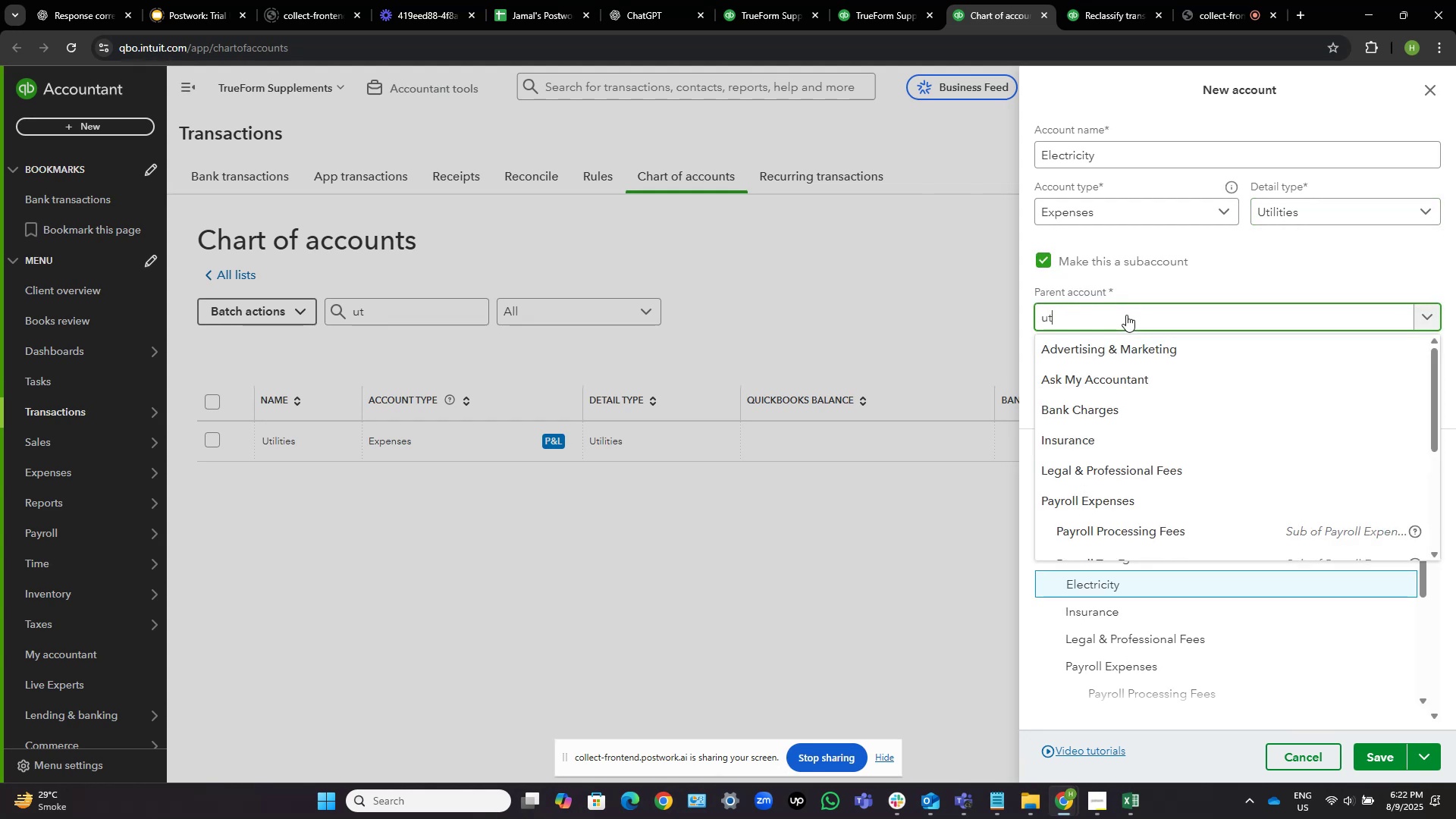 
key(T)
 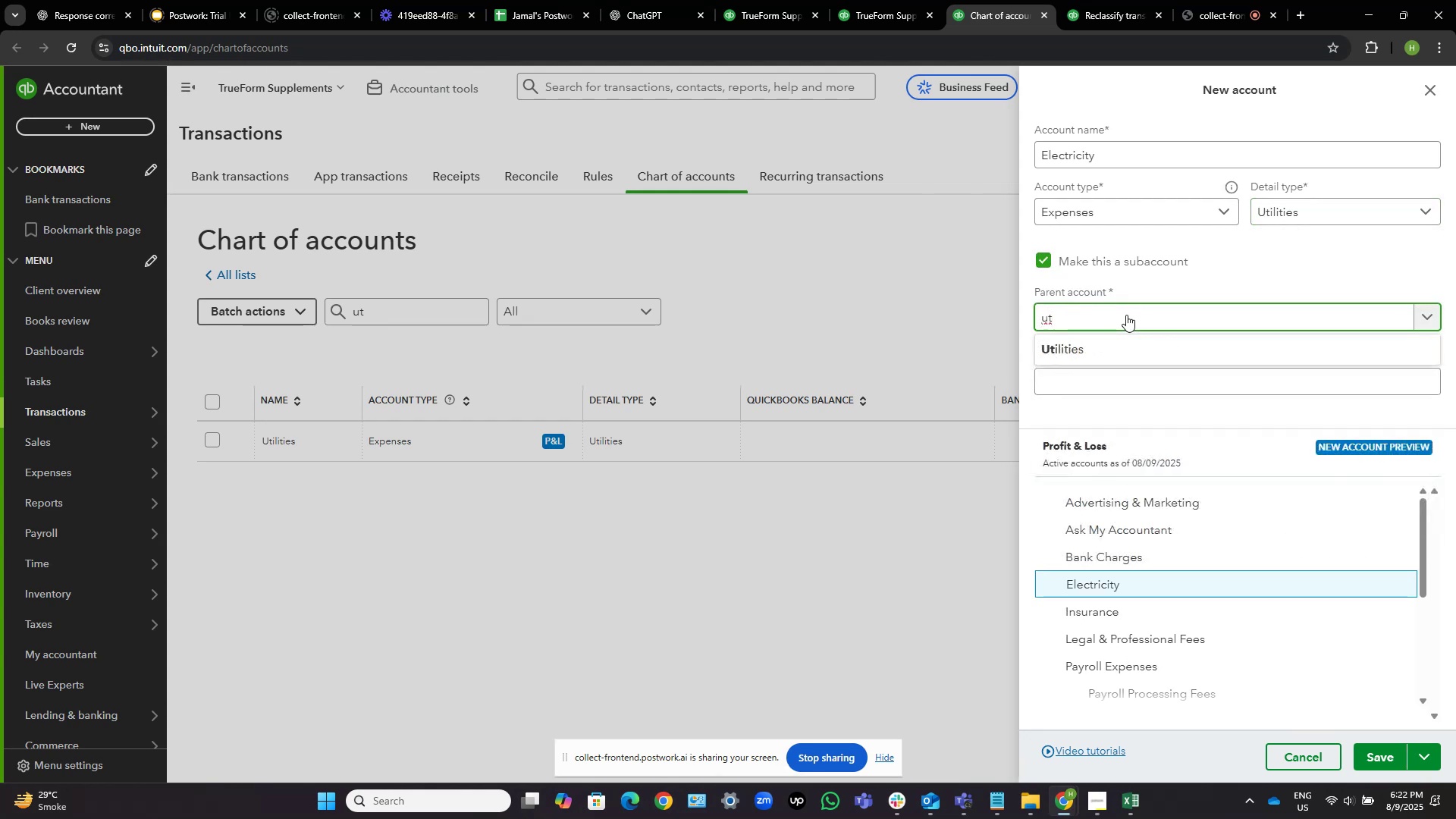 
left_click([1124, 350])
 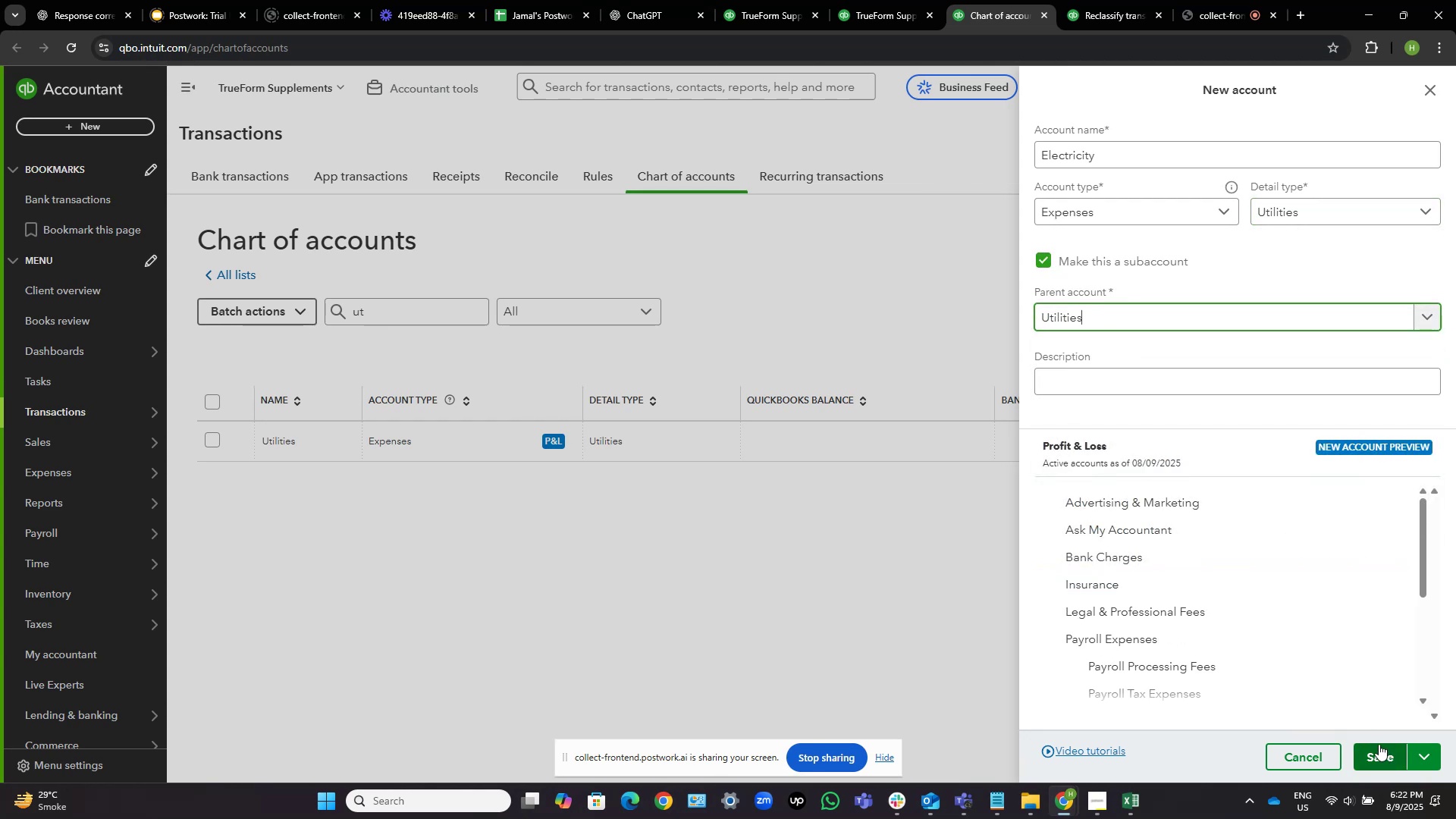 
wait(7.59)
 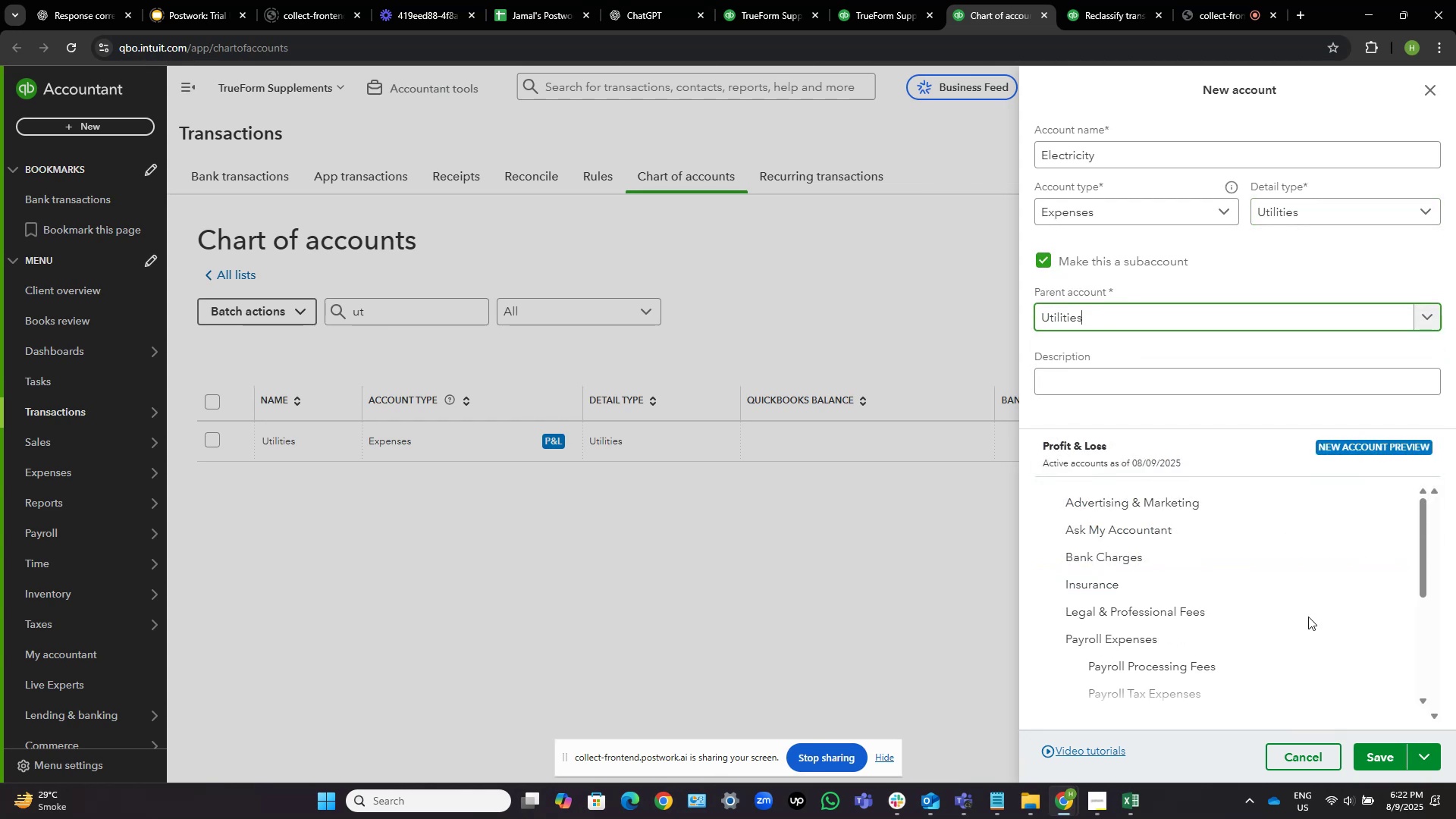 
left_click([1379, 745])
 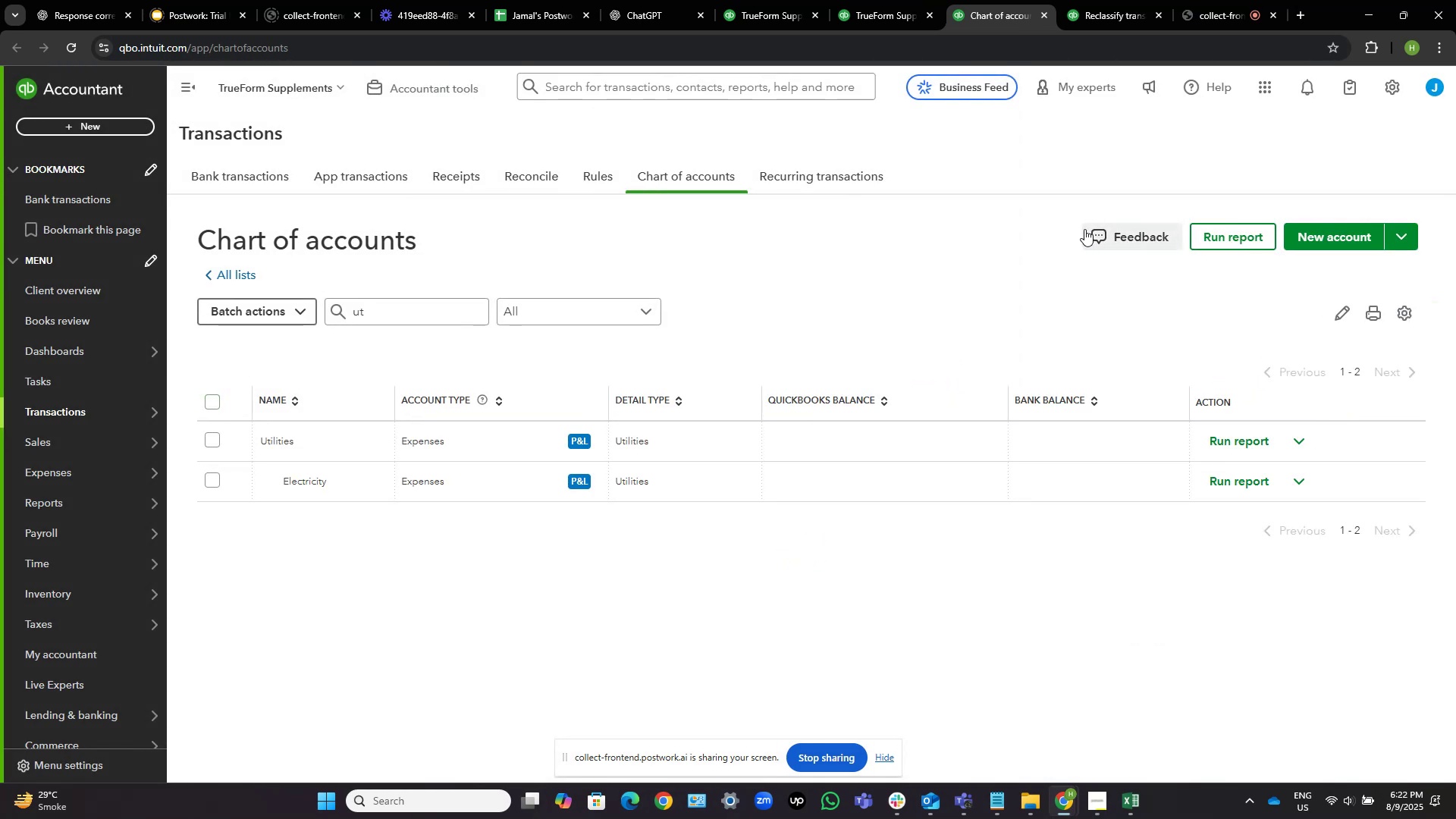 
left_click([1099, 0])
 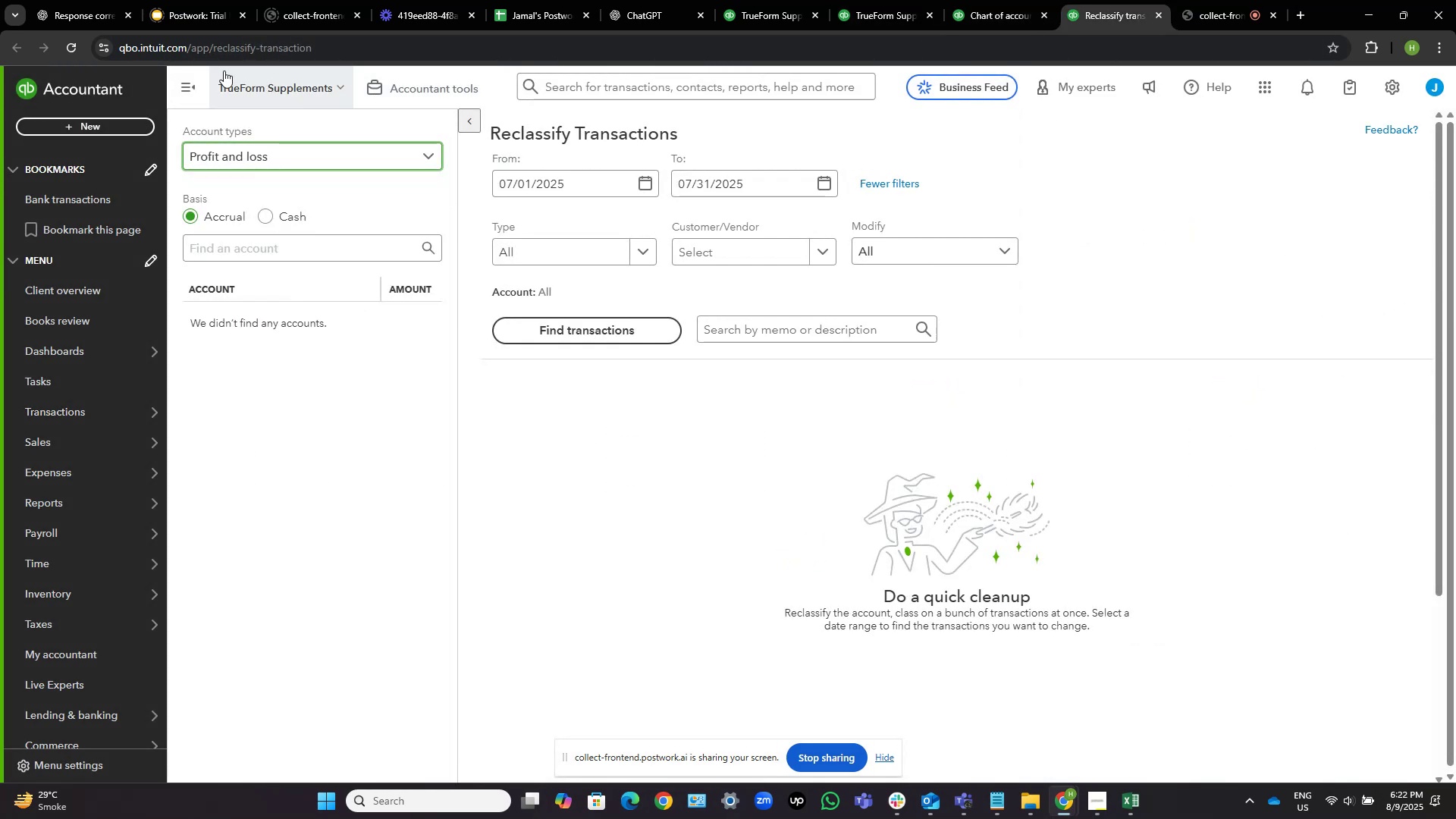 
left_click([198, 76])
 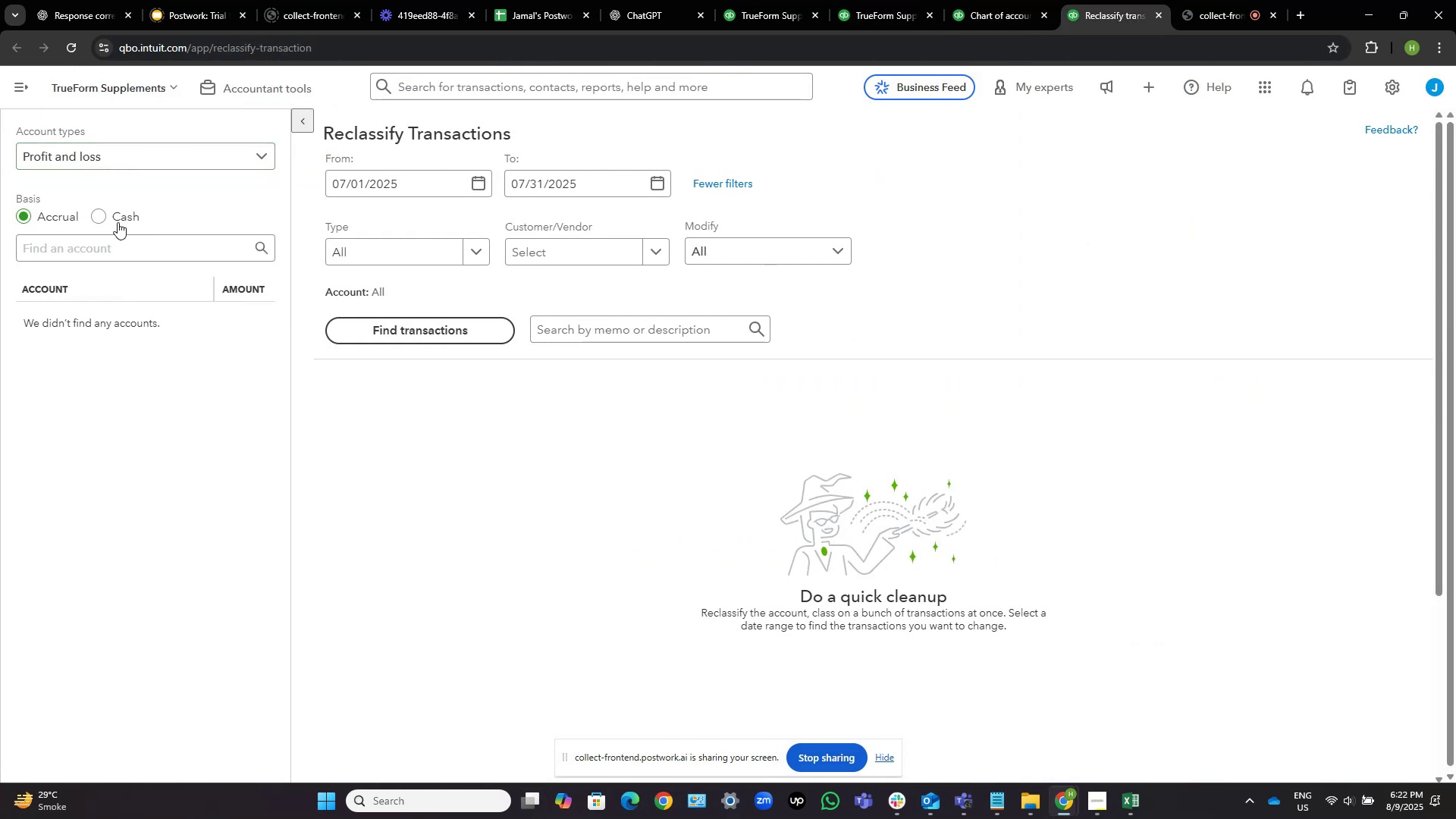 
left_click([102, 219])
 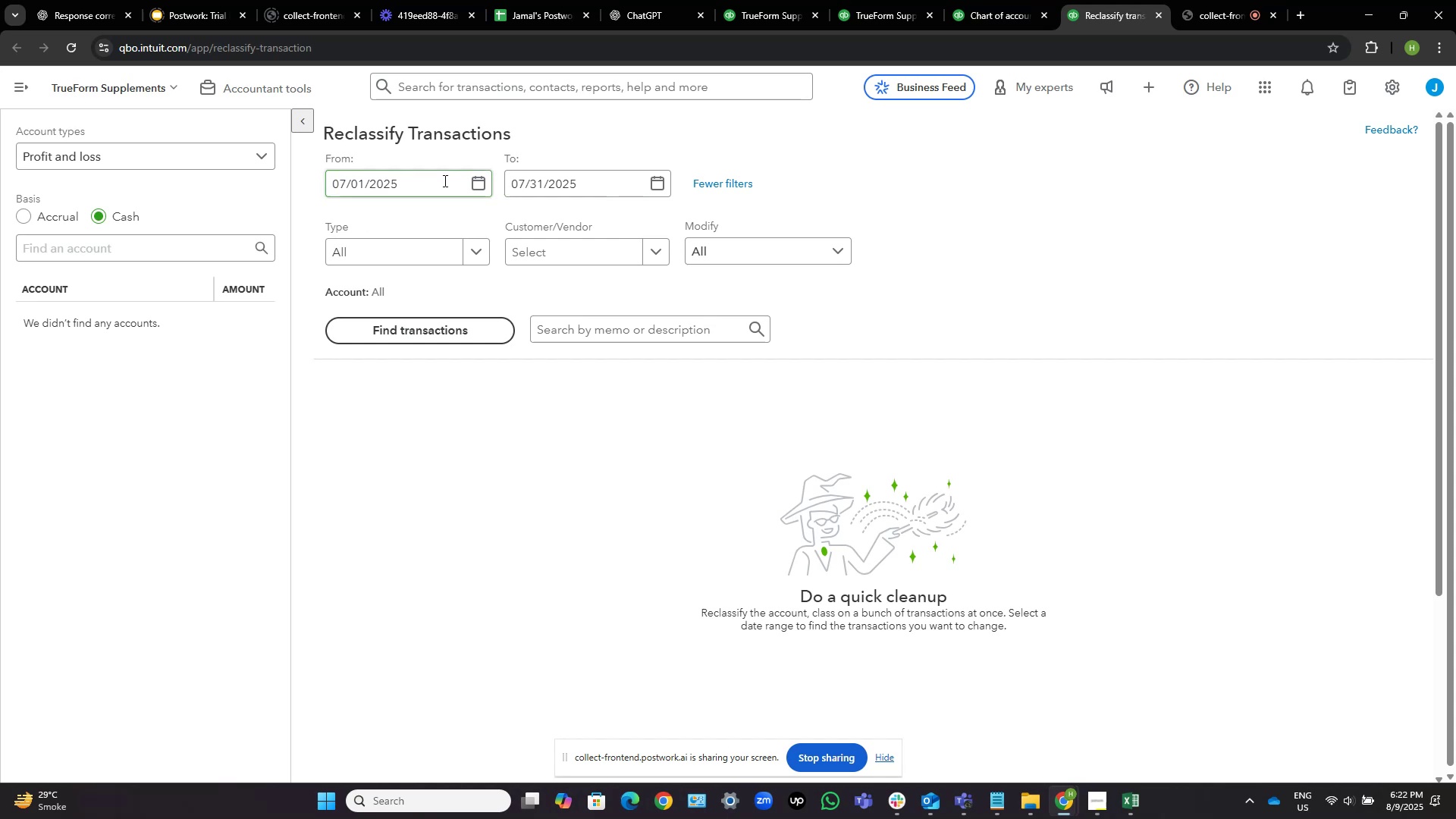 
left_click([410, 180])
 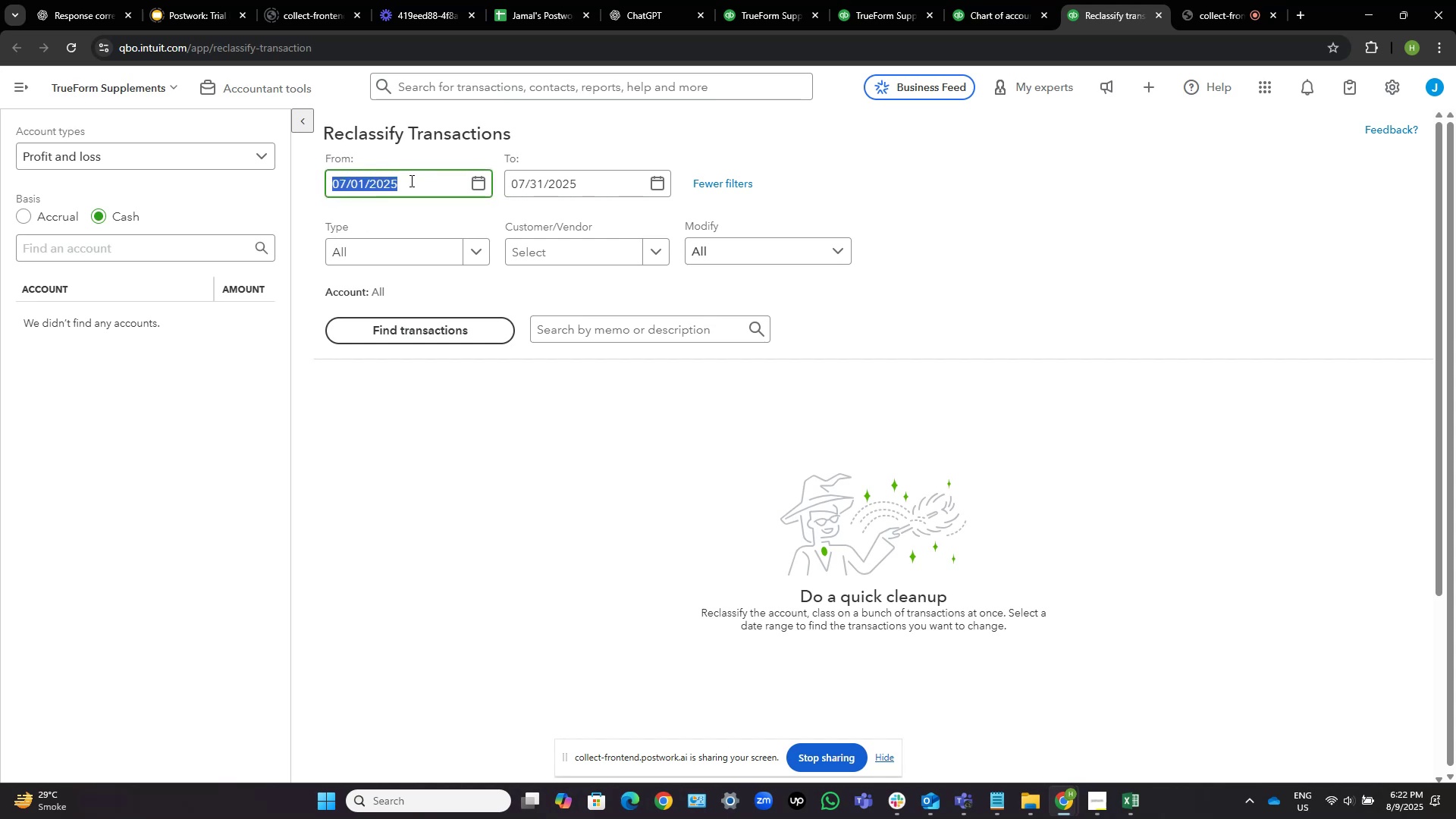 
key(Numpad1)
 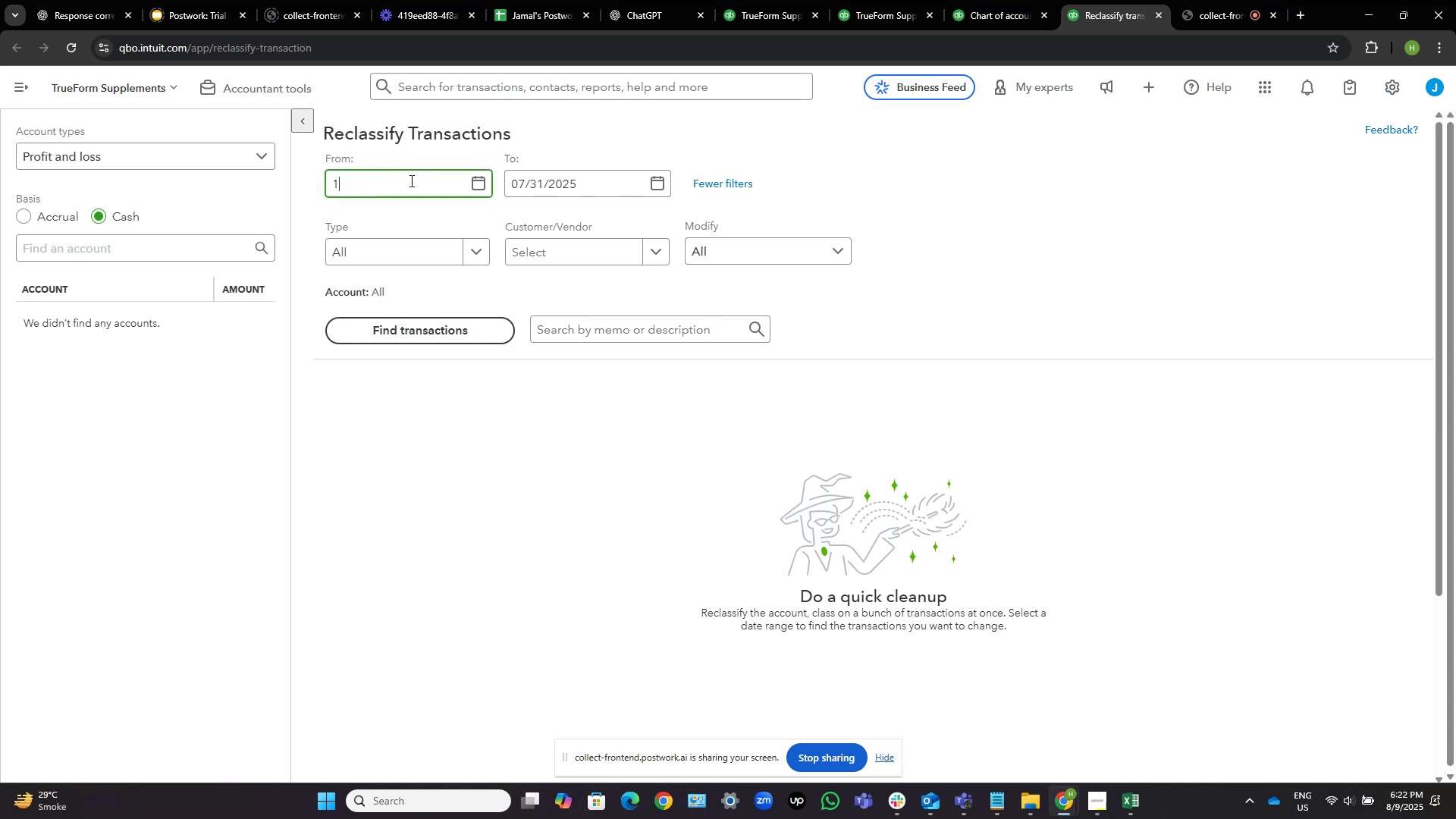 
key(NumpadDivide)
 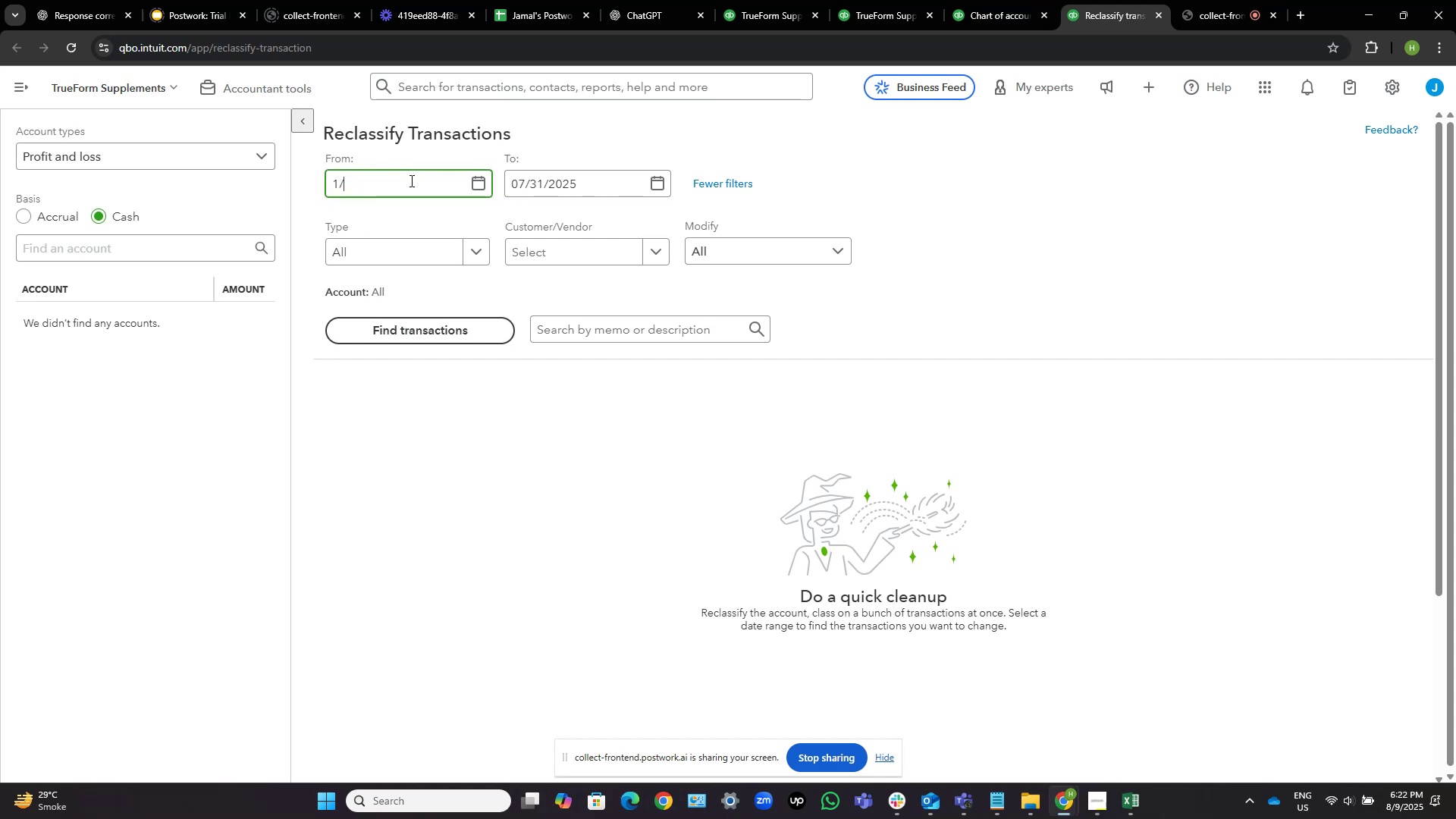 
key(Numpad1)
 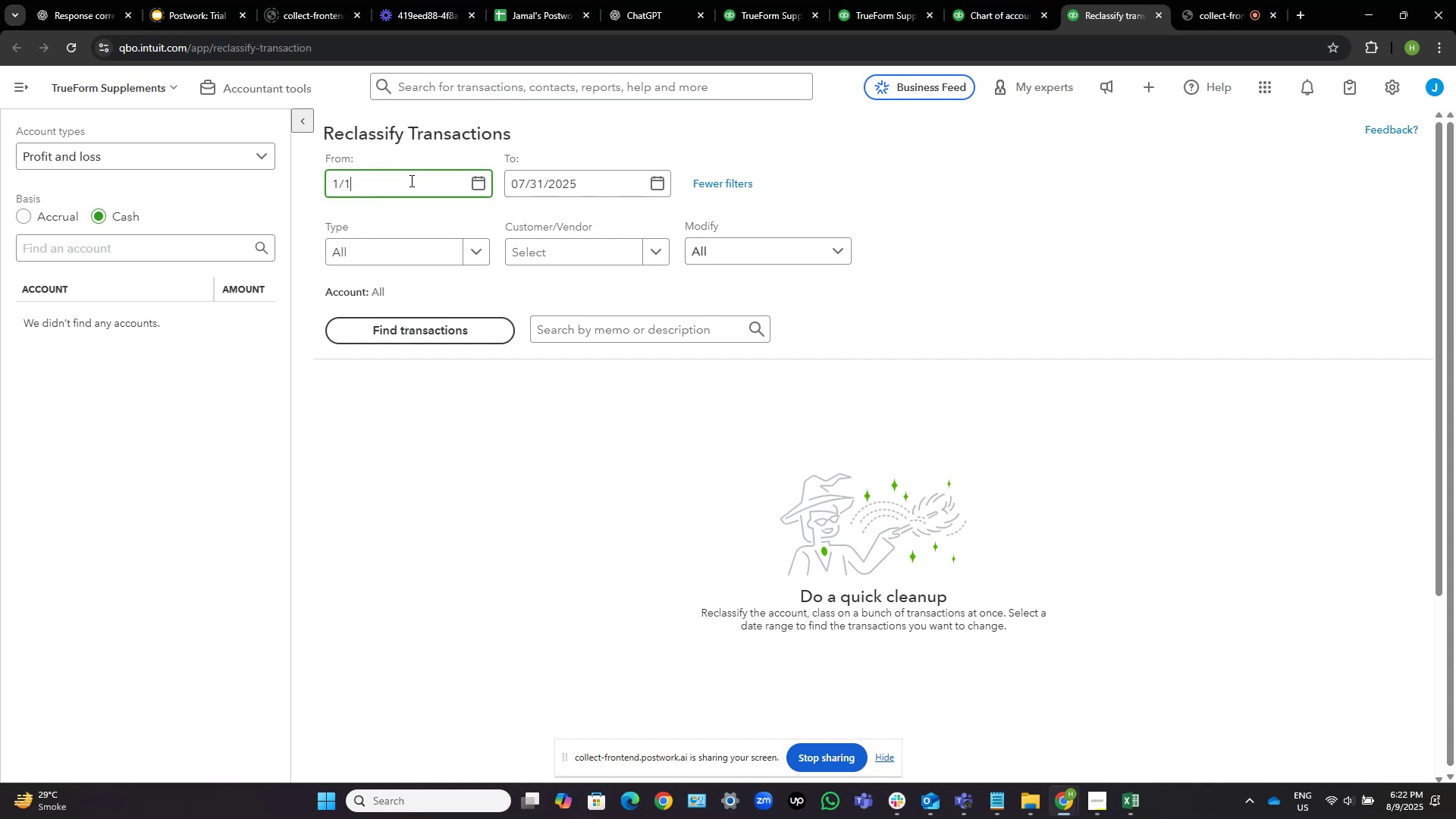 
key(NumpadDivide)
 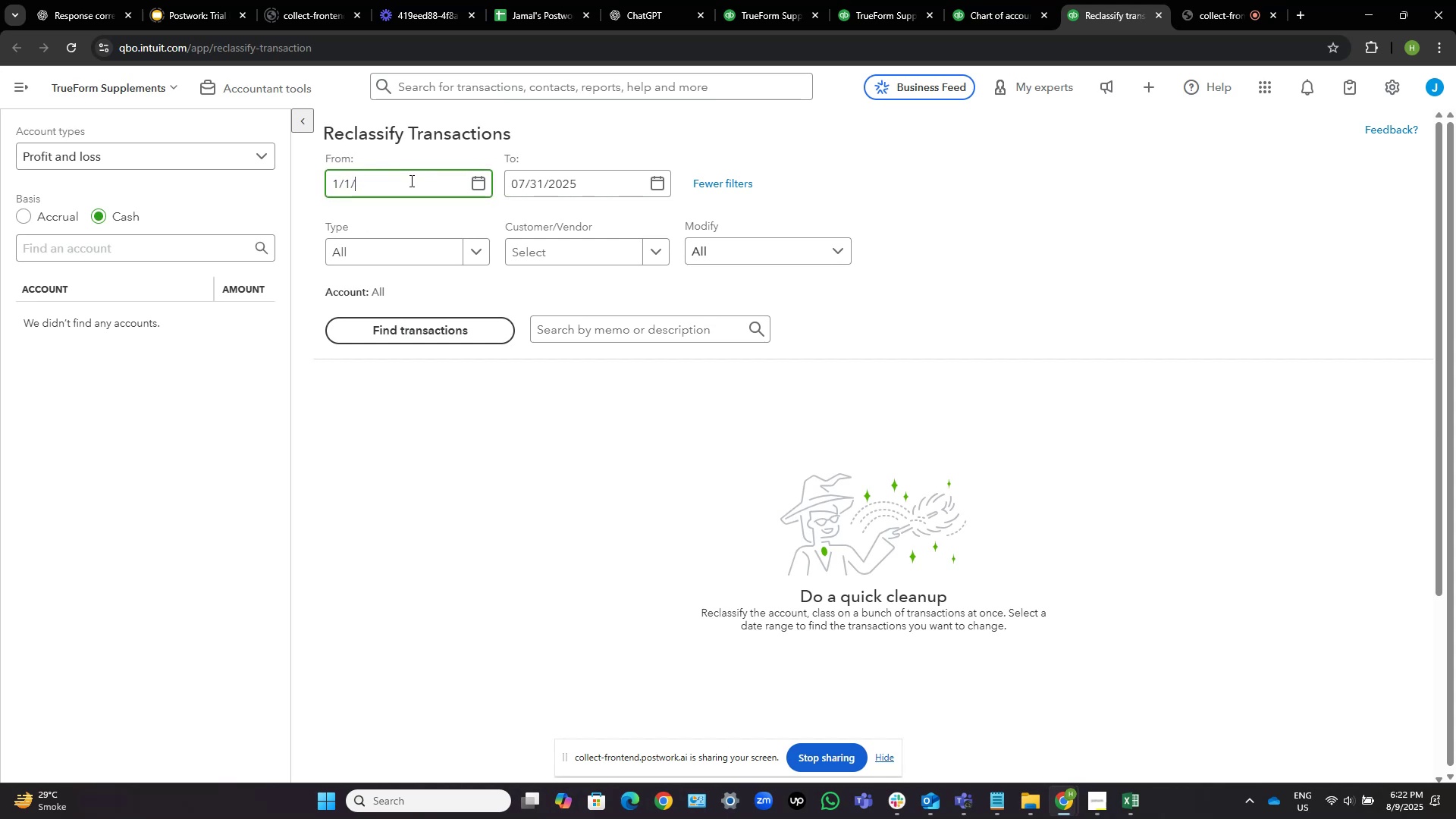 
key(Numpad2)
 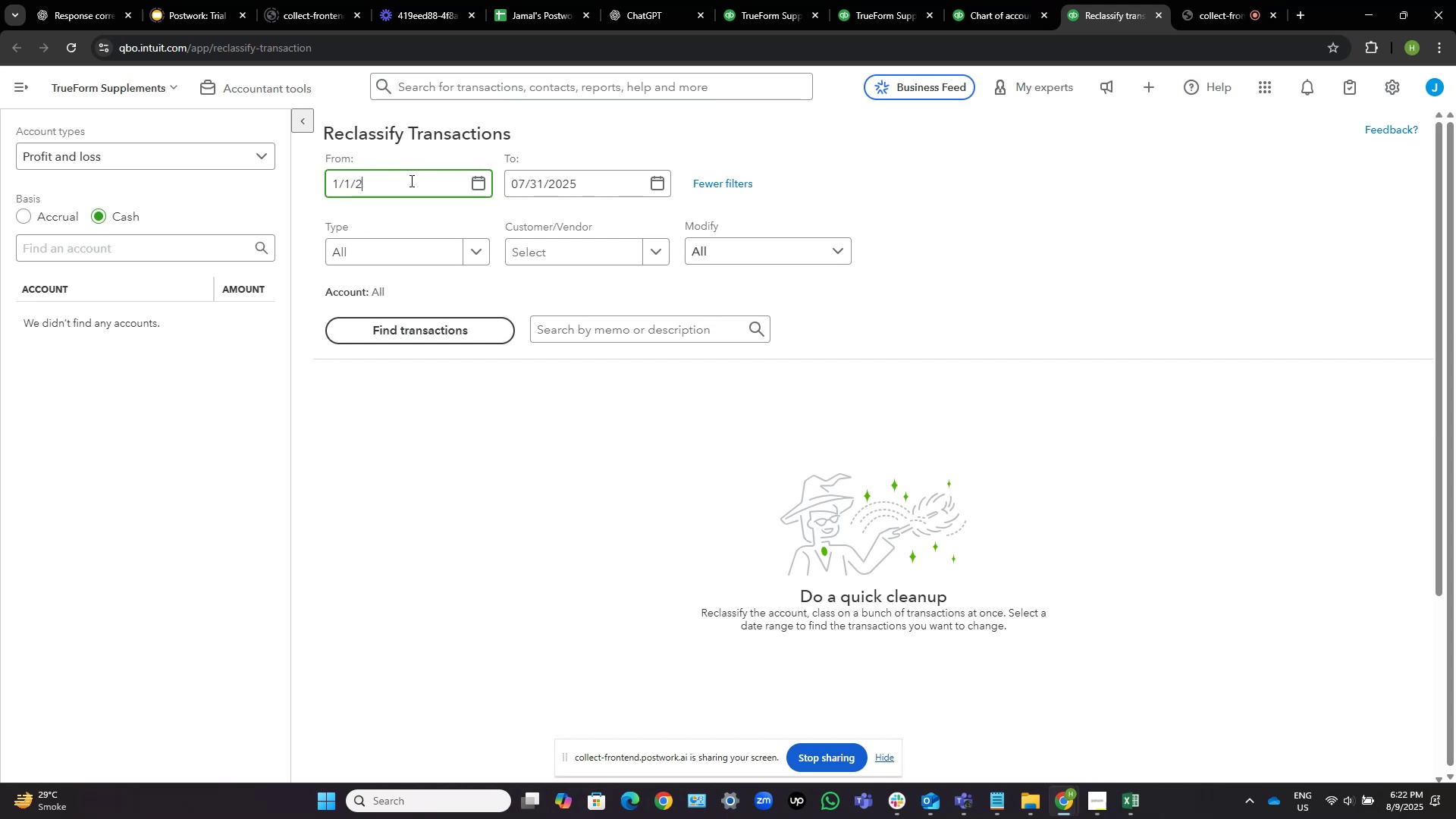 
key(Numpad4)
 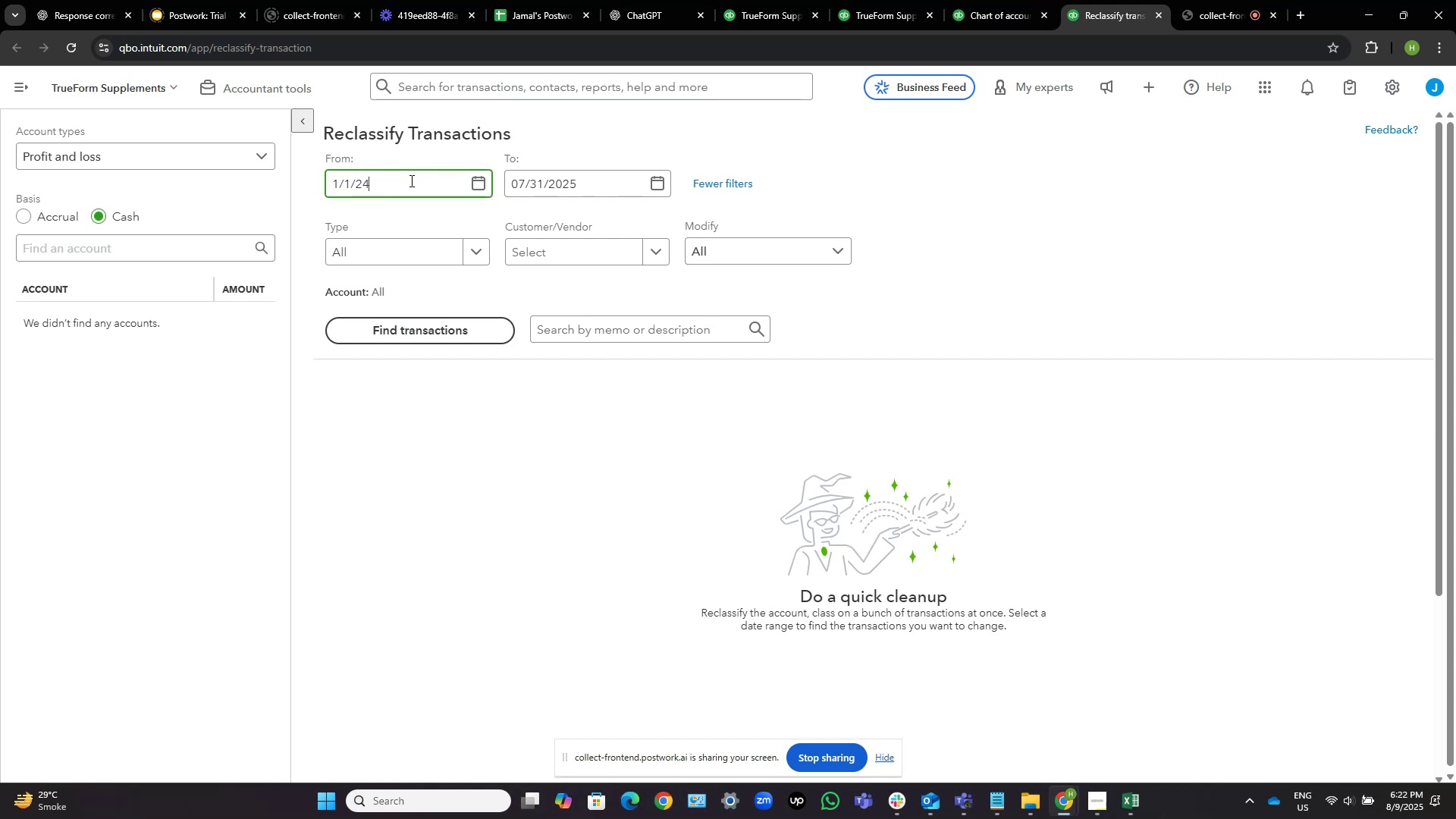 
key(Tab)
 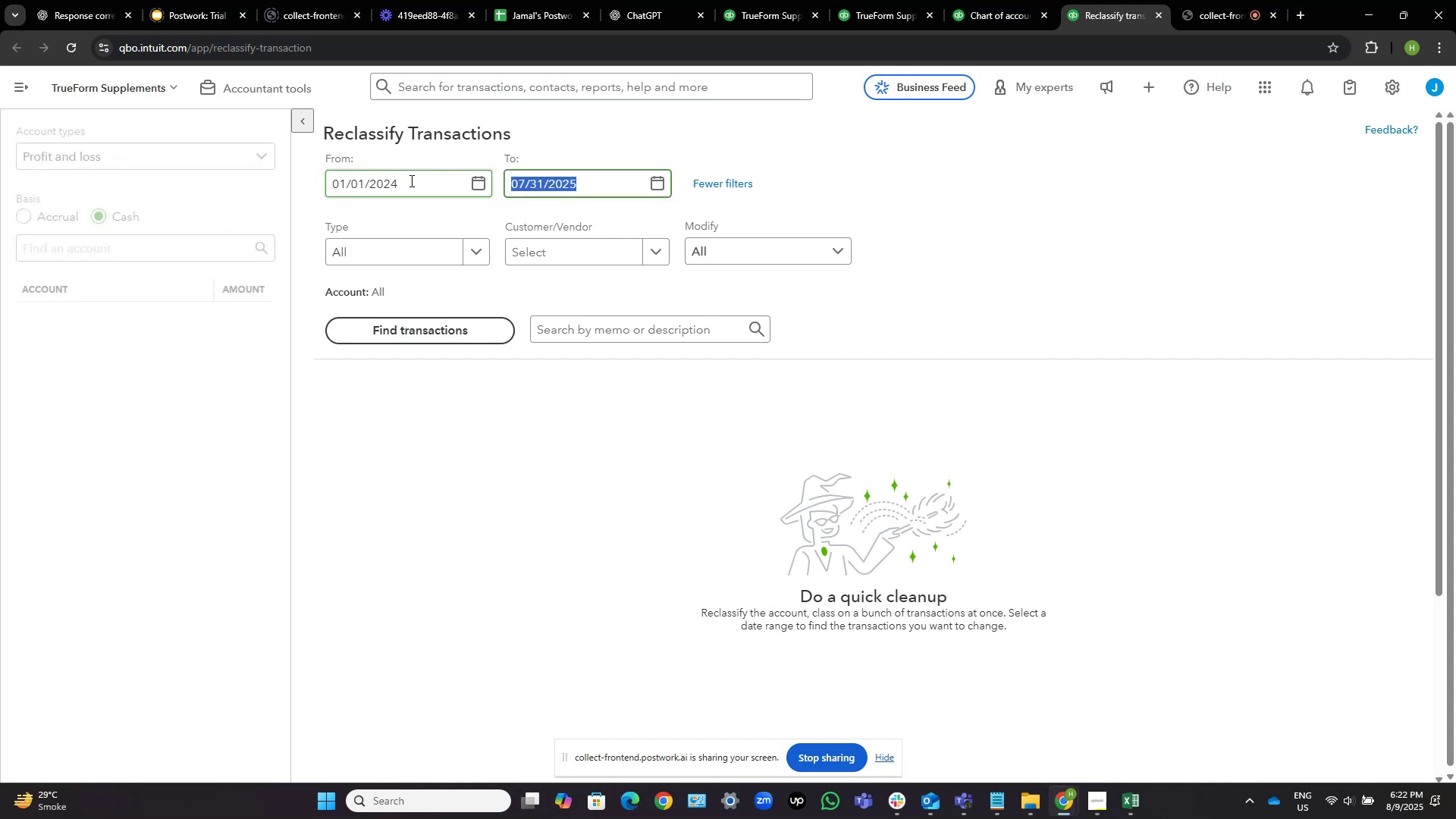 
key(Numpad1)
 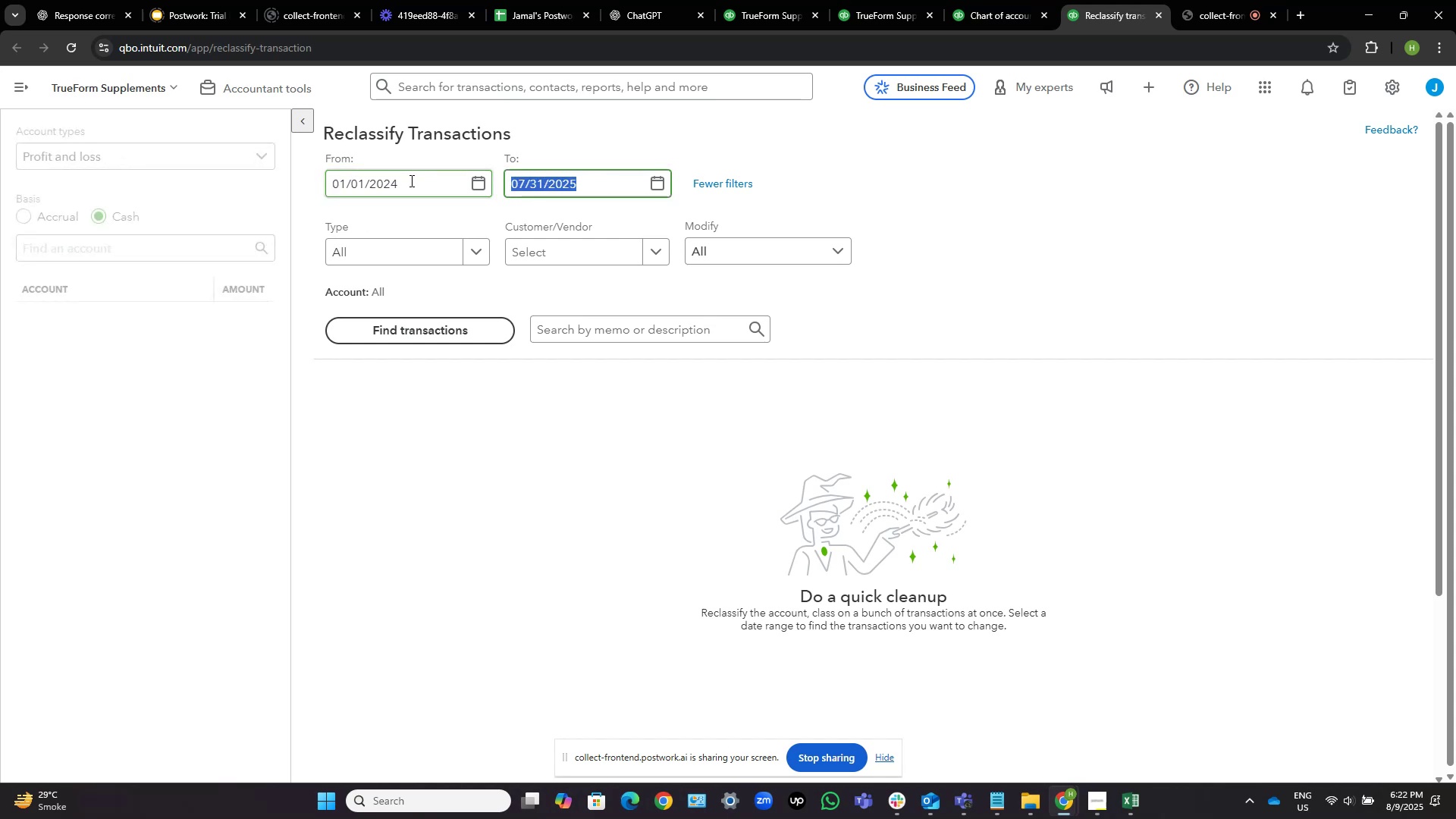 
key(Numpad2)
 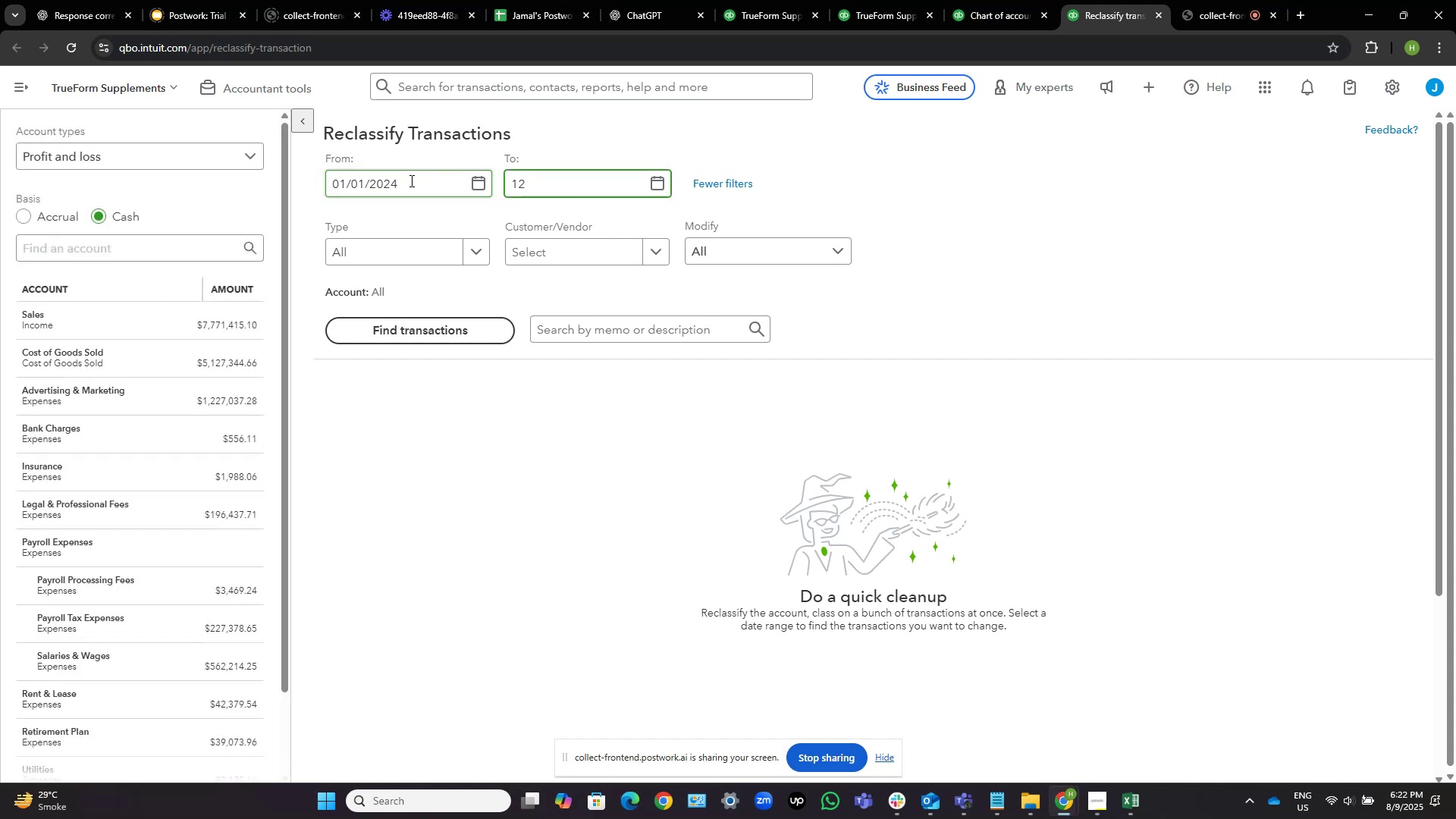 
key(NumpadDivide)
 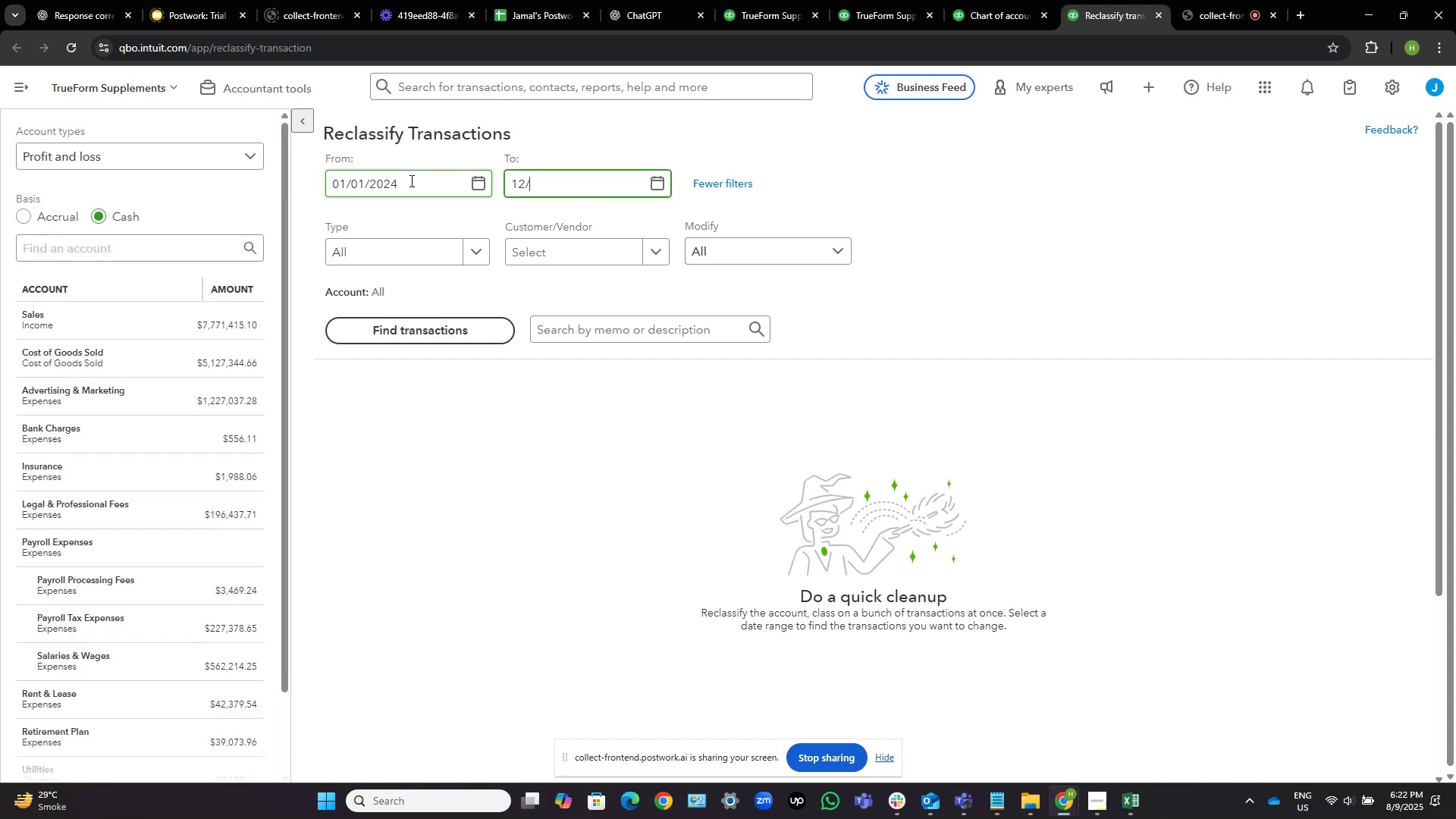 
key(Numpad3)
 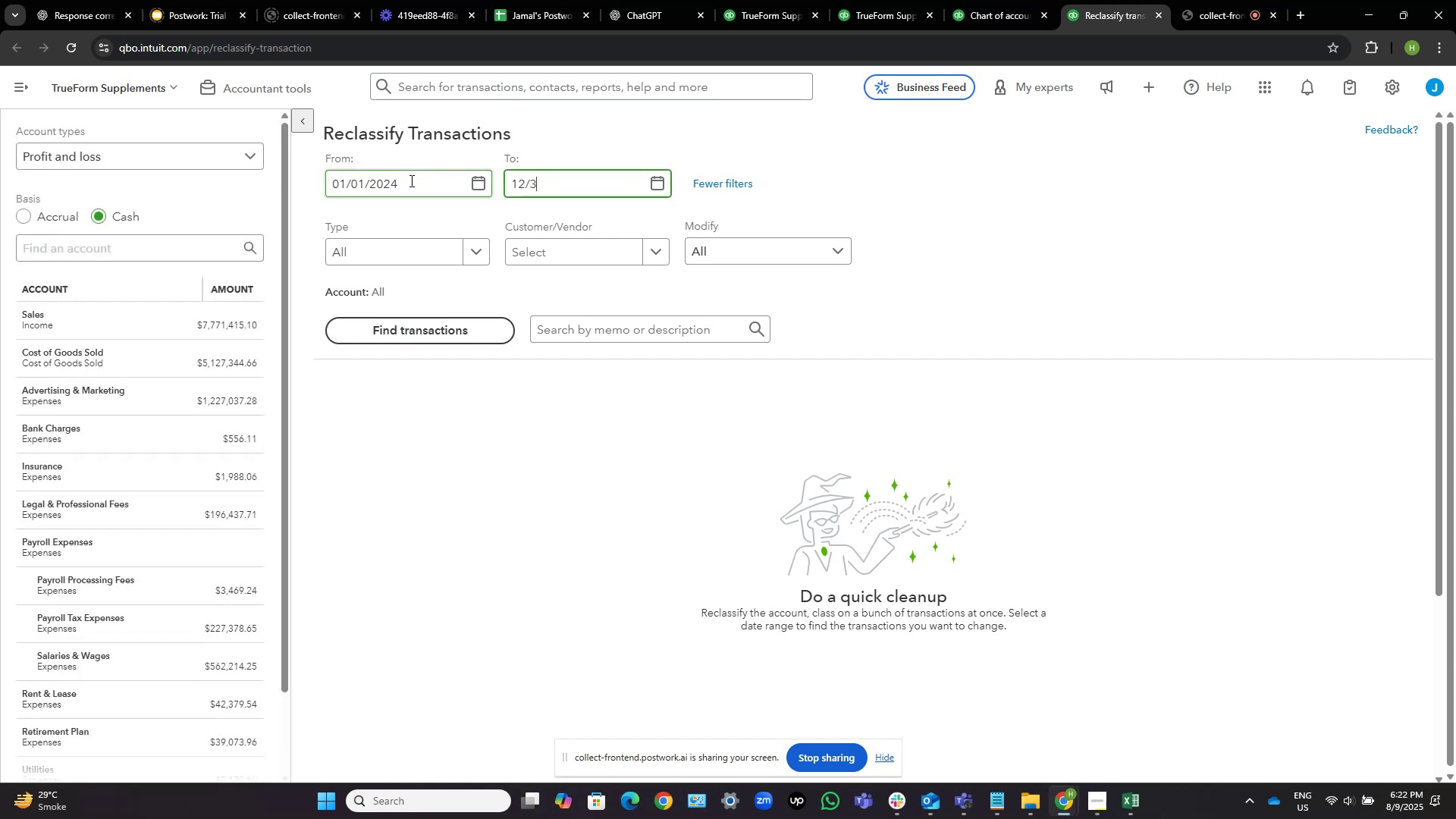 
key(Numpad1)
 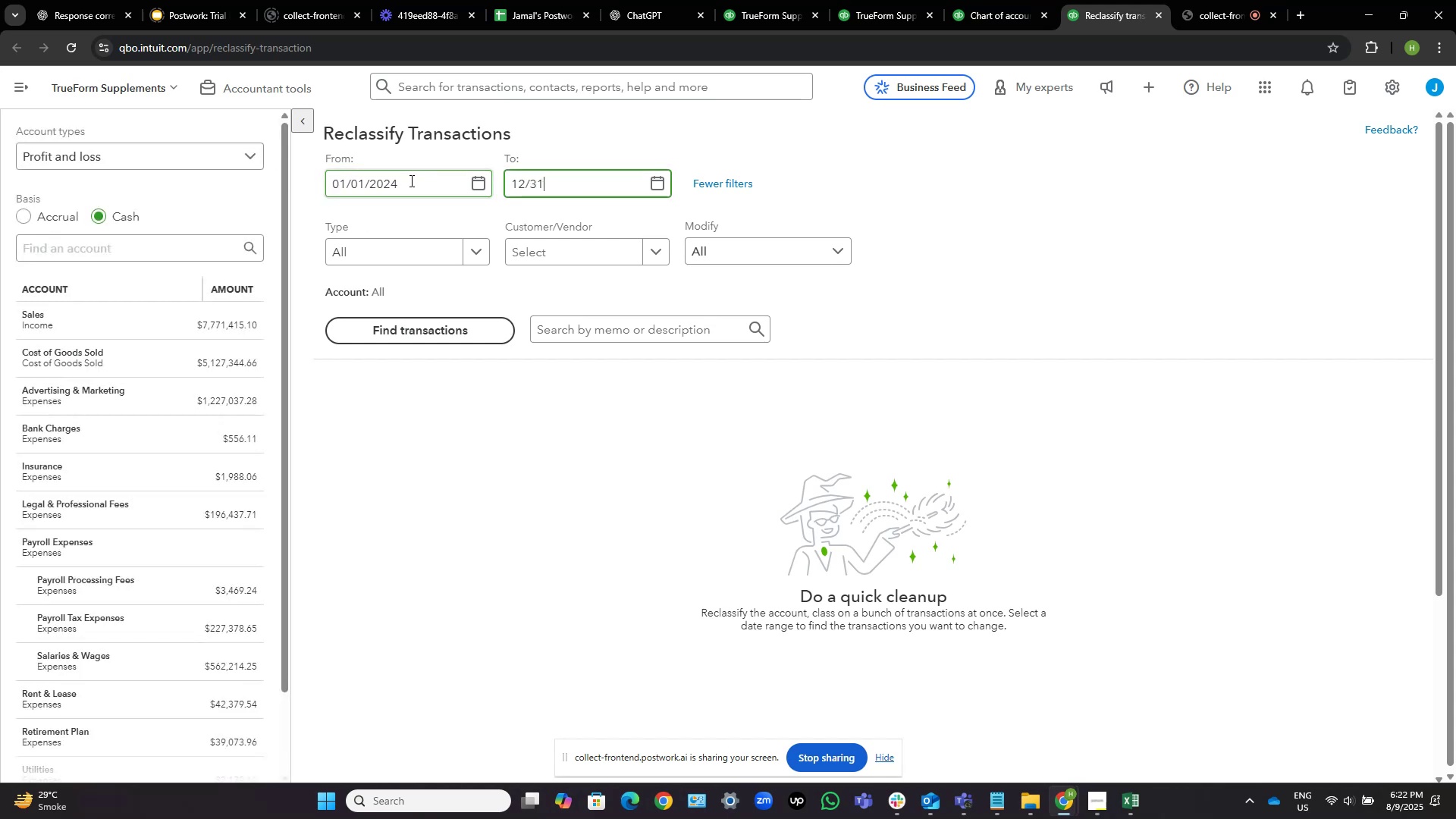 
key(NumpadDivide)
 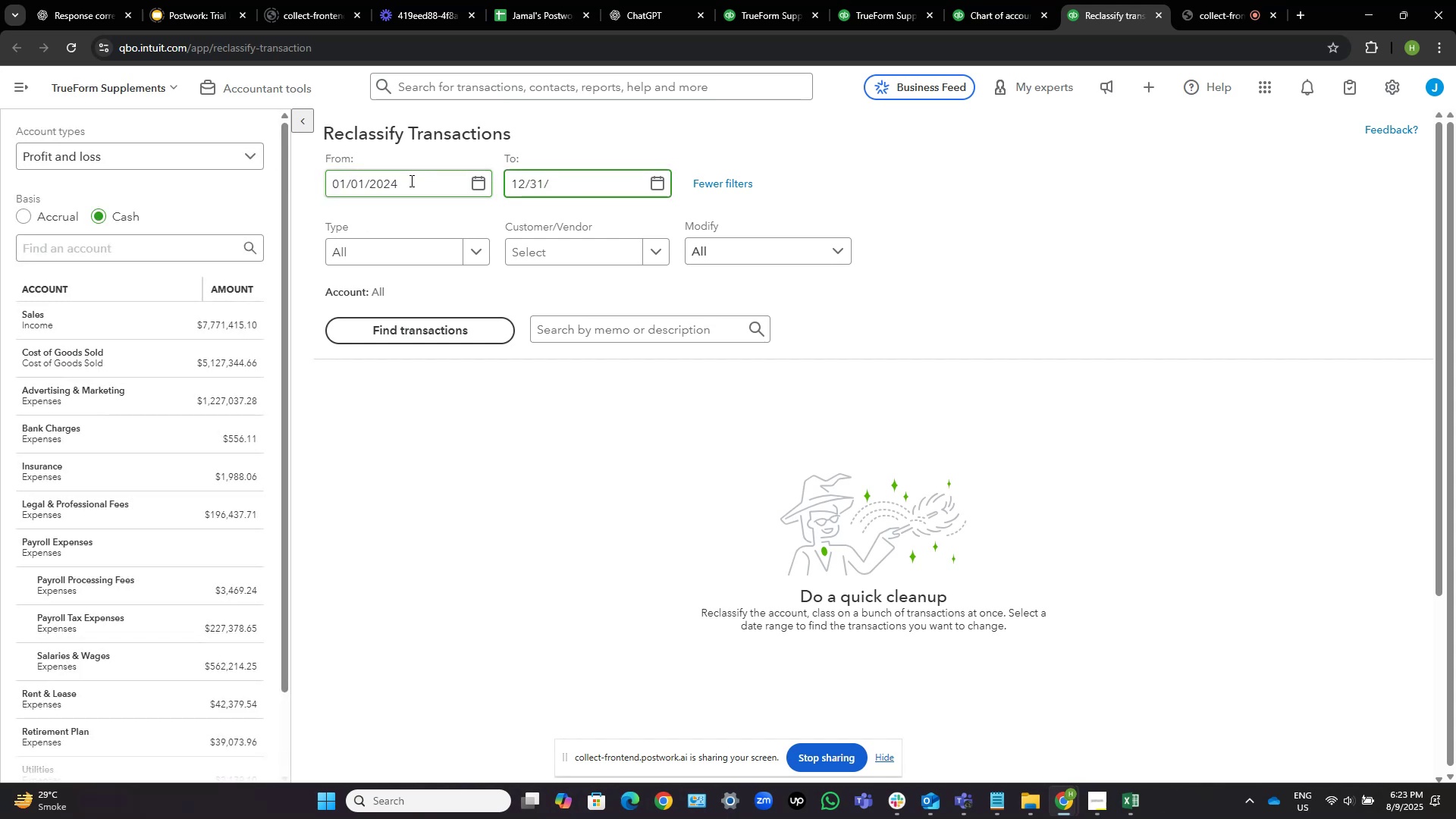 
wait(8.25)
 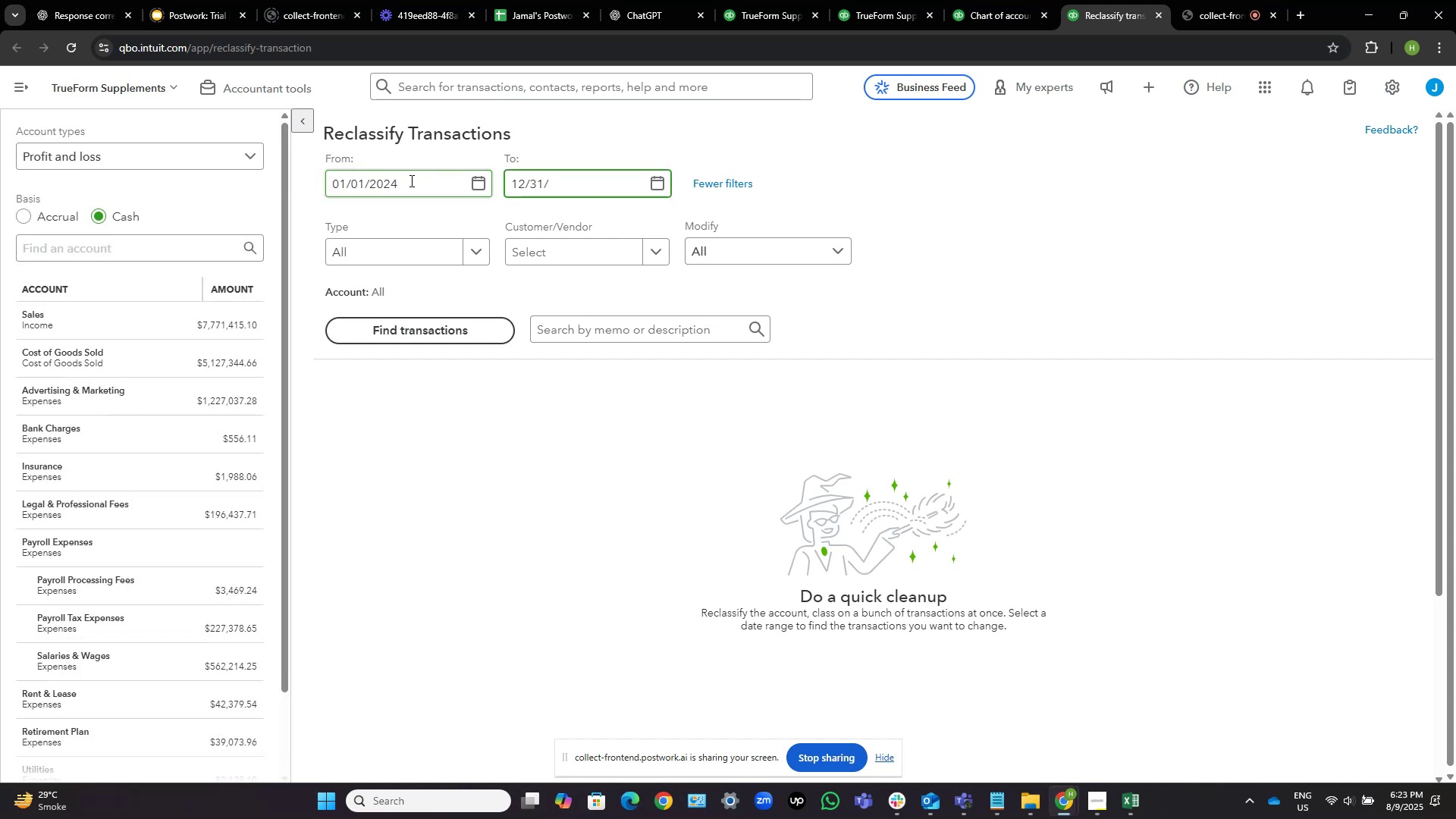 
key(Numpad2)
 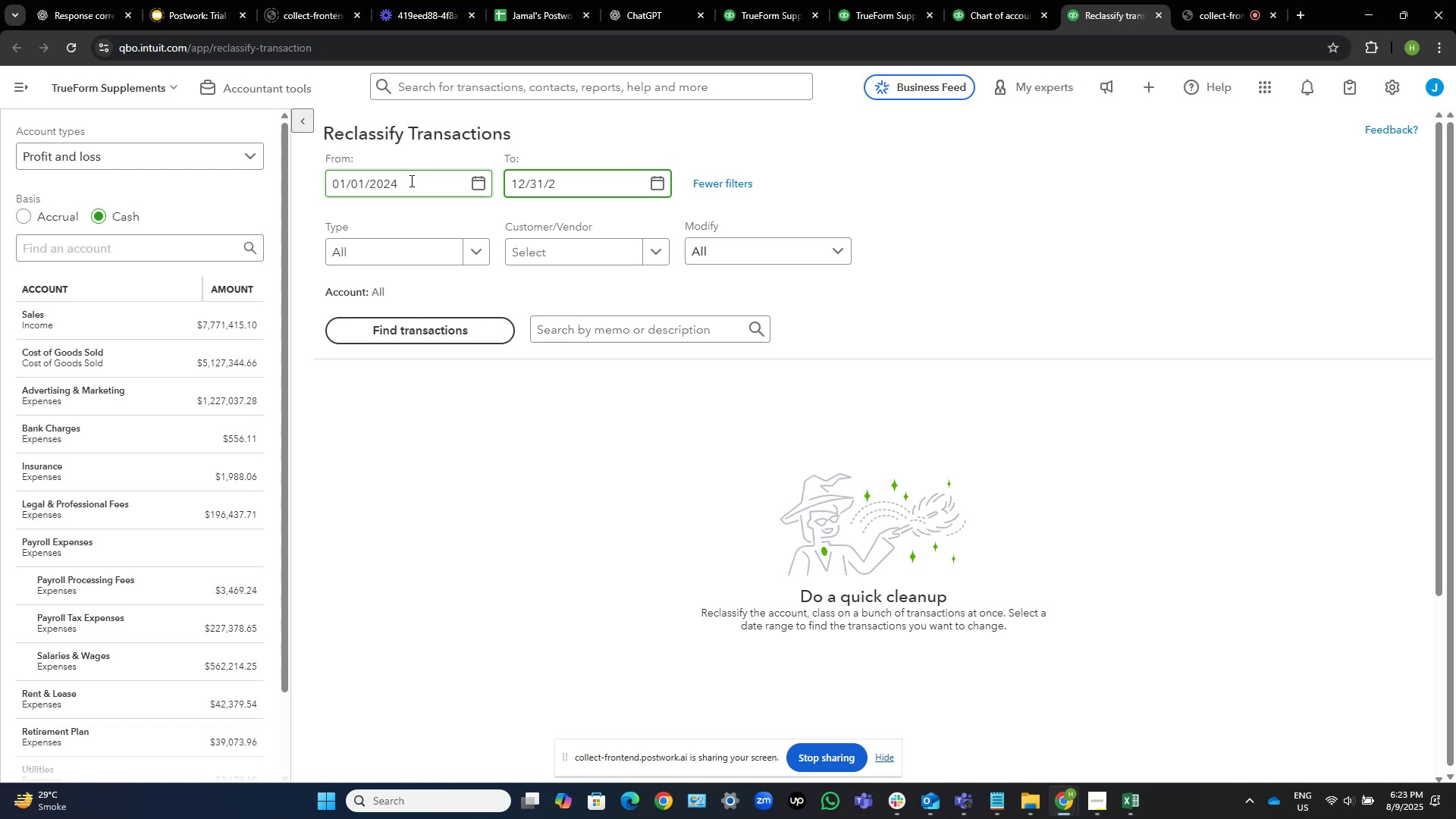 
key(Numpad4)
 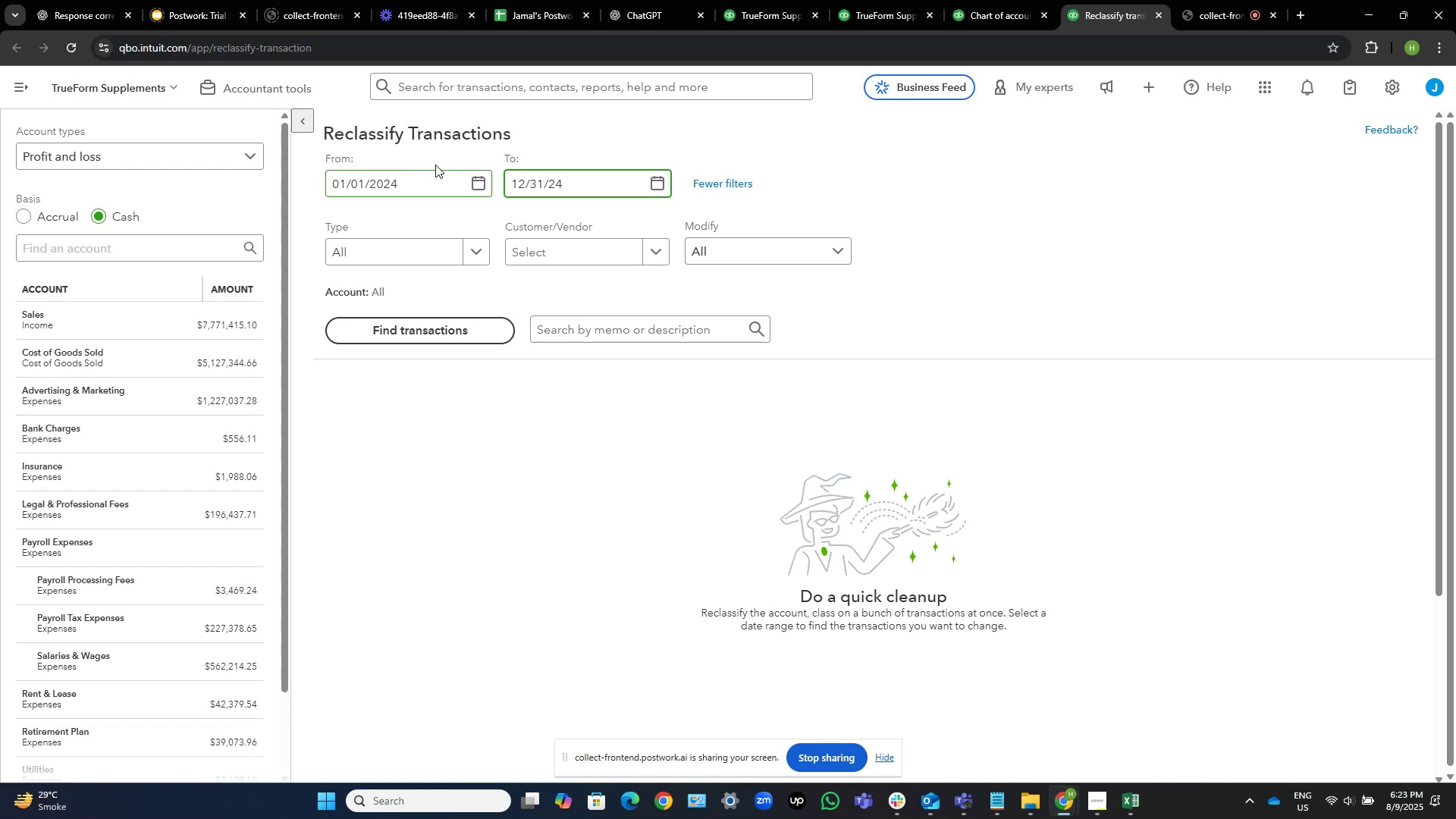 
left_click([601, 124])
 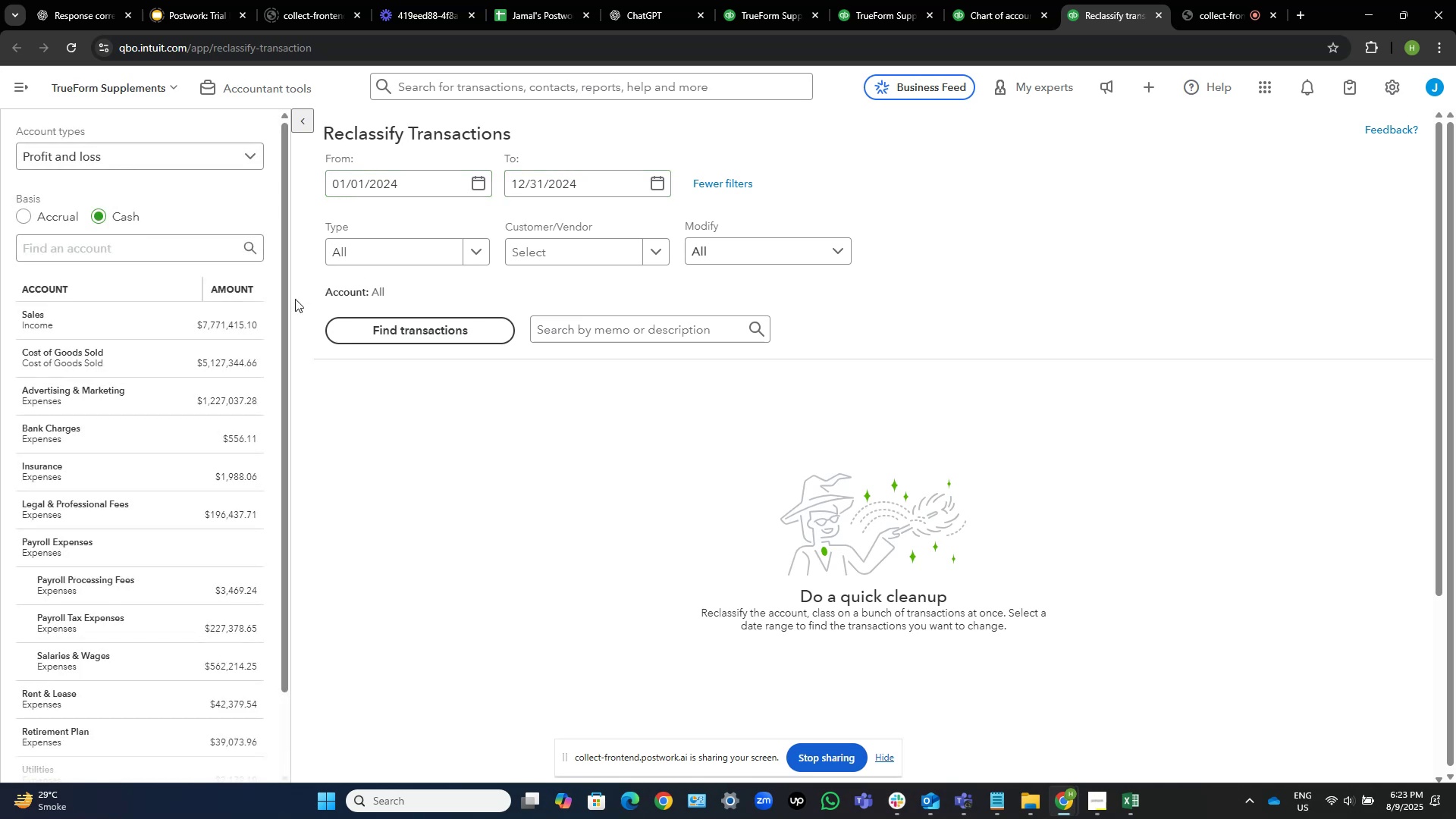 
scroll: coordinate [180, 535], scroll_direction: down, amount: 11.0
 